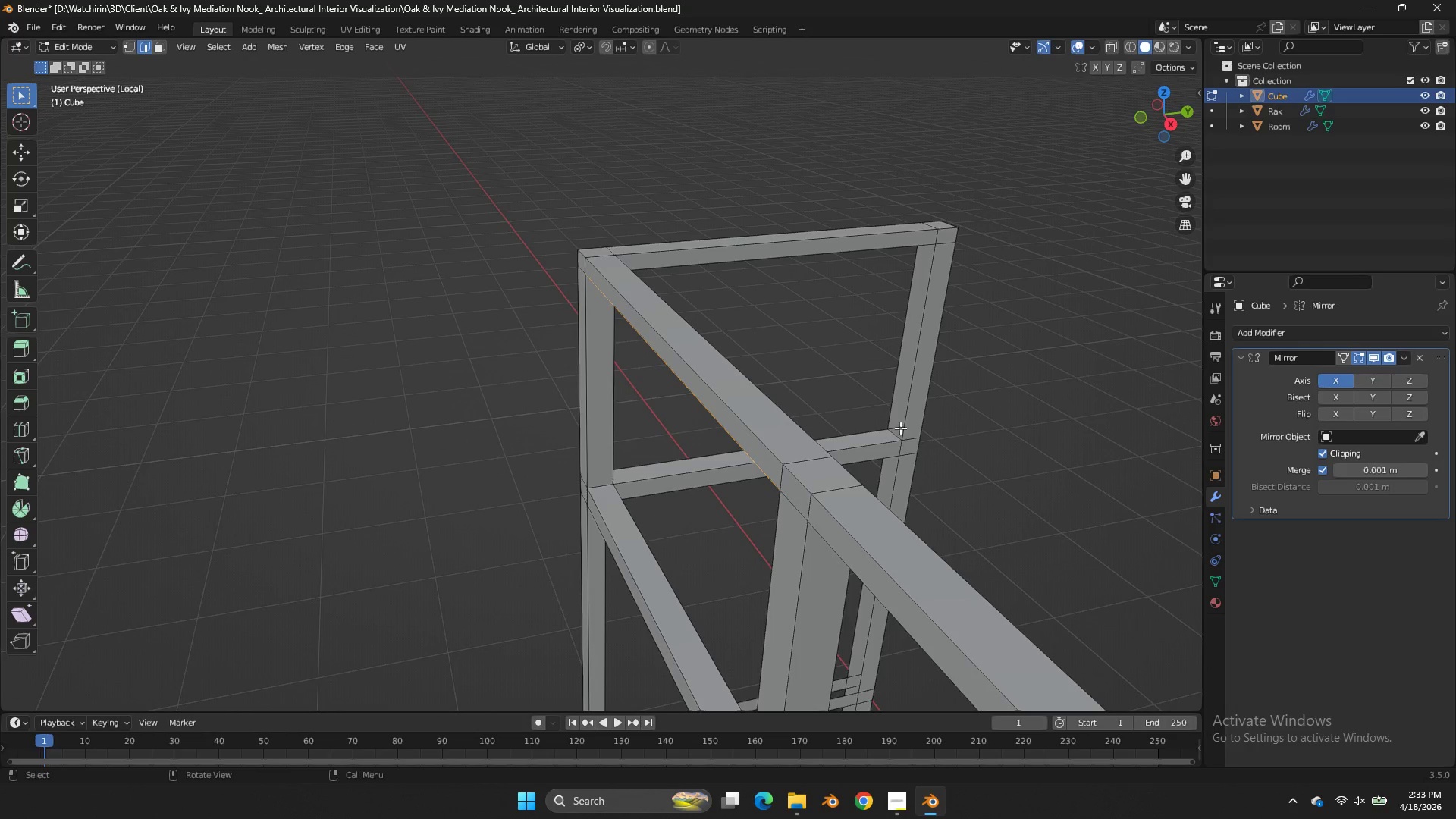 
left_click([895, 433])
 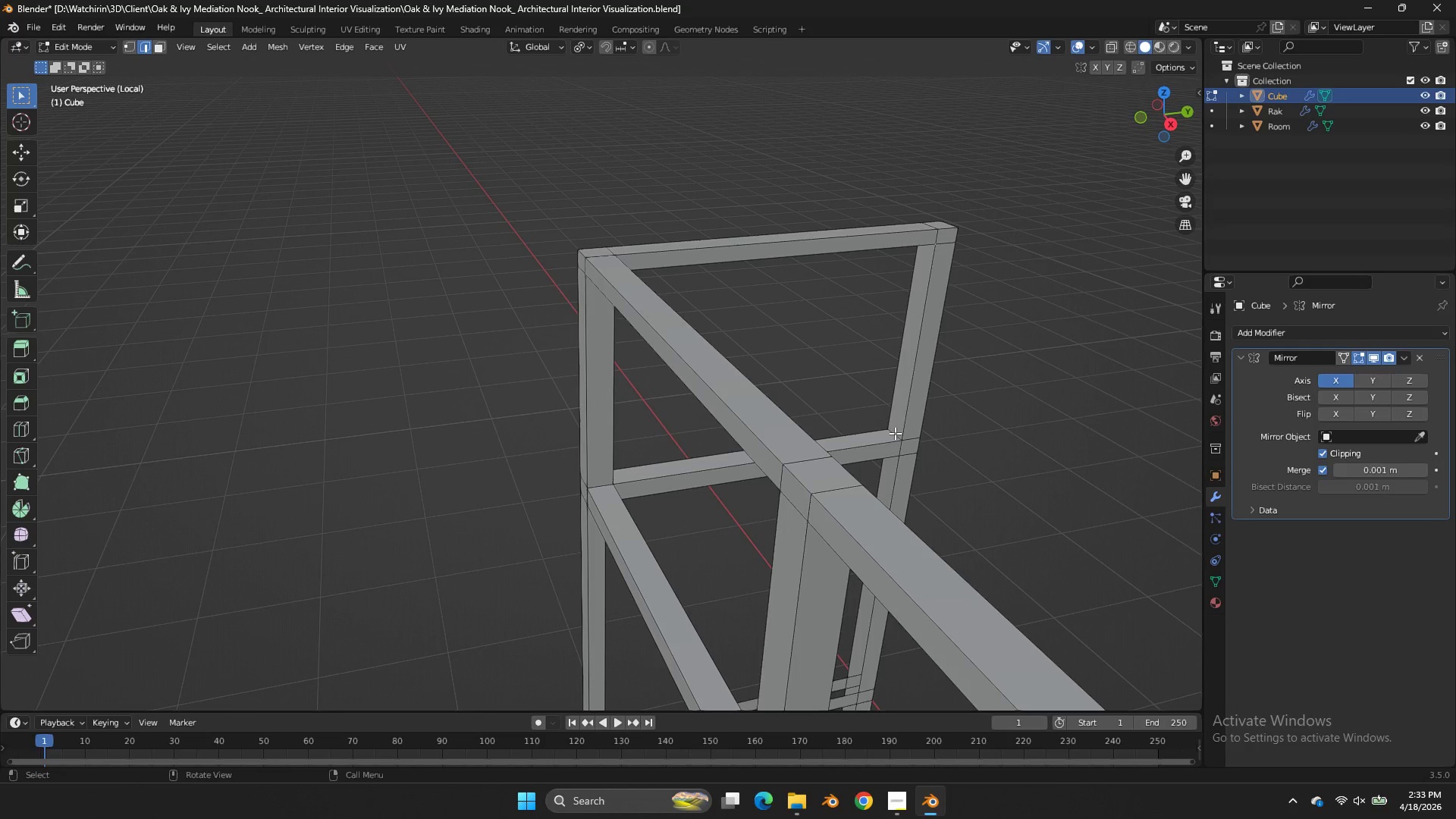 
key(F)
 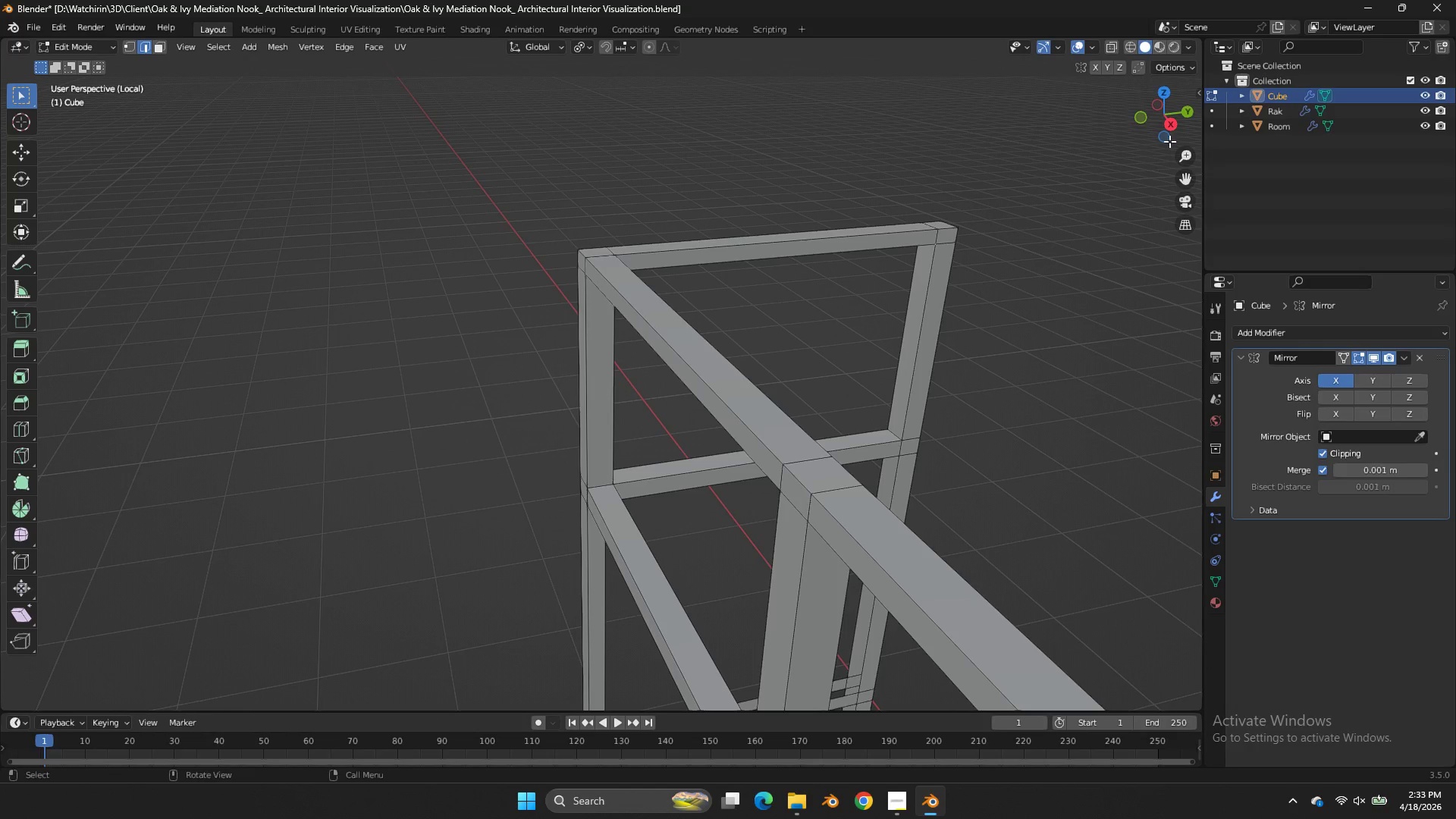 
left_click_drag(start_coordinate=[1174, 128], to_coordinate=[1045, 695])
 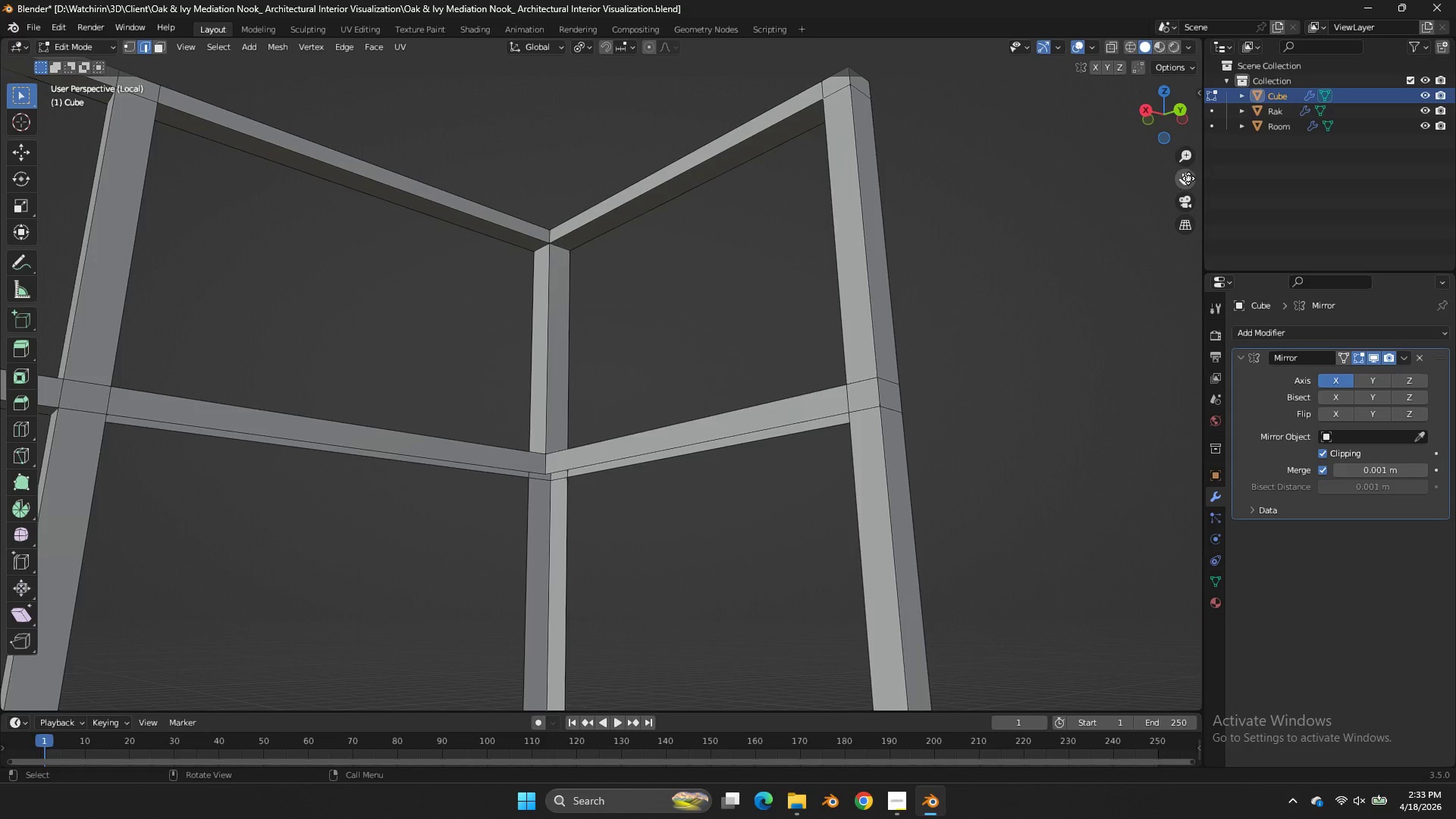 
left_click_drag(start_coordinate=[1189, 177], to_coordinate=[300, 90])
 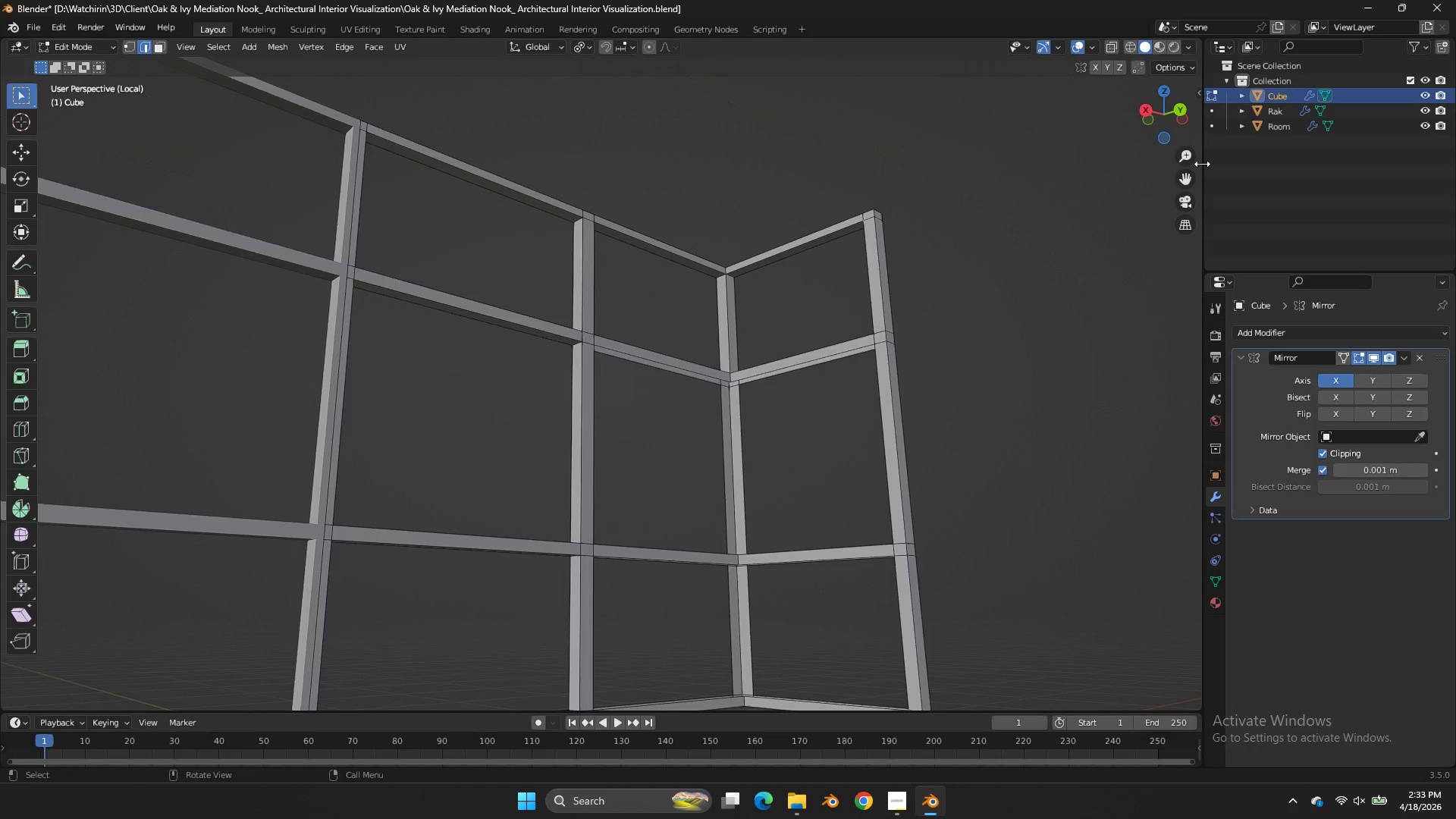 
scroll: coordinate [1202, 164], scroll_direction: down, amount: 4.0
 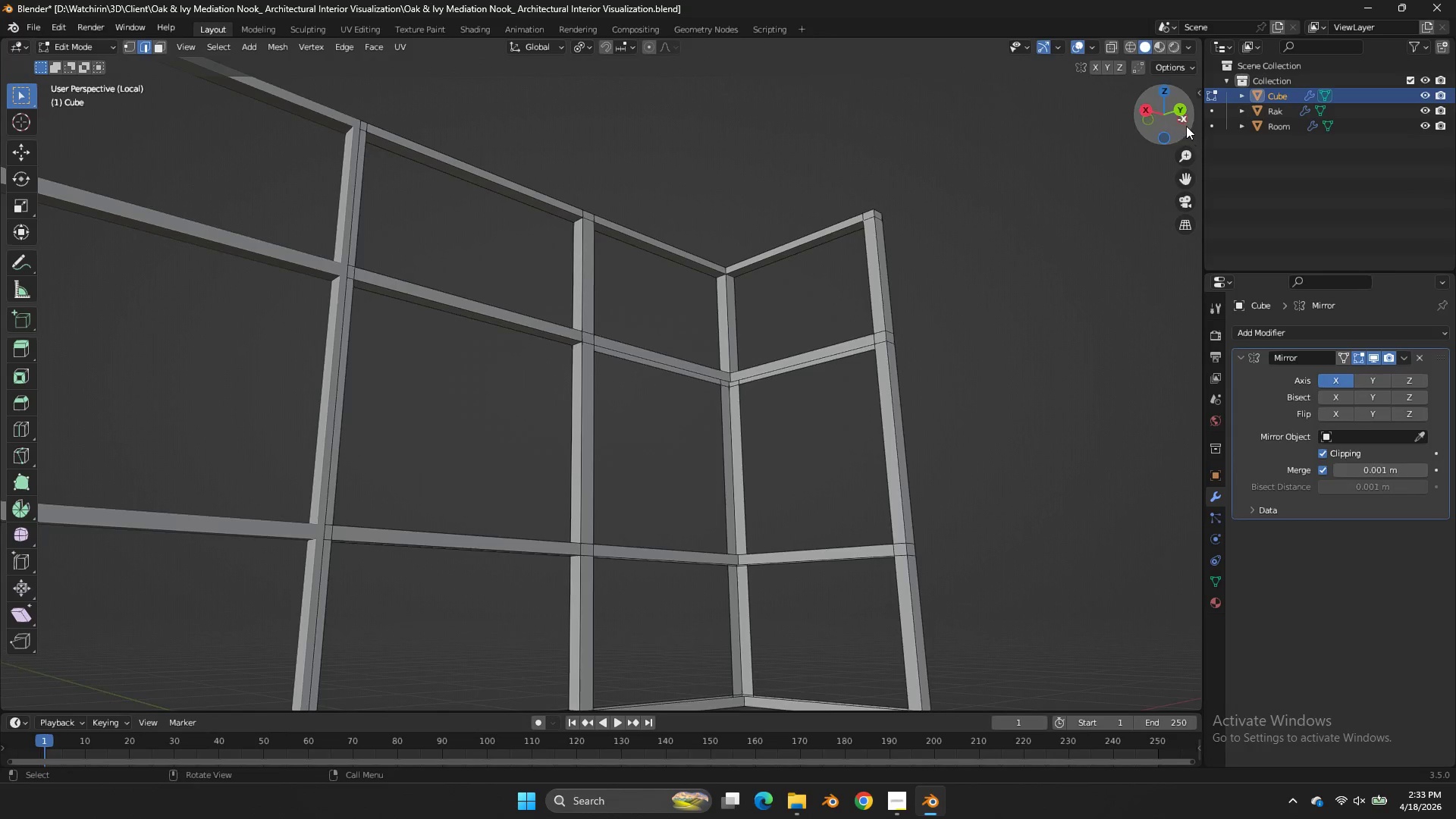 
left_click_drag(start_coordinate=[1186, 126], to_coordinate=[24, 190])
 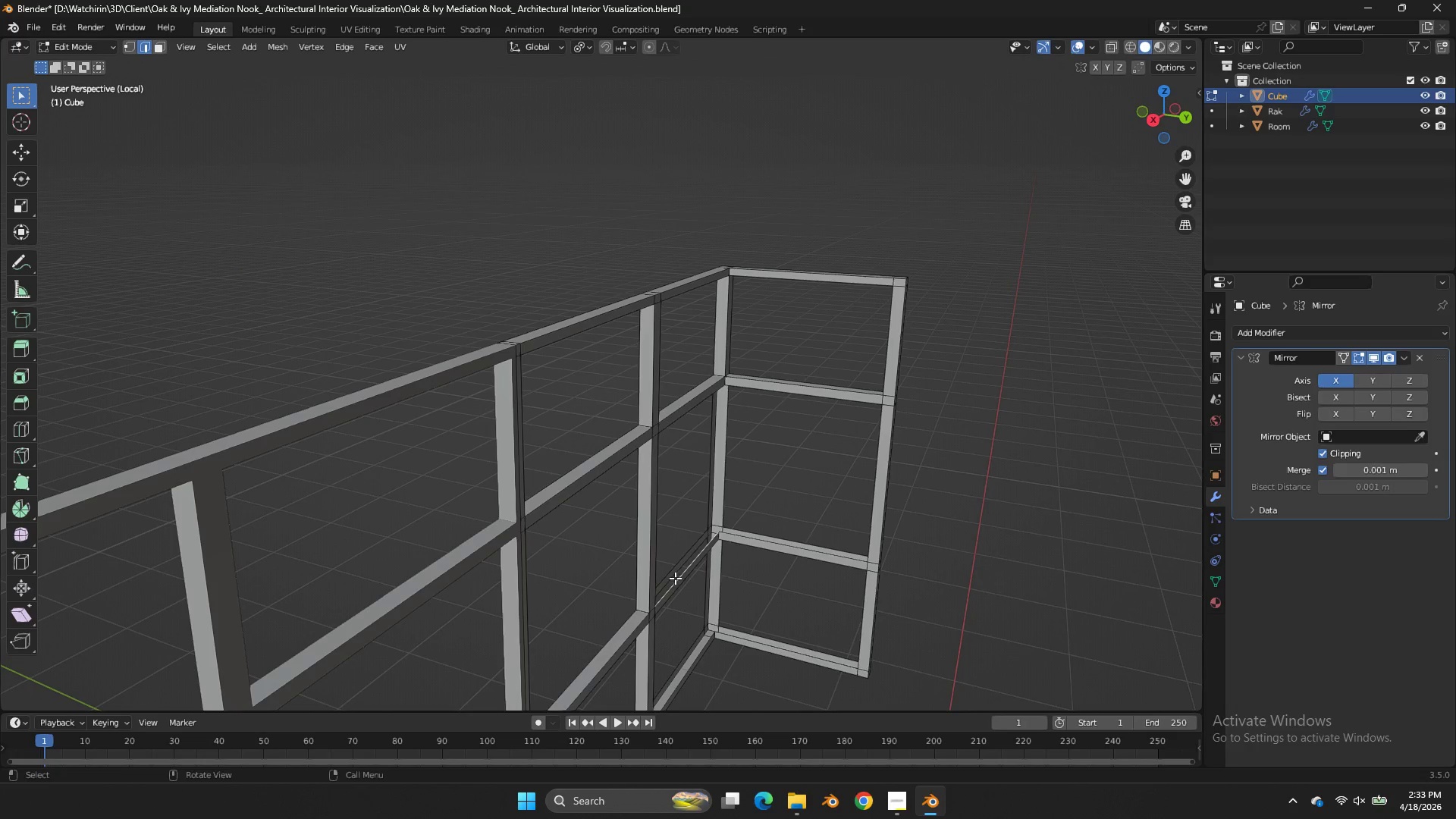 
key(Shift+ShiftLeft)
 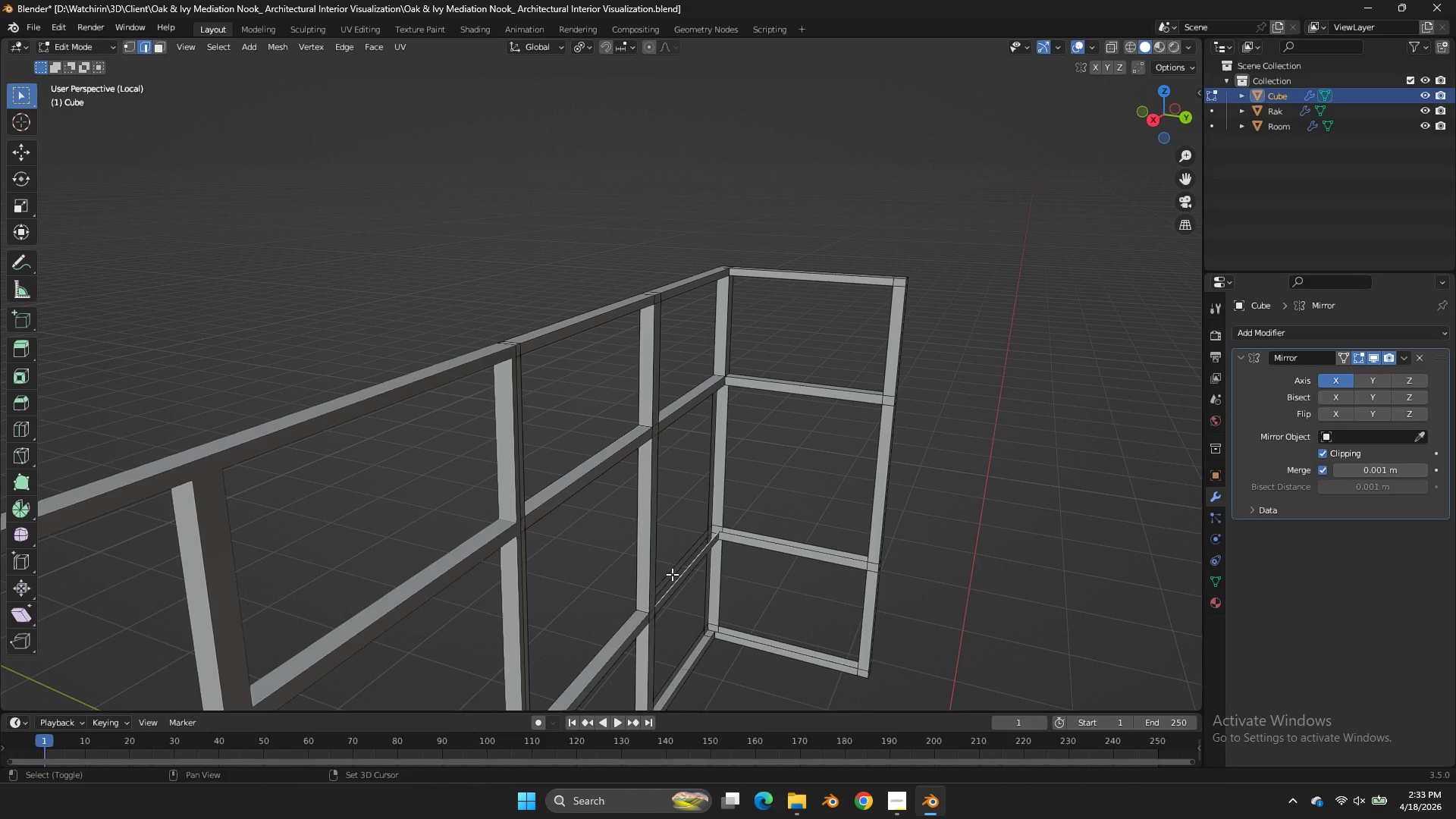 
hold_key(key=ShiftLeft, duration=0.42)
left_click([672, 574])
 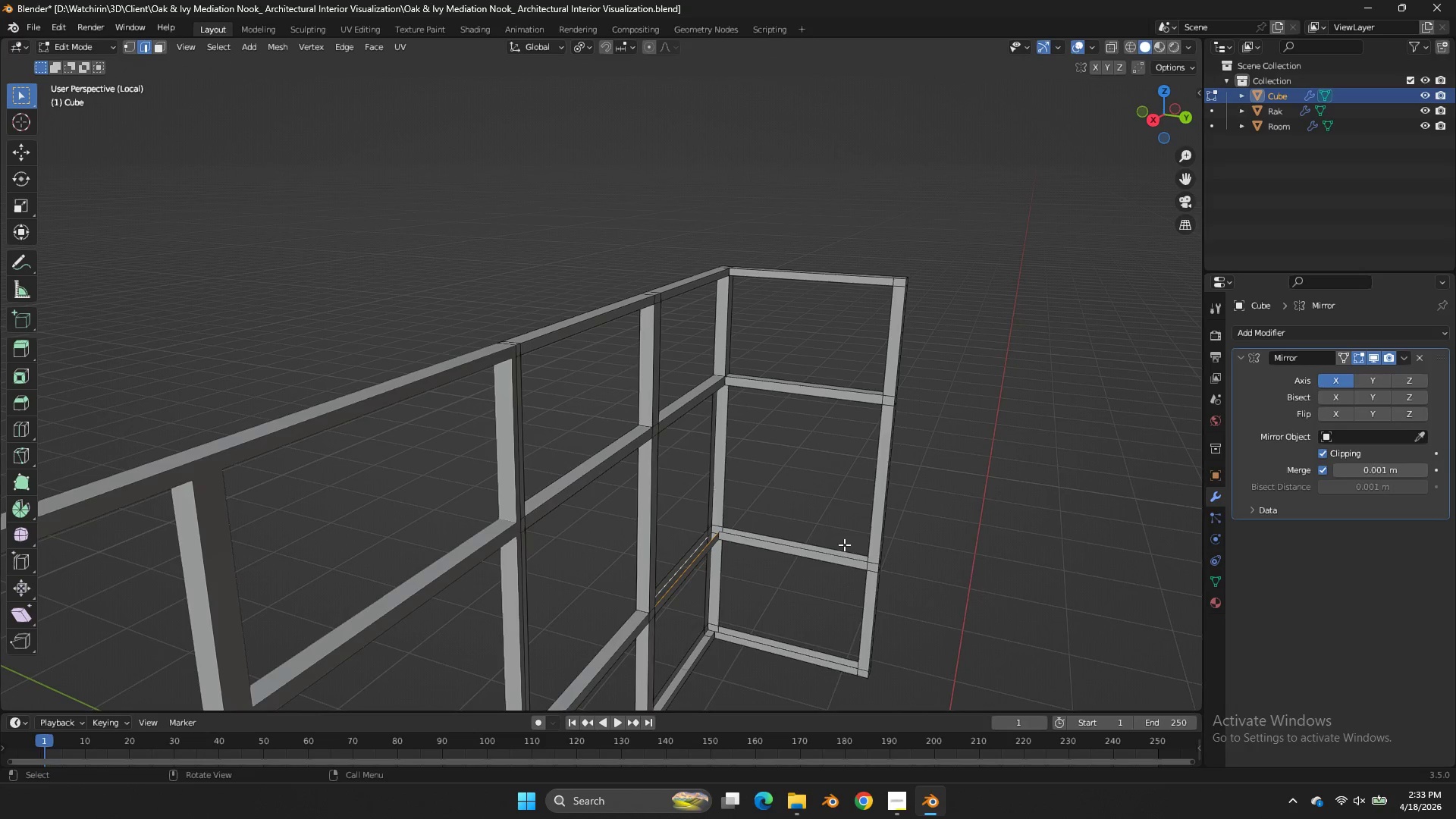 
scroll: coordinate [1073, 209], scroll_direction: up, amount: 3.0
 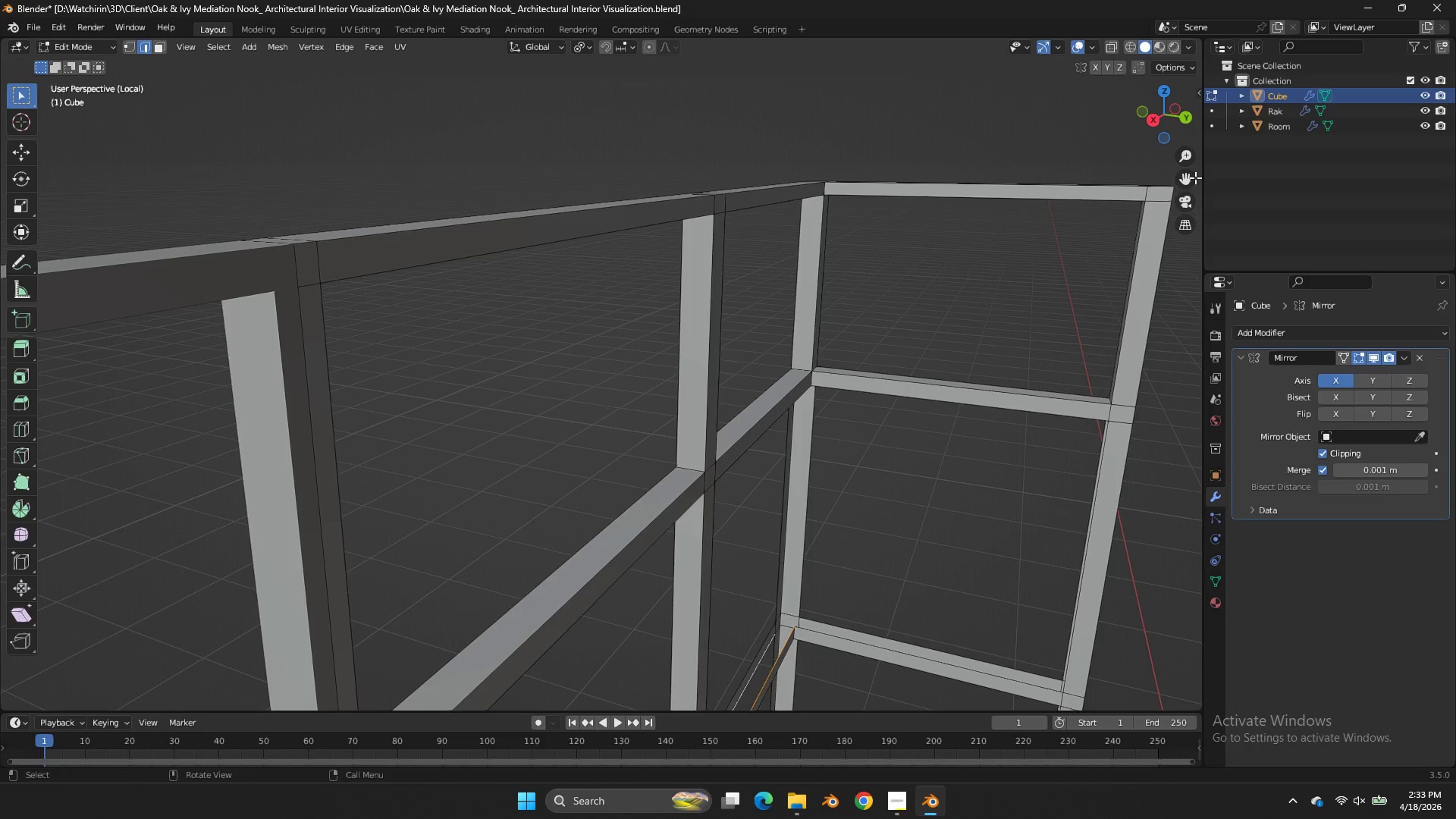 
left_click_drag(start_coordinate=[1189, 177], to_coordinate=[959, 67])
 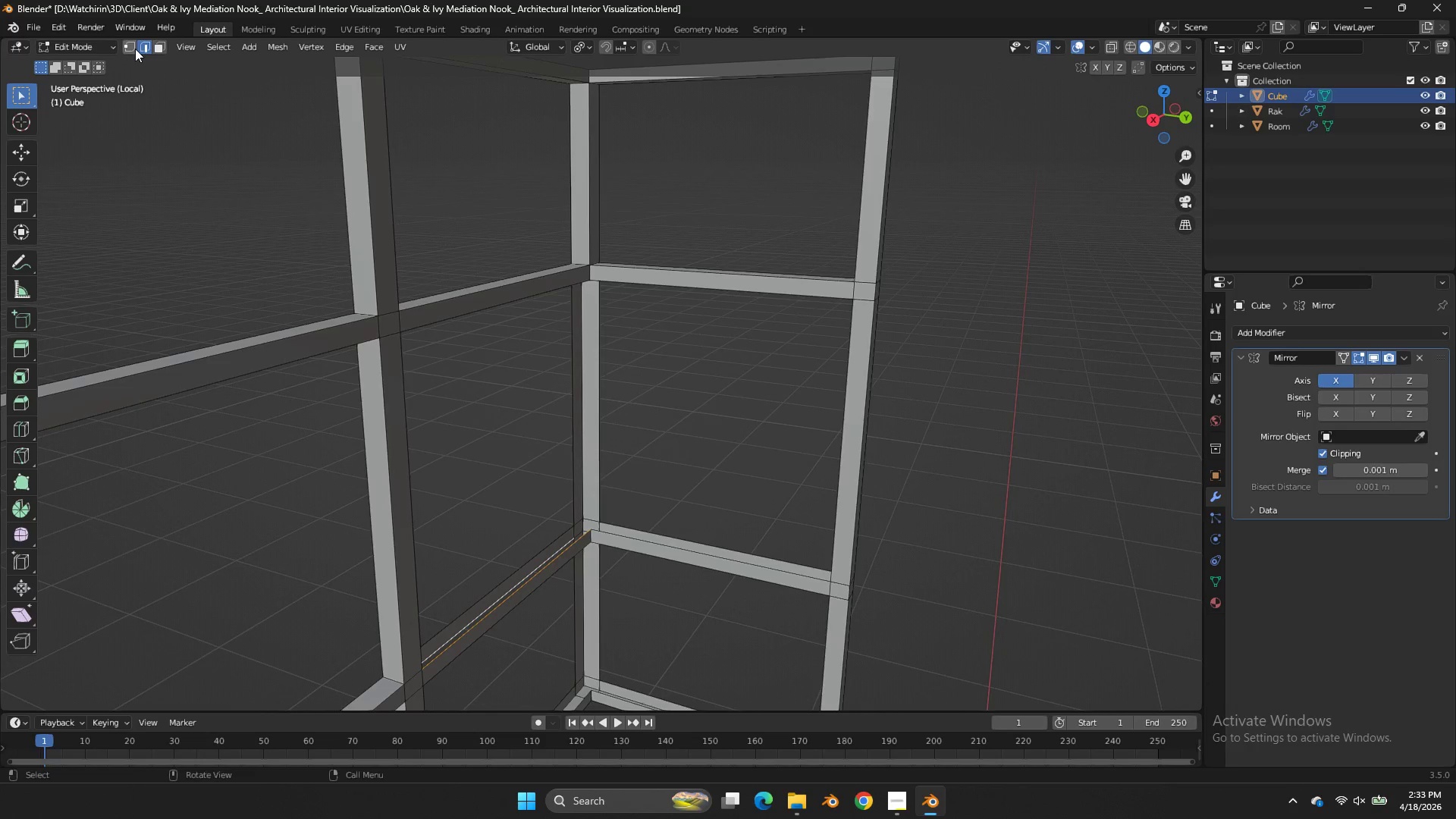 
left_click([127, 44])
 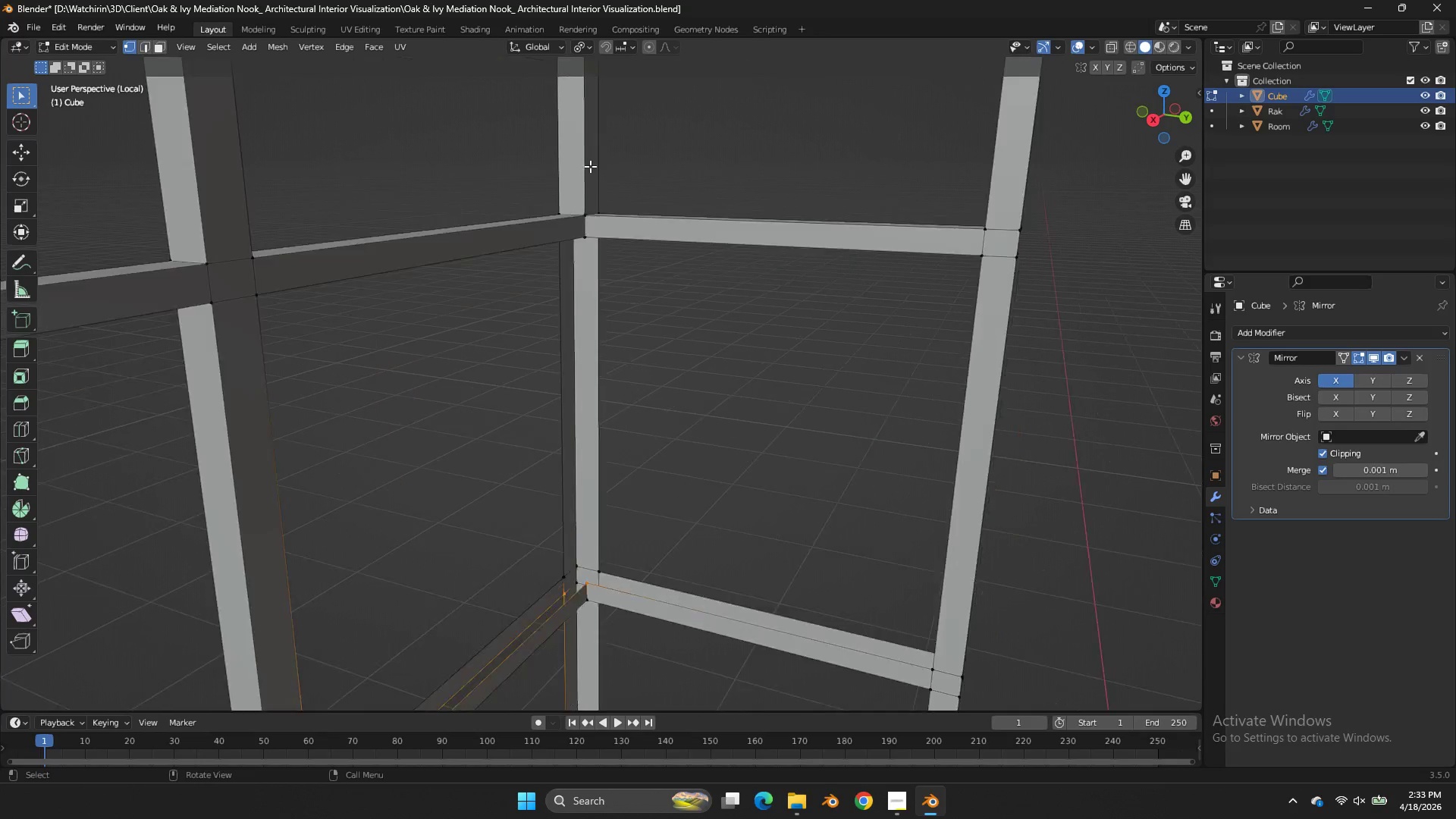 
scroll: coordinate [590, 166], scroll_direction: up, amount: 3.0
 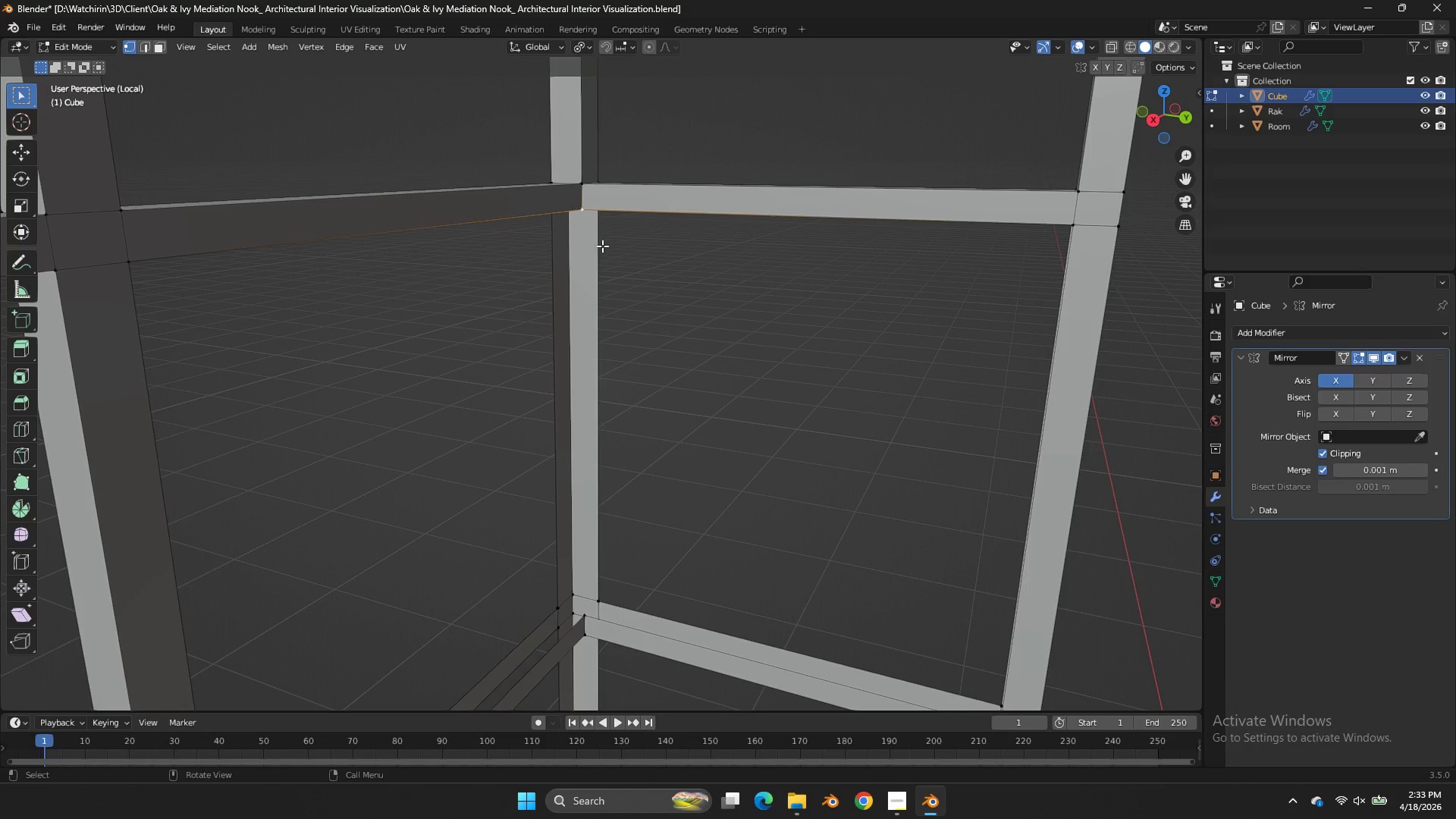 
hold_key(key=ShiftLeft, duration=0.92)
left_click([581, 624])
 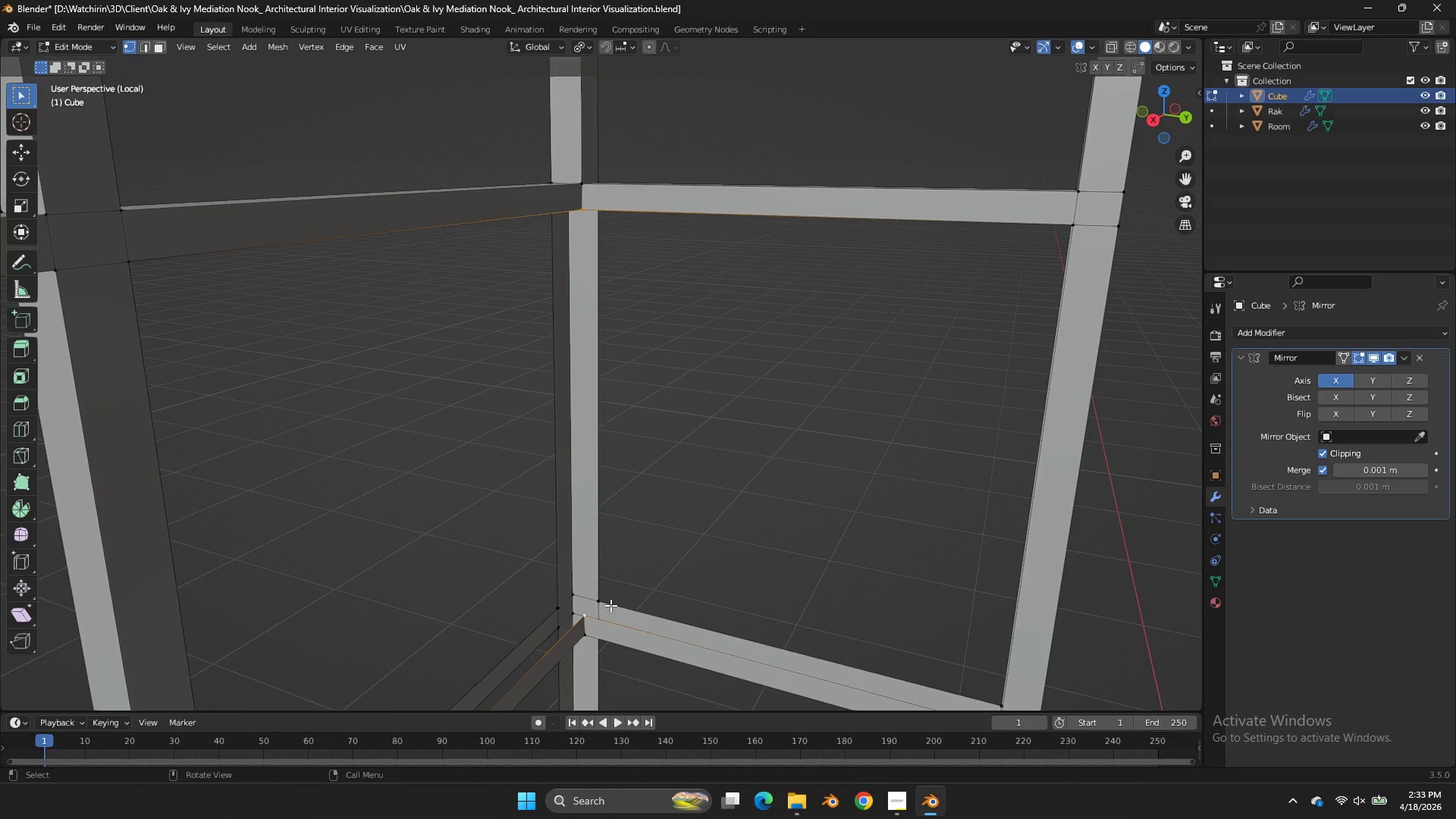 
key(F)
 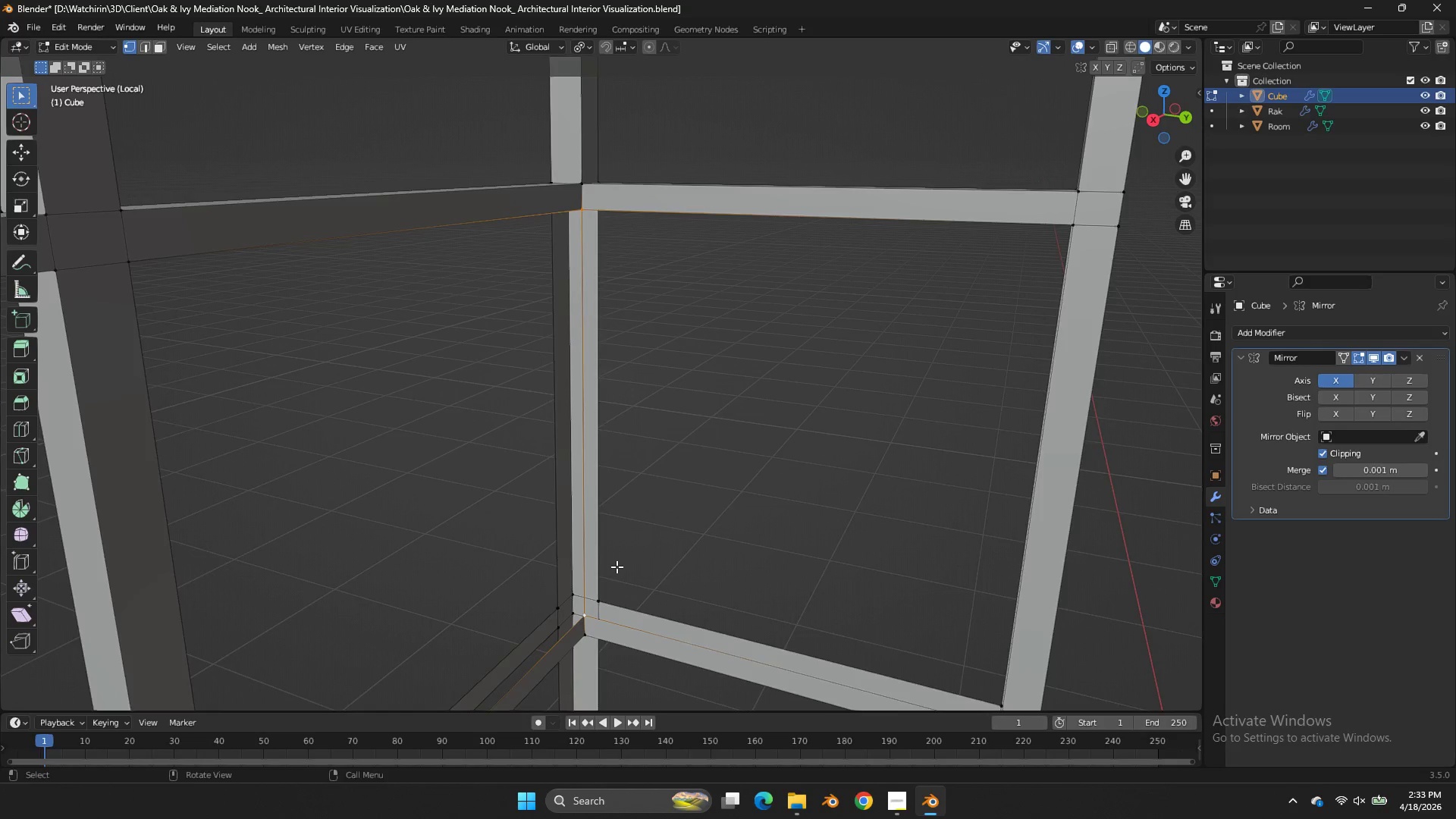 
scroll: coordinate [617, 566], scroll_direction: down, amount: 2.0
 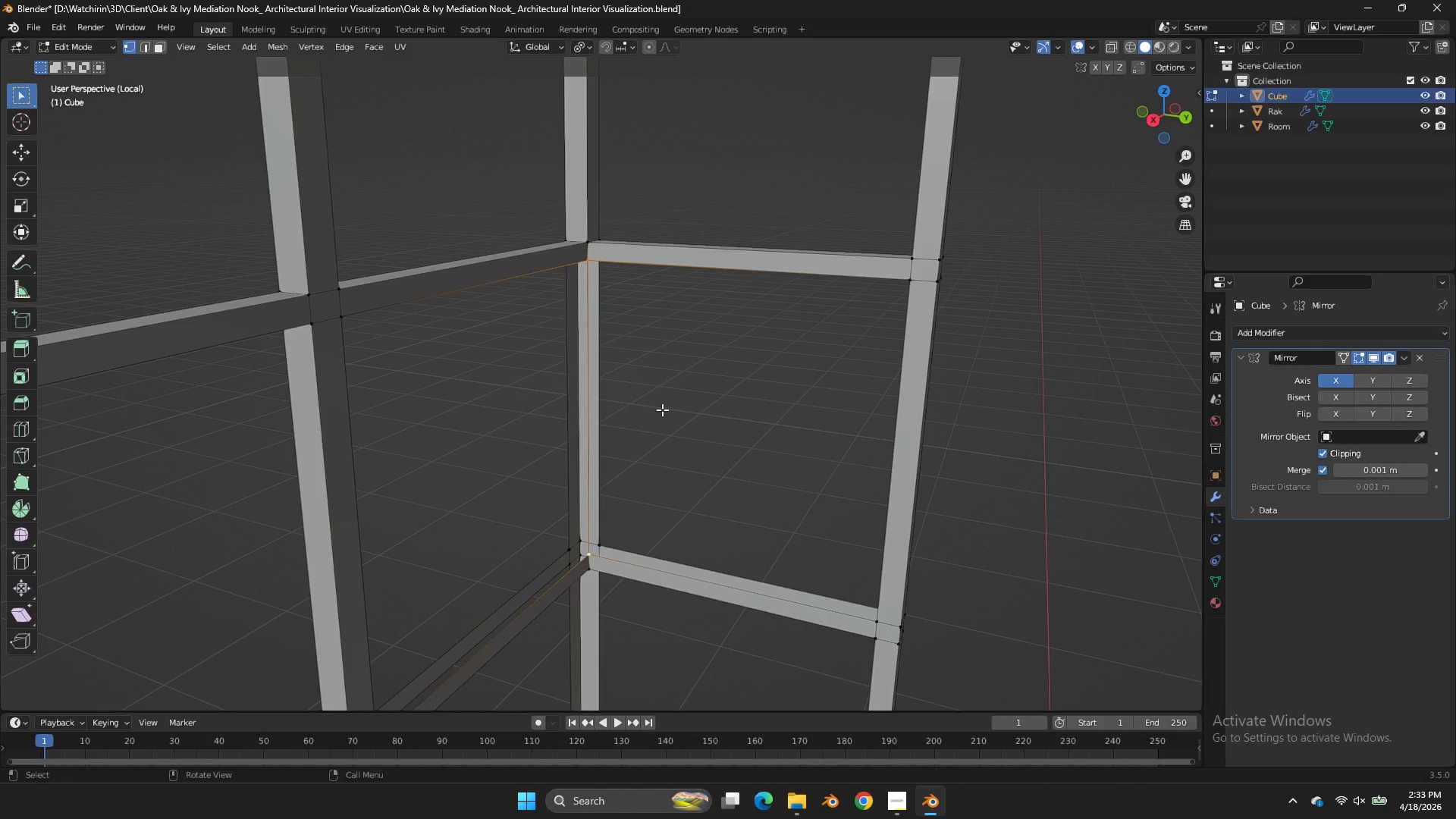 
key(Z)
 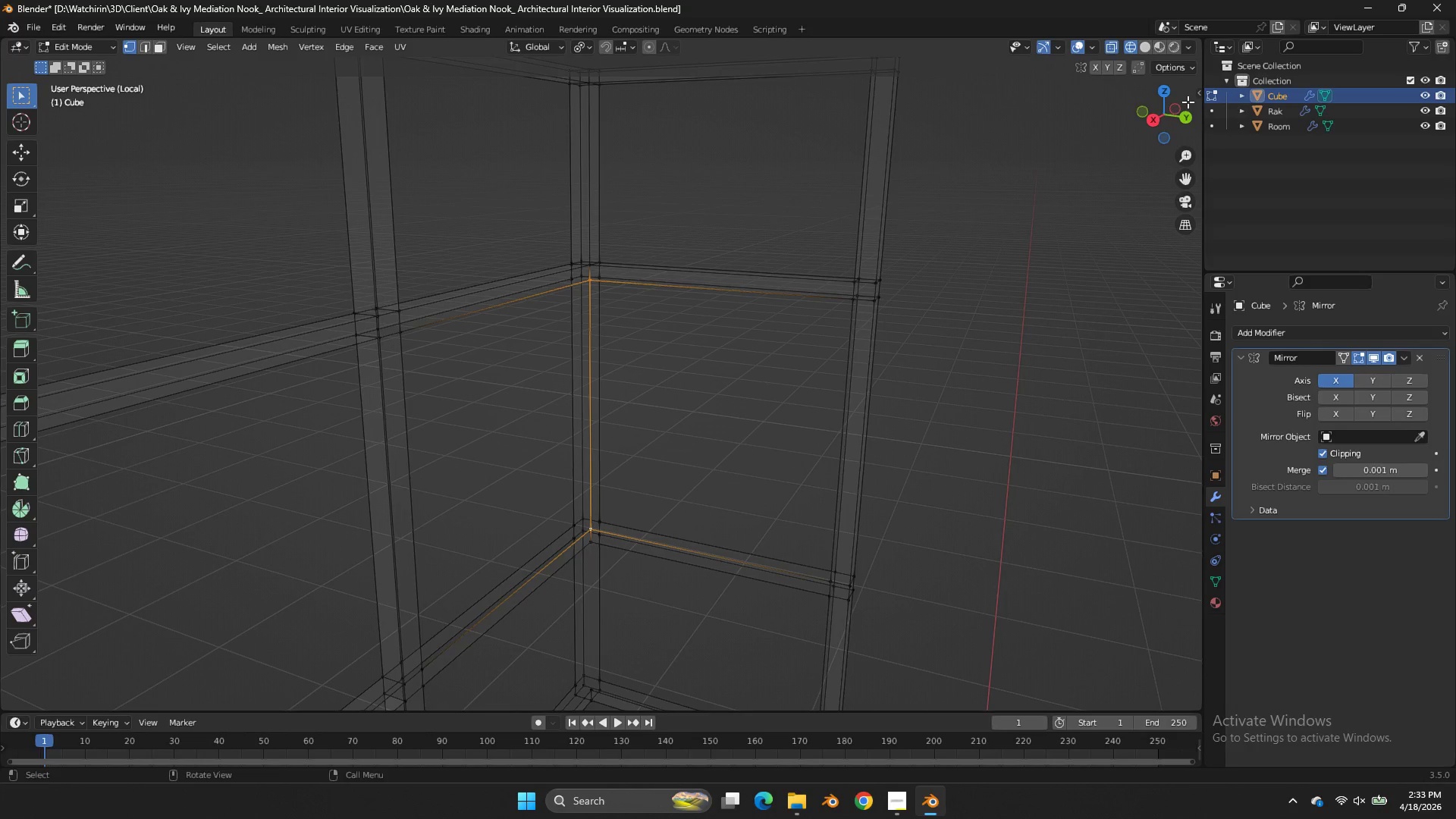 
scroll: coordinate [662, 410], scroll_direction: down, amount: 1.0
 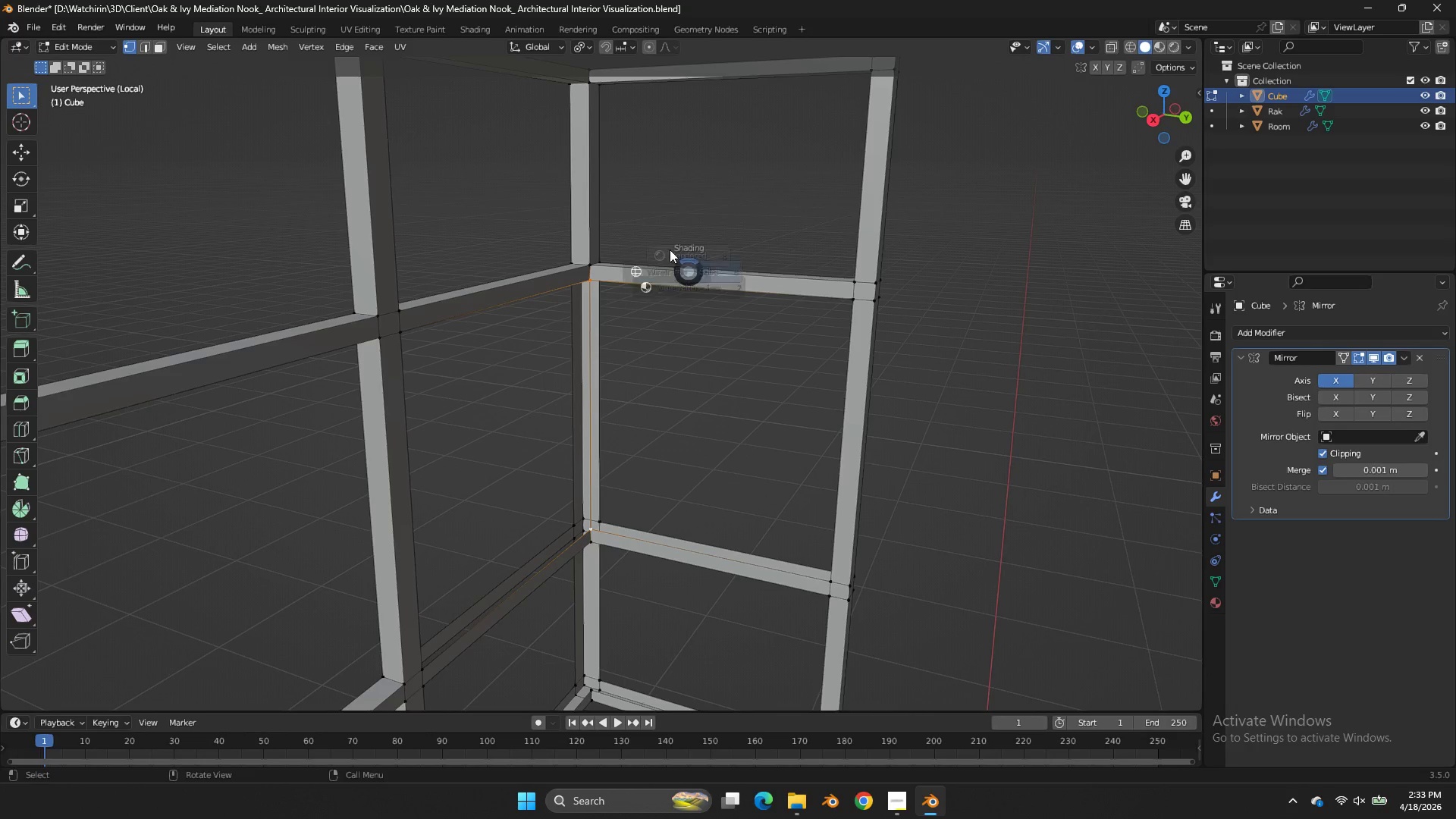 
left_click_drag(start_coordinate=[1161, 119], to_coordinate=[1142, 237])
 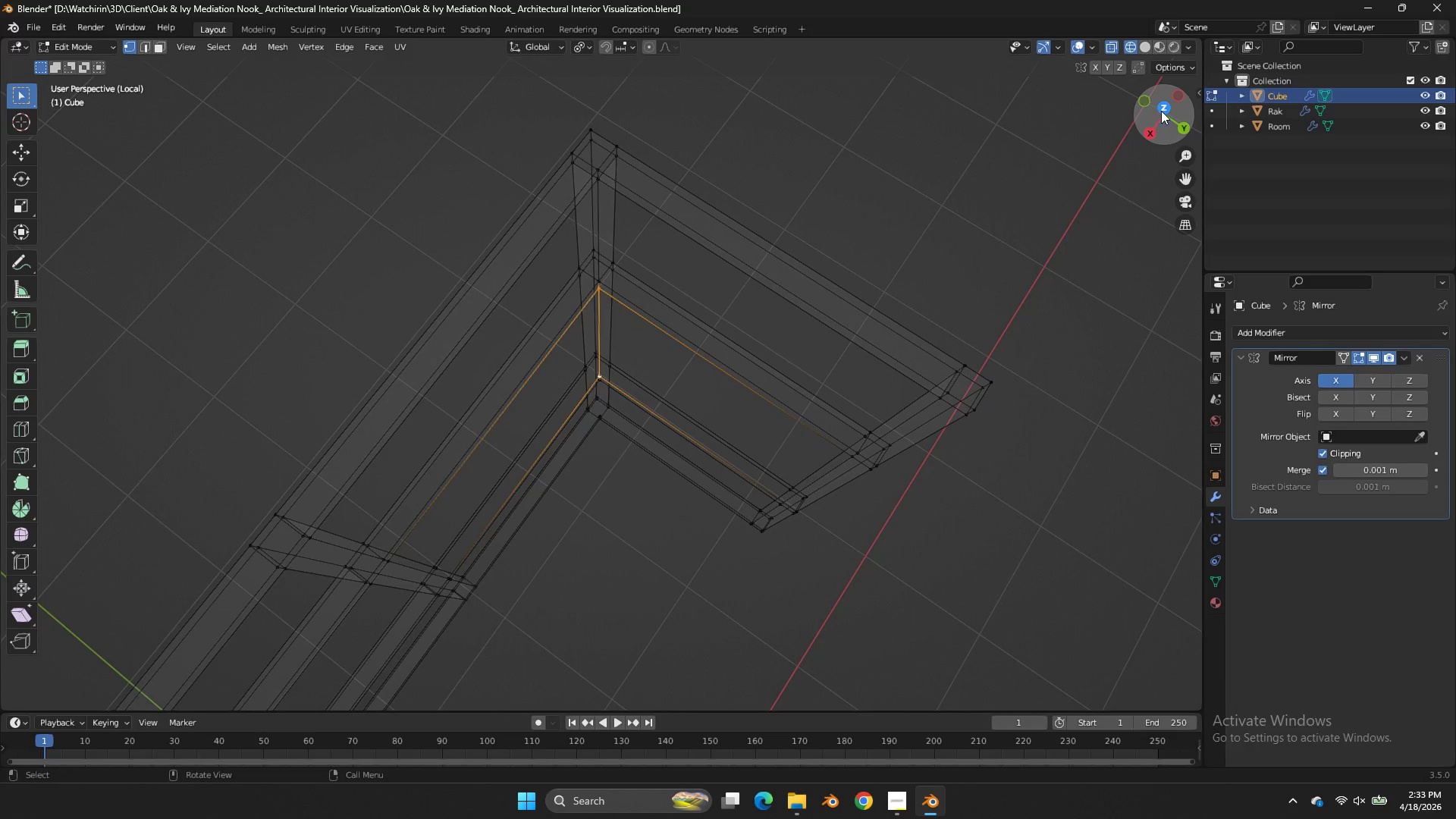 
left_click([1163, 108])
 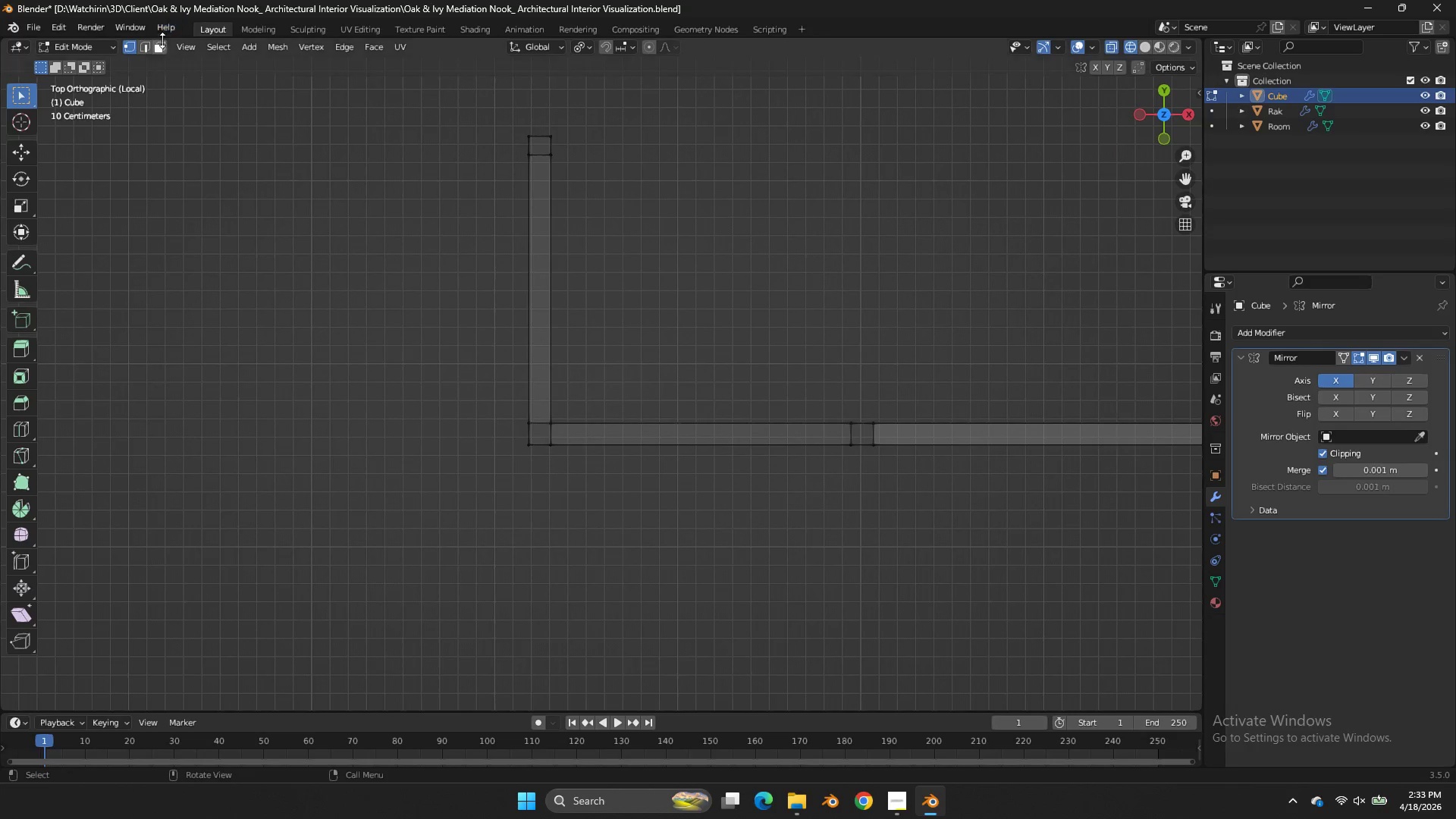 
left_click([158, 48])
 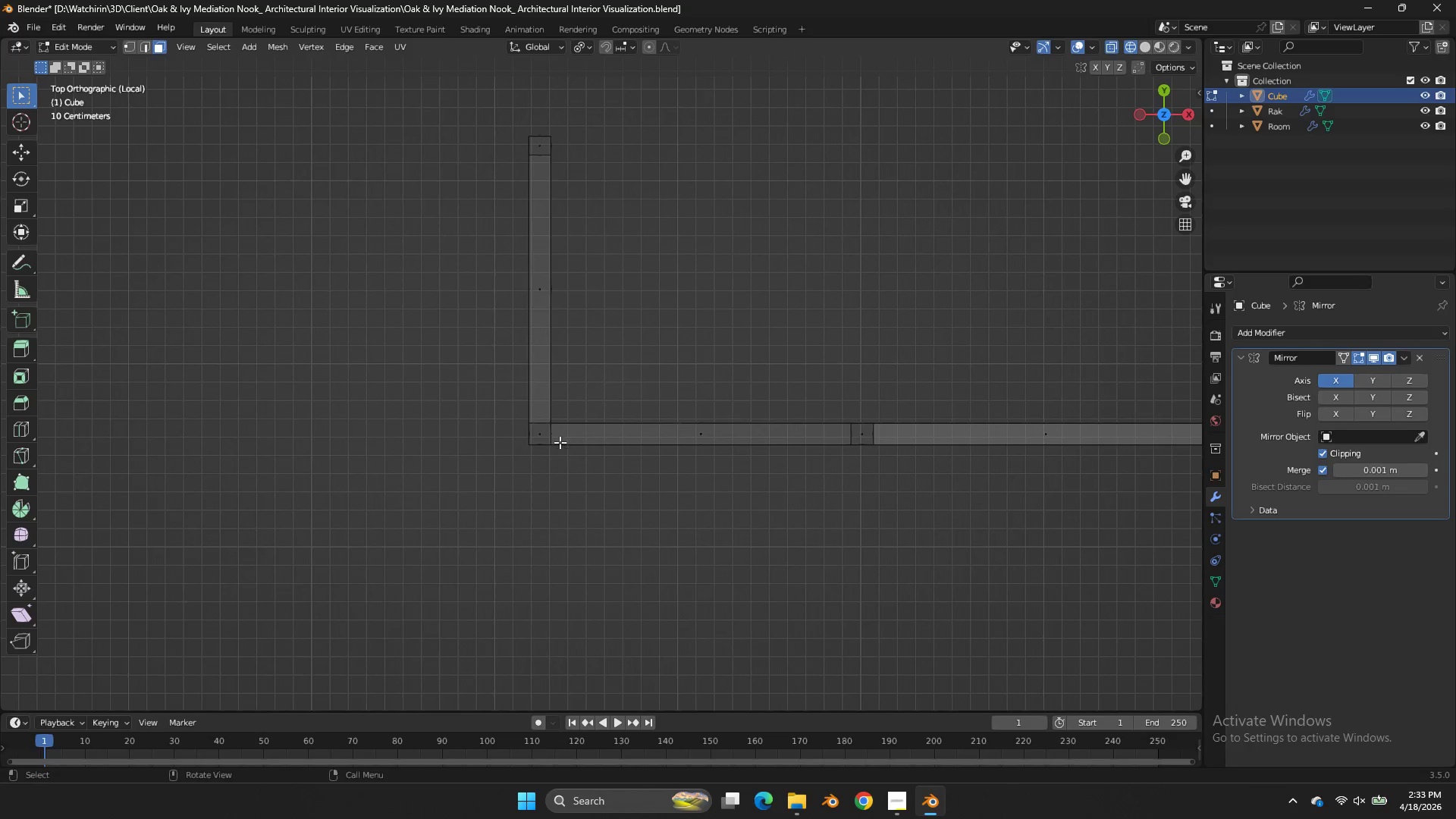 
left_click_drag(start_coordinate=[541, 423], to_coordinate=[537, 431])
 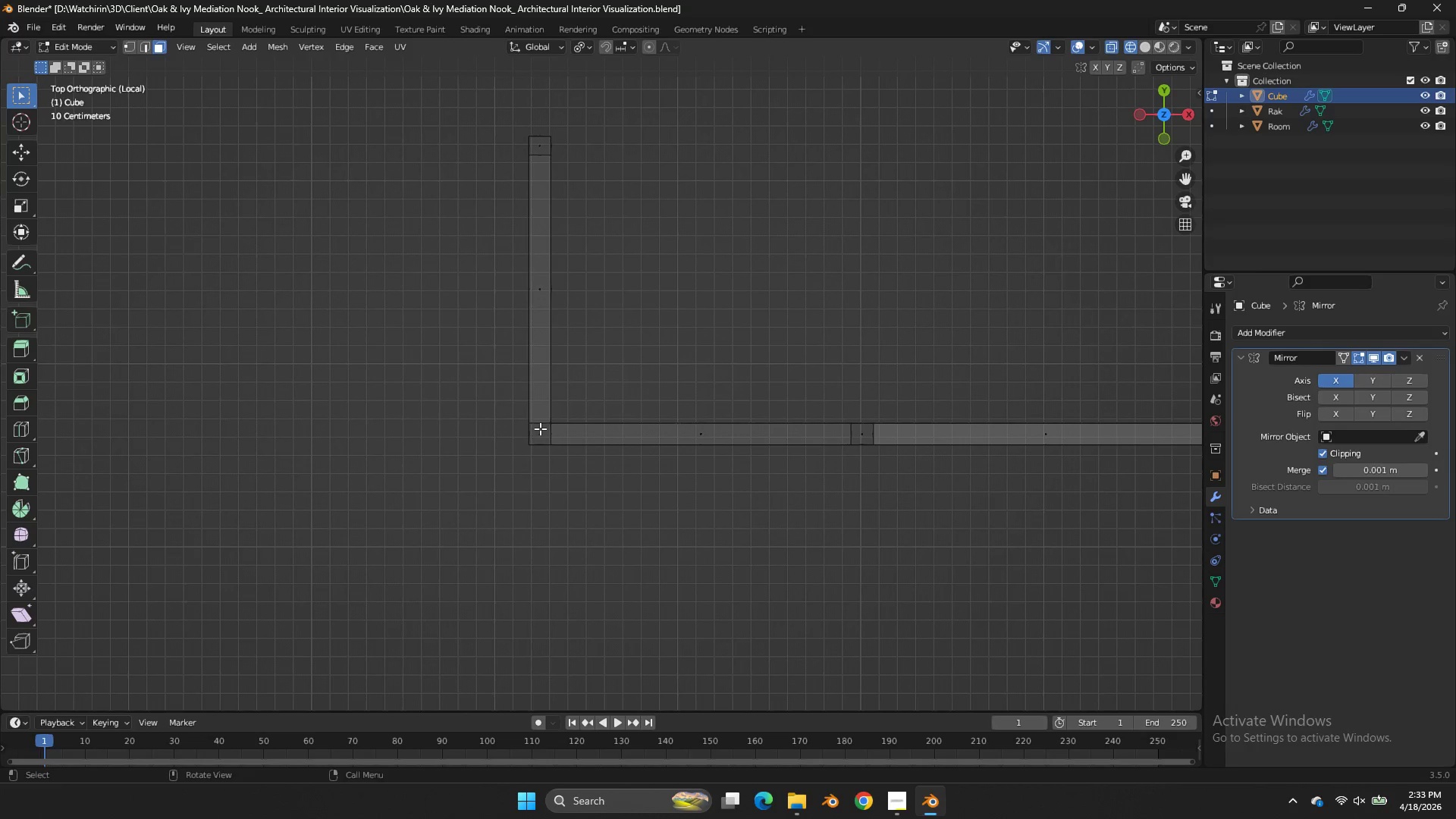 
left_click_drag(start_coordinate=[540, 428], to_coordinate=[532, 435])
 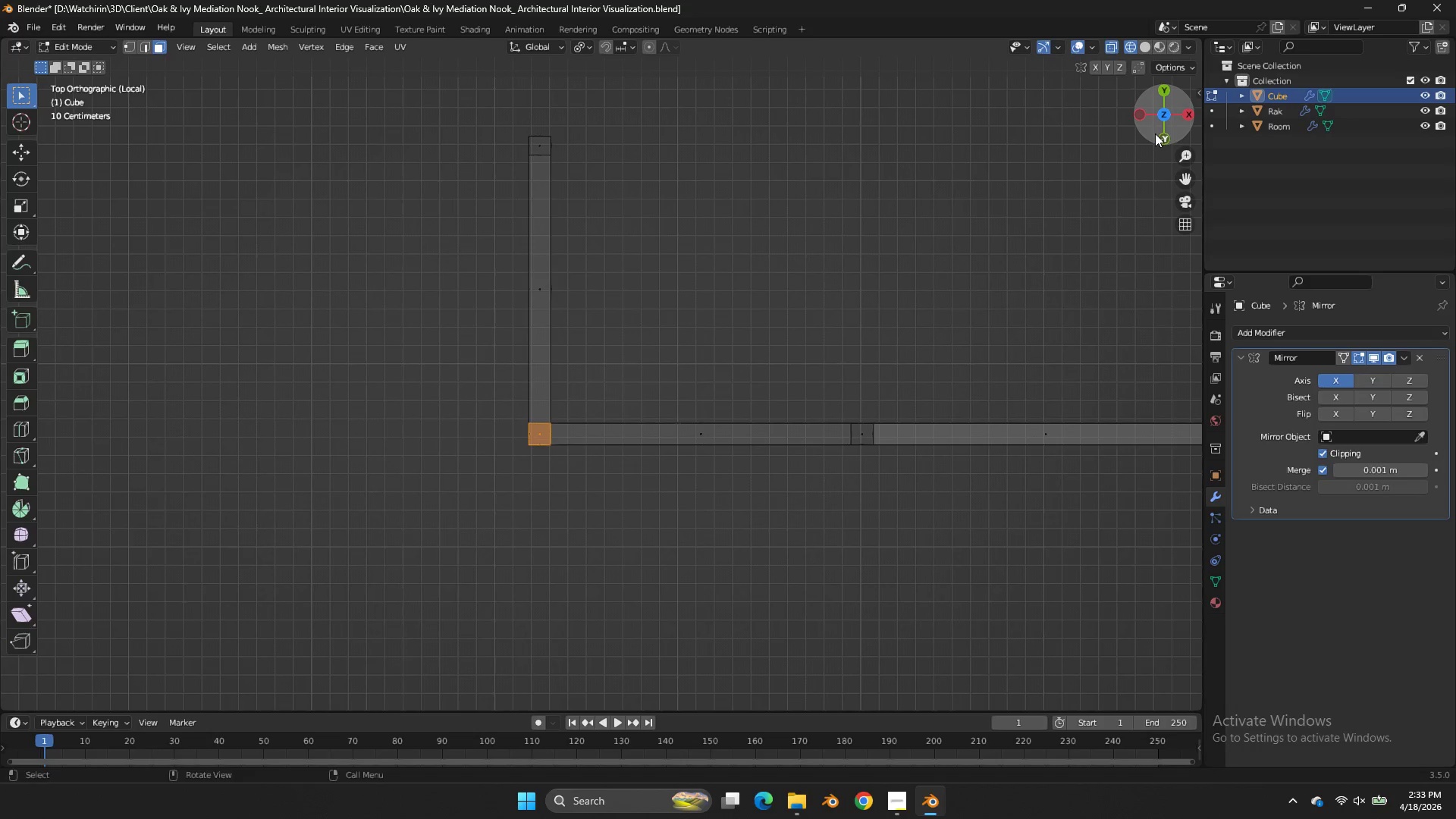 
left_click_drag(start_coordinate=[1164, 121], to_coordinate=[1164, 684])
 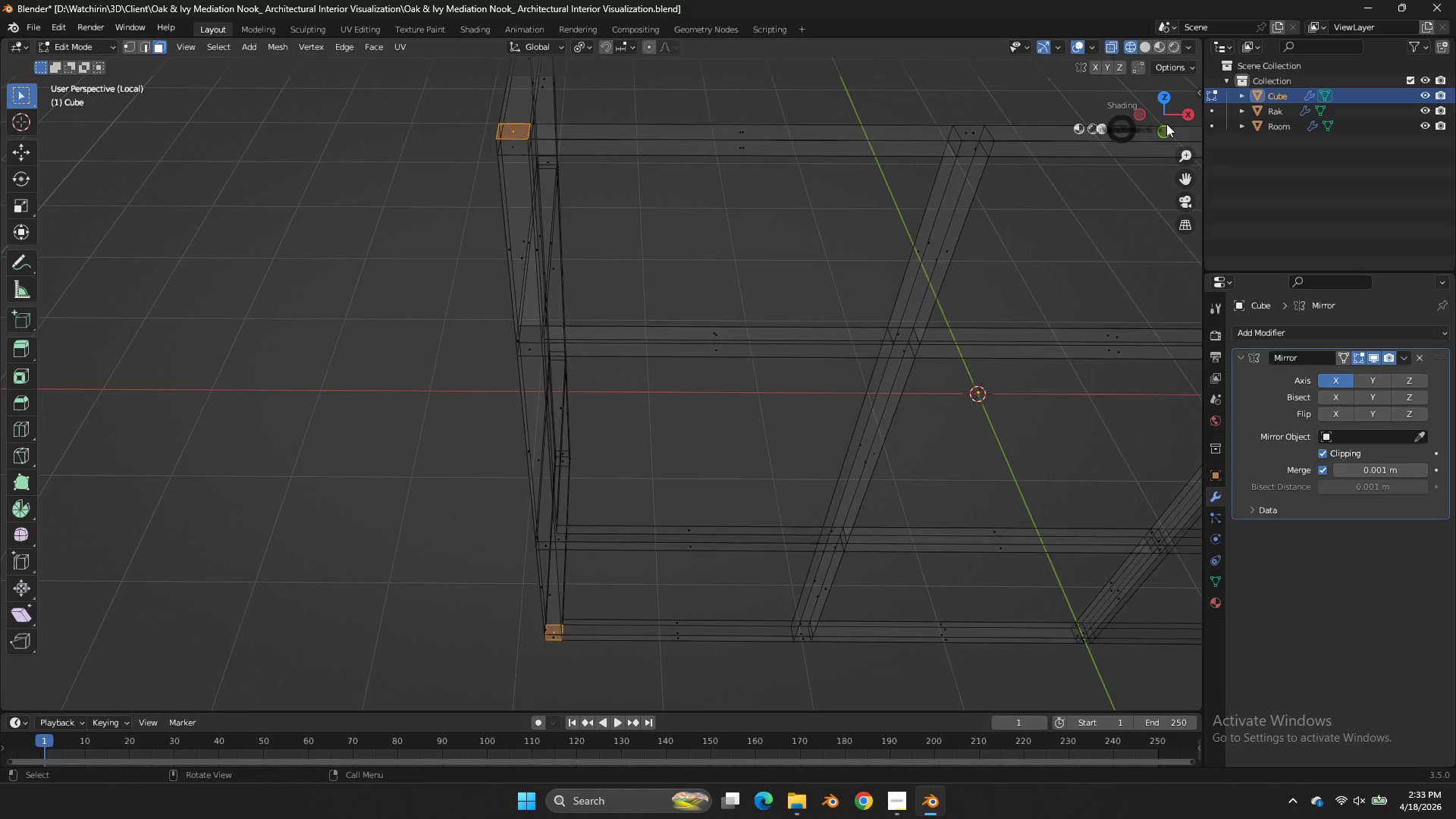 
key(Z)
 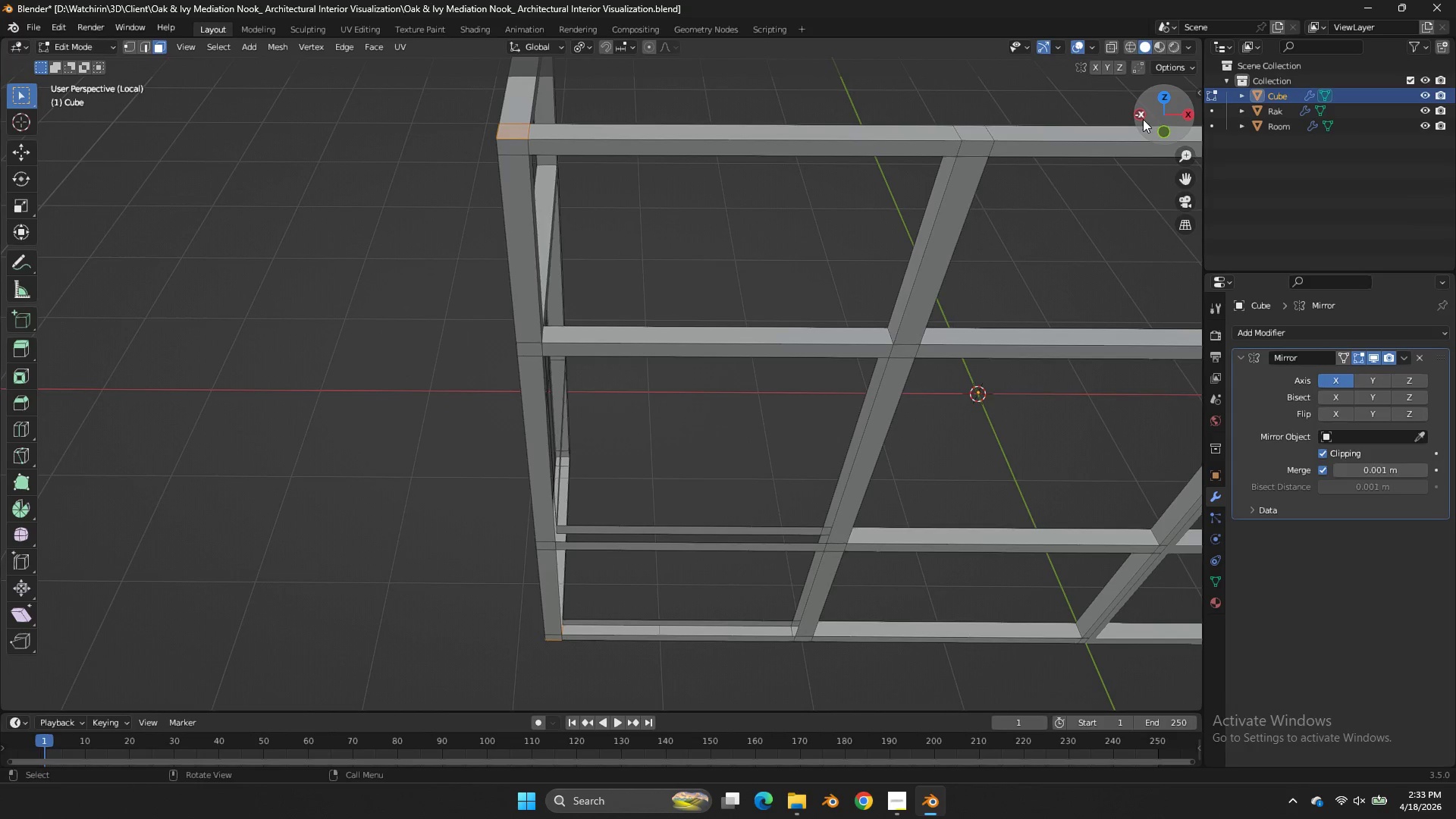 
left_click_drag(start_coordinate=[1156, 118], to_coordinate=[946, 79])
 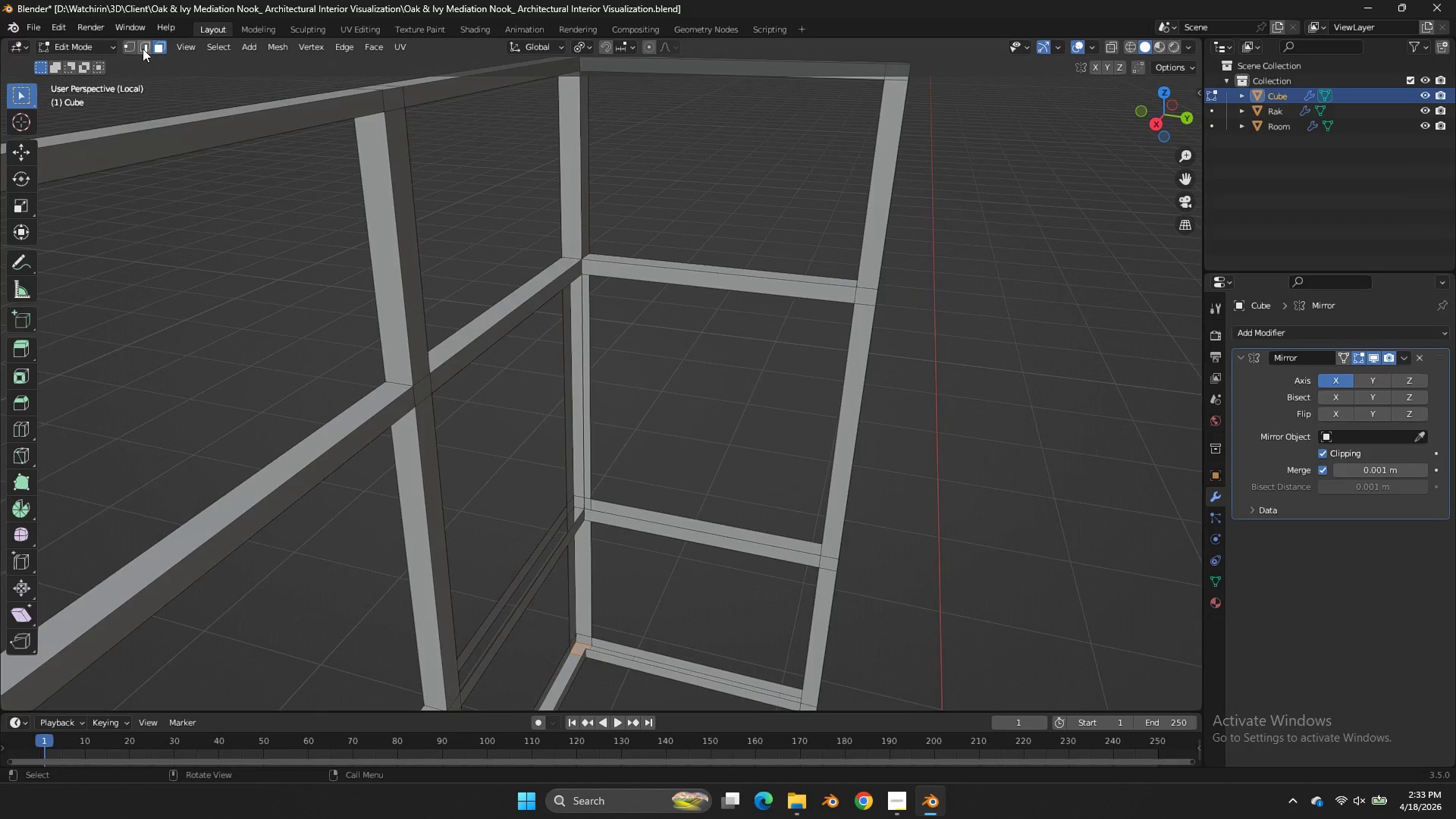 
left_click([147, 43])
 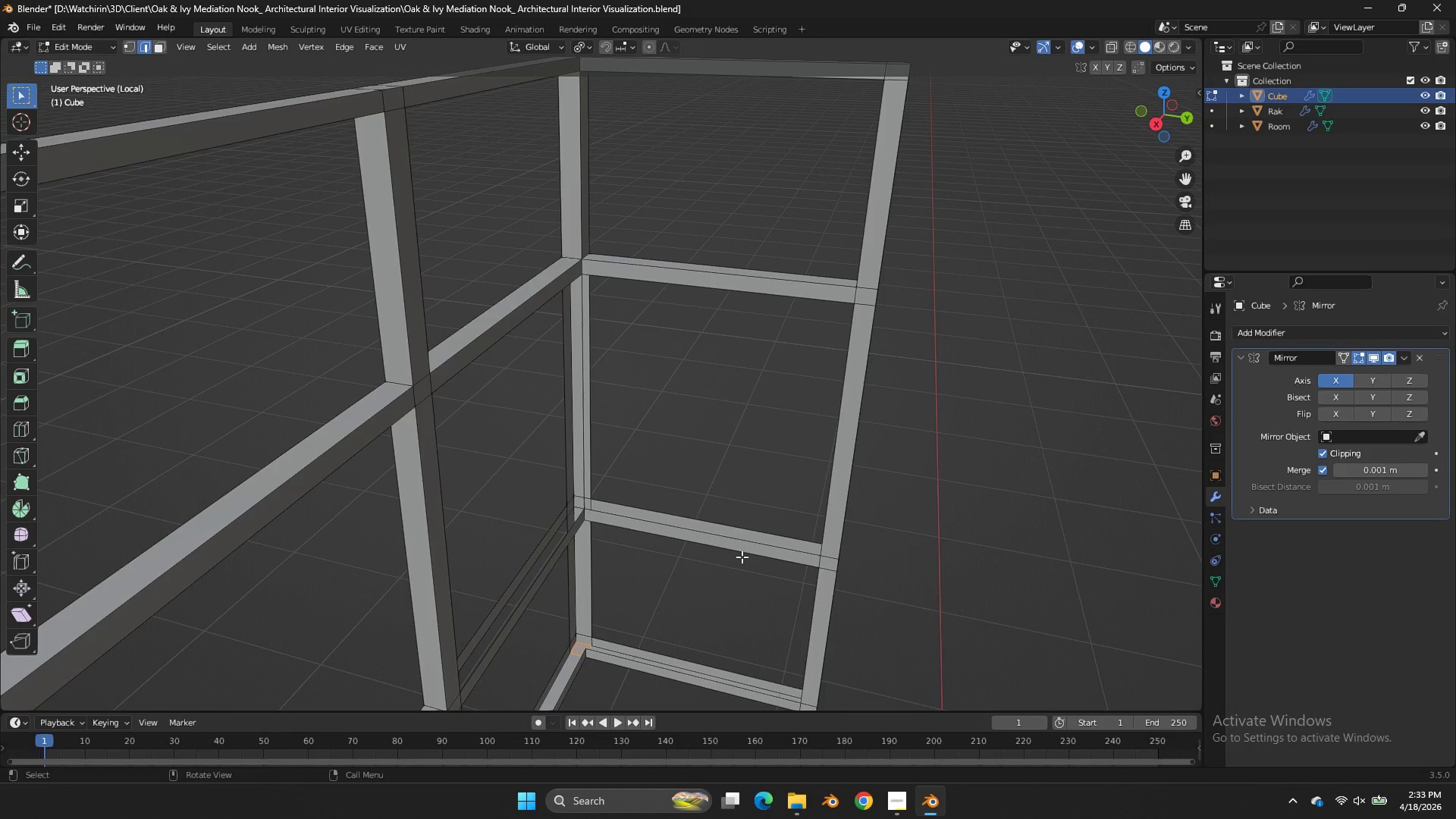 
left_click([814, 555])
 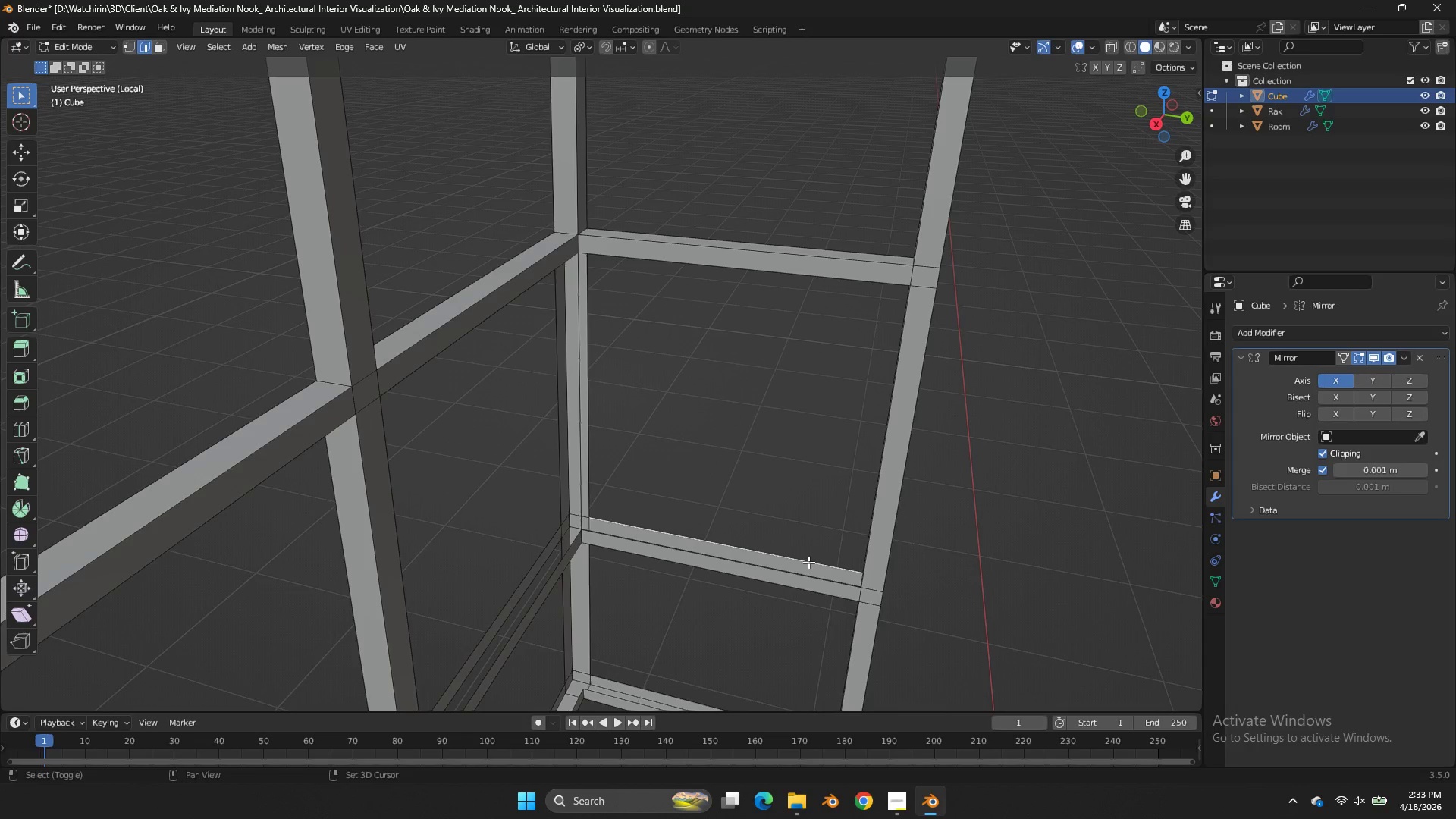 
scroll: coordinate [742, 557], scroll_direction: up, amount: 1.0
 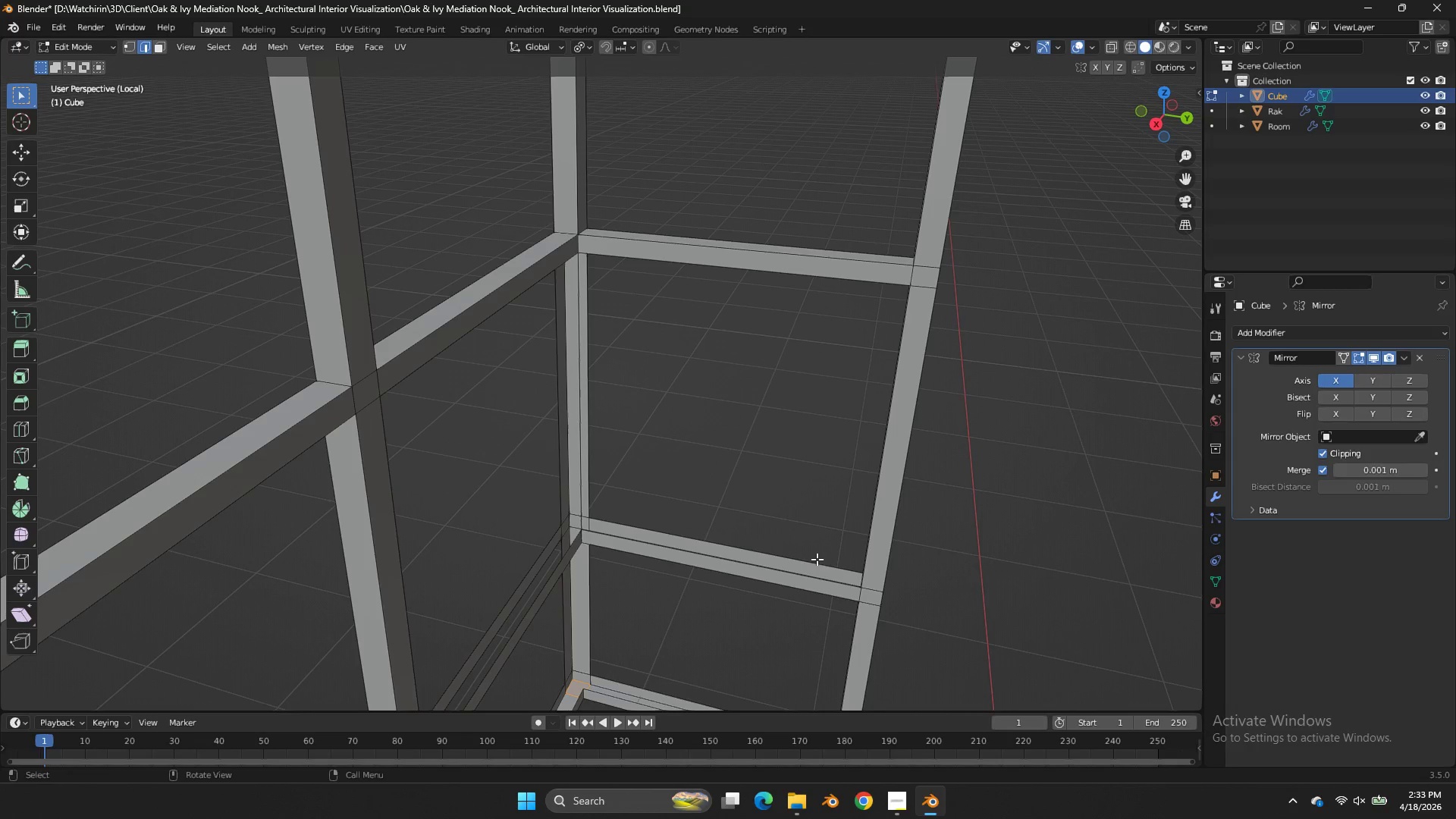 
hold_key(key=ShiftLeft, duration=0.52)
double_click([802, 572])
 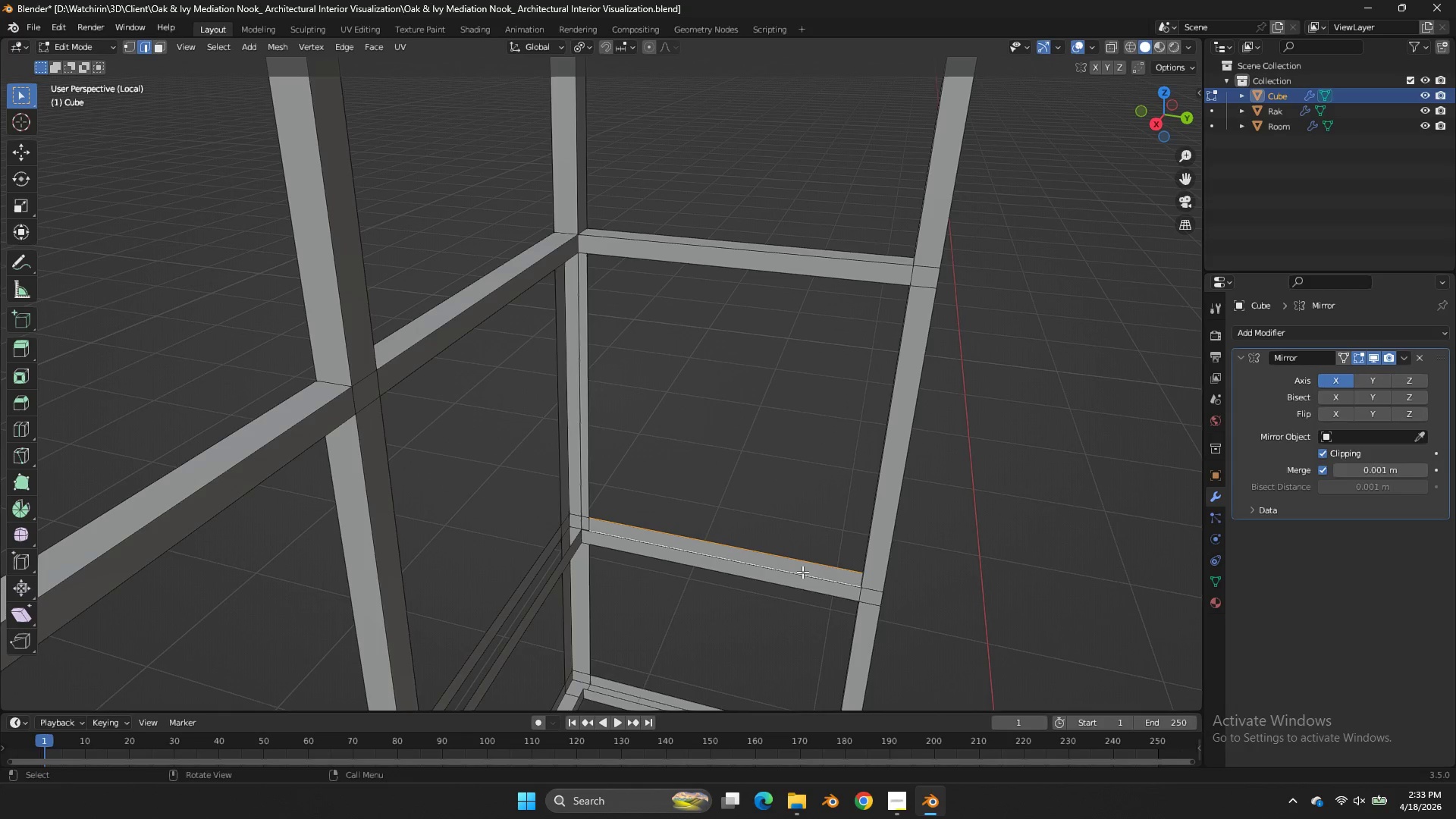 
key(F)
 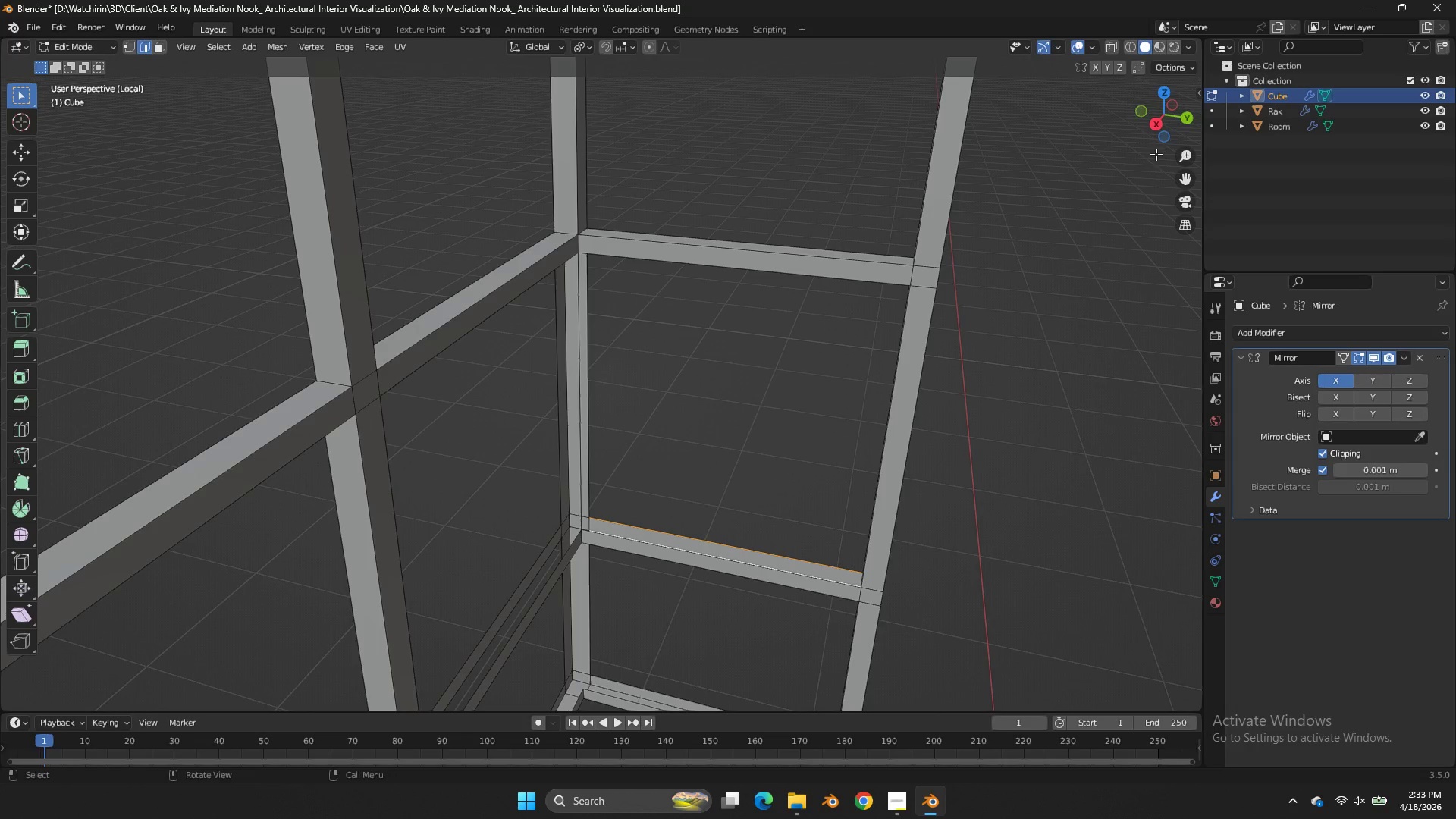 
left_click_drag(start_coordinate=[1161, 128], to_coordinate=[1146, 83])
 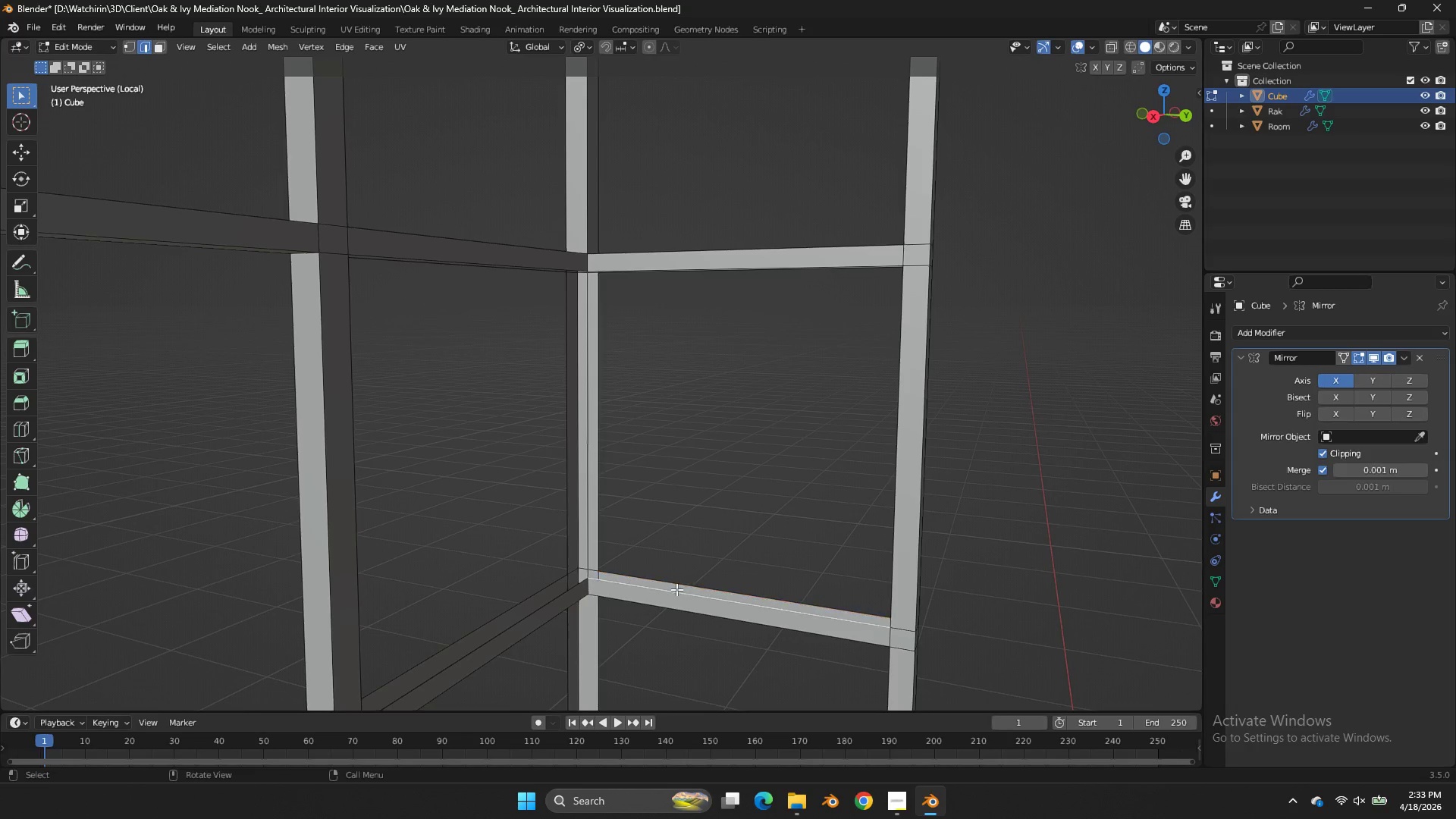 
hold_key(key=ShiftLeft, duration=0.48)
double_click([680, 588])
 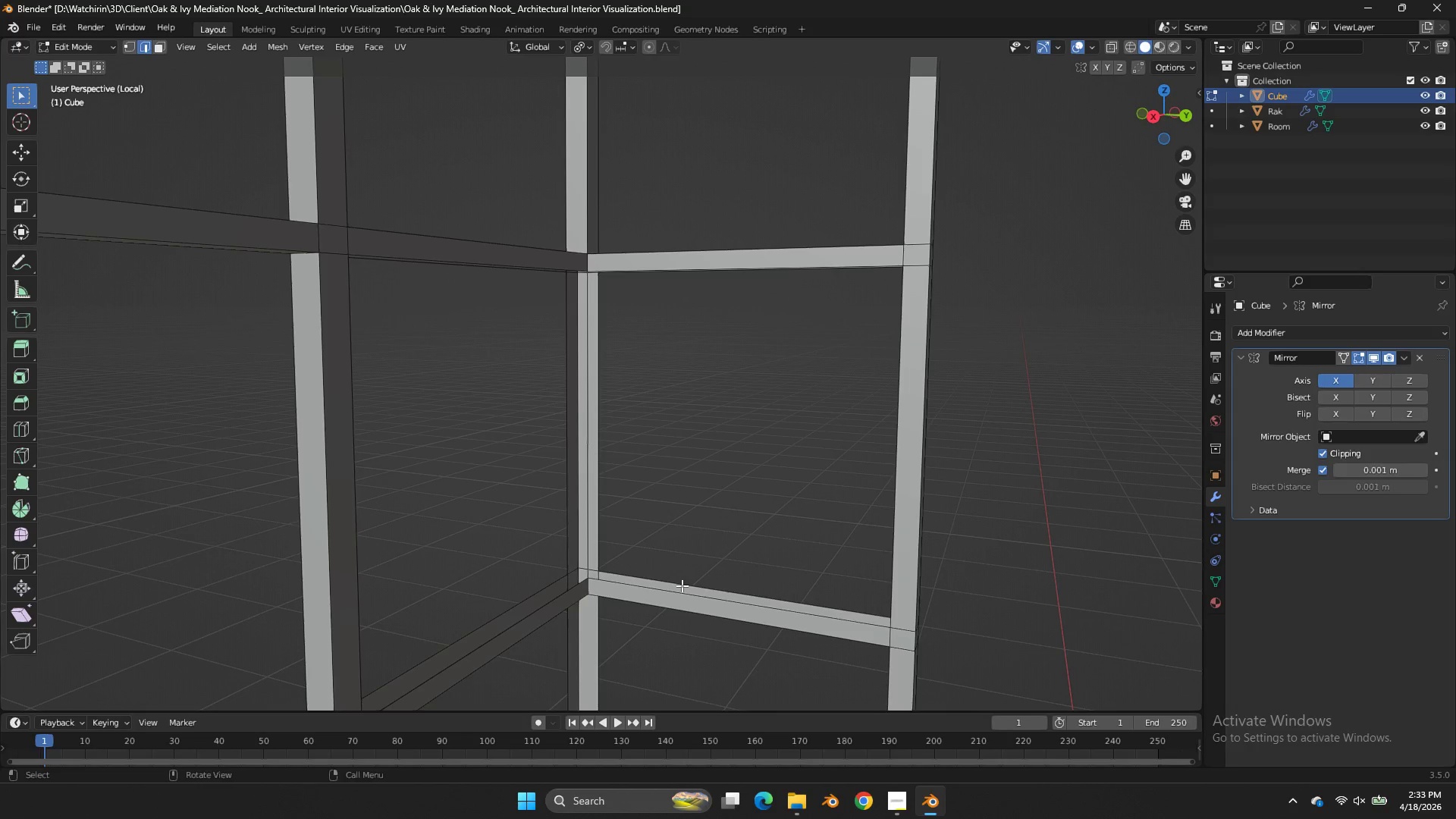 
left_click([682, 584])
 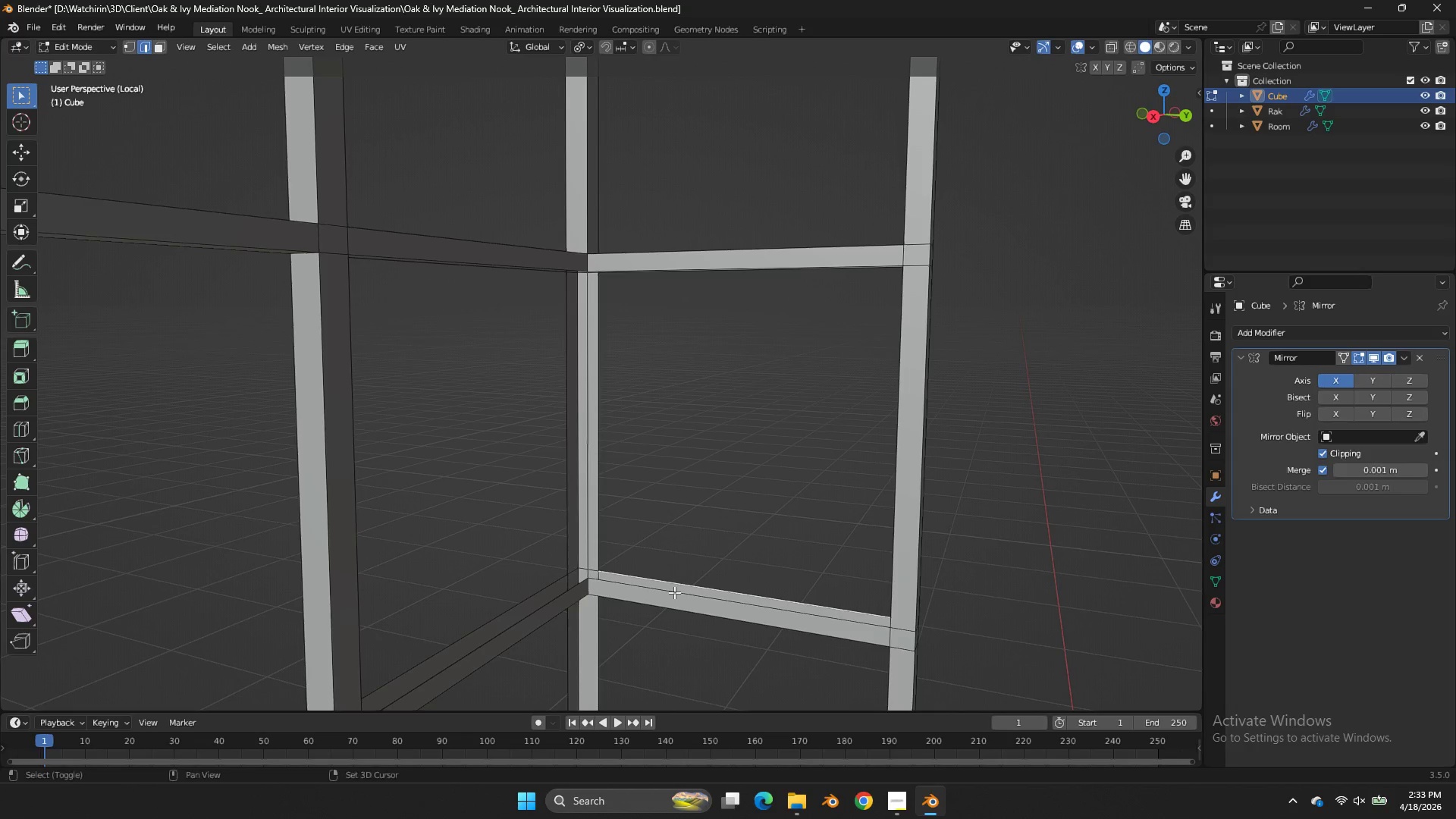 
hold_key(key=ShiftLeft, duration=0.5)
double_click([673, 595])
 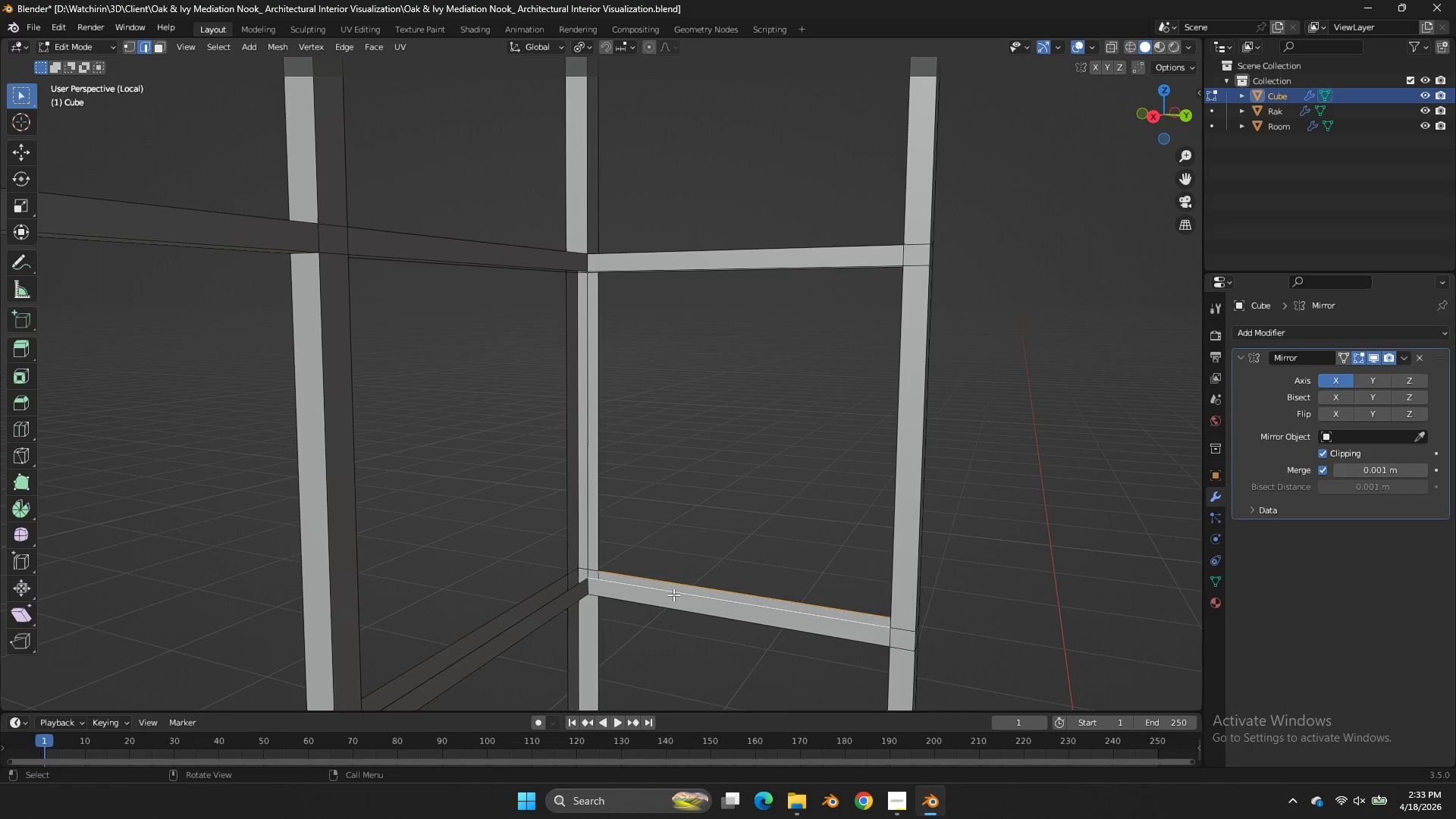 
key(F)
 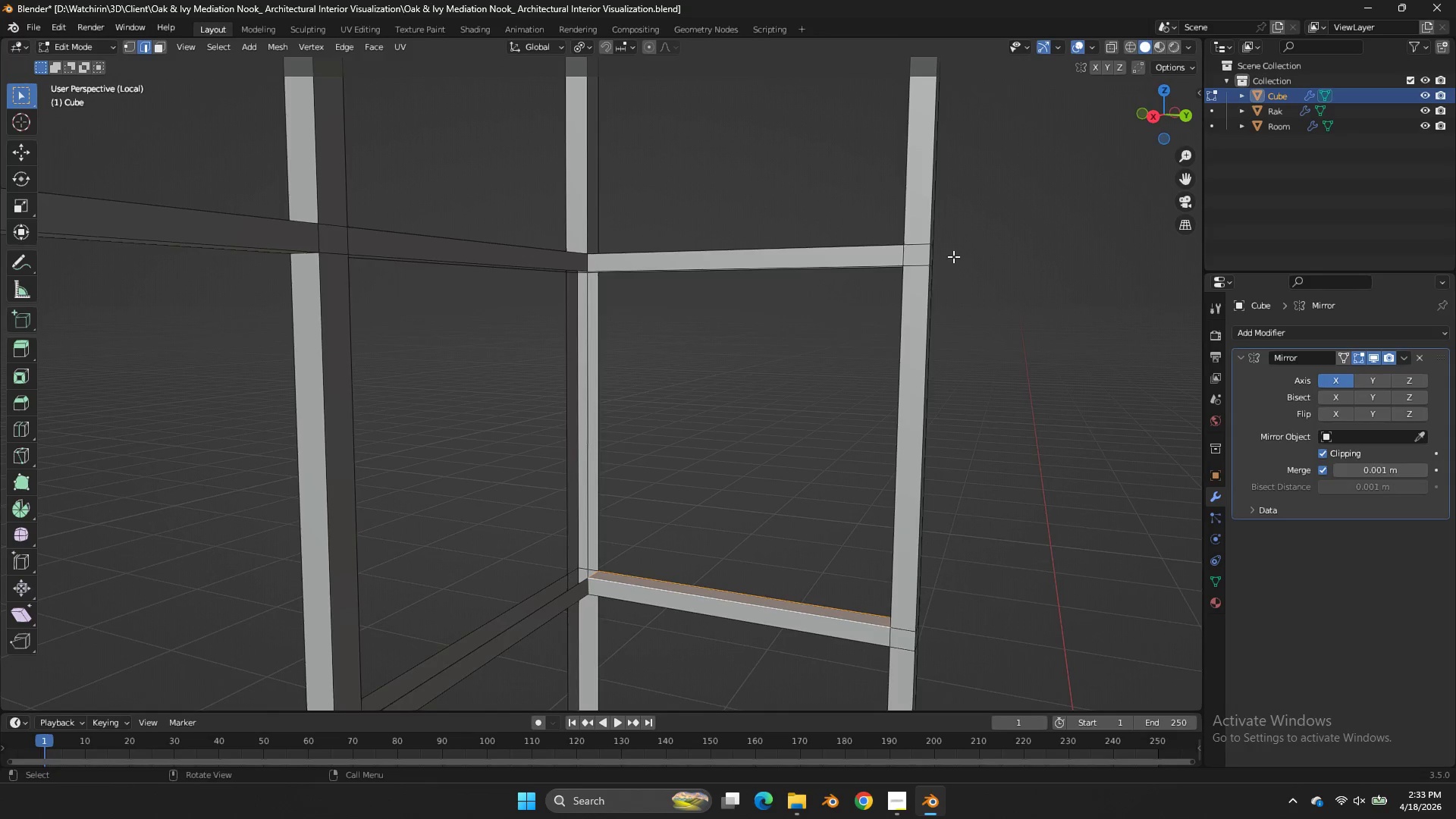 
scroll: coordinate [953, 256], scroll_direction: up, amount: 2.0
 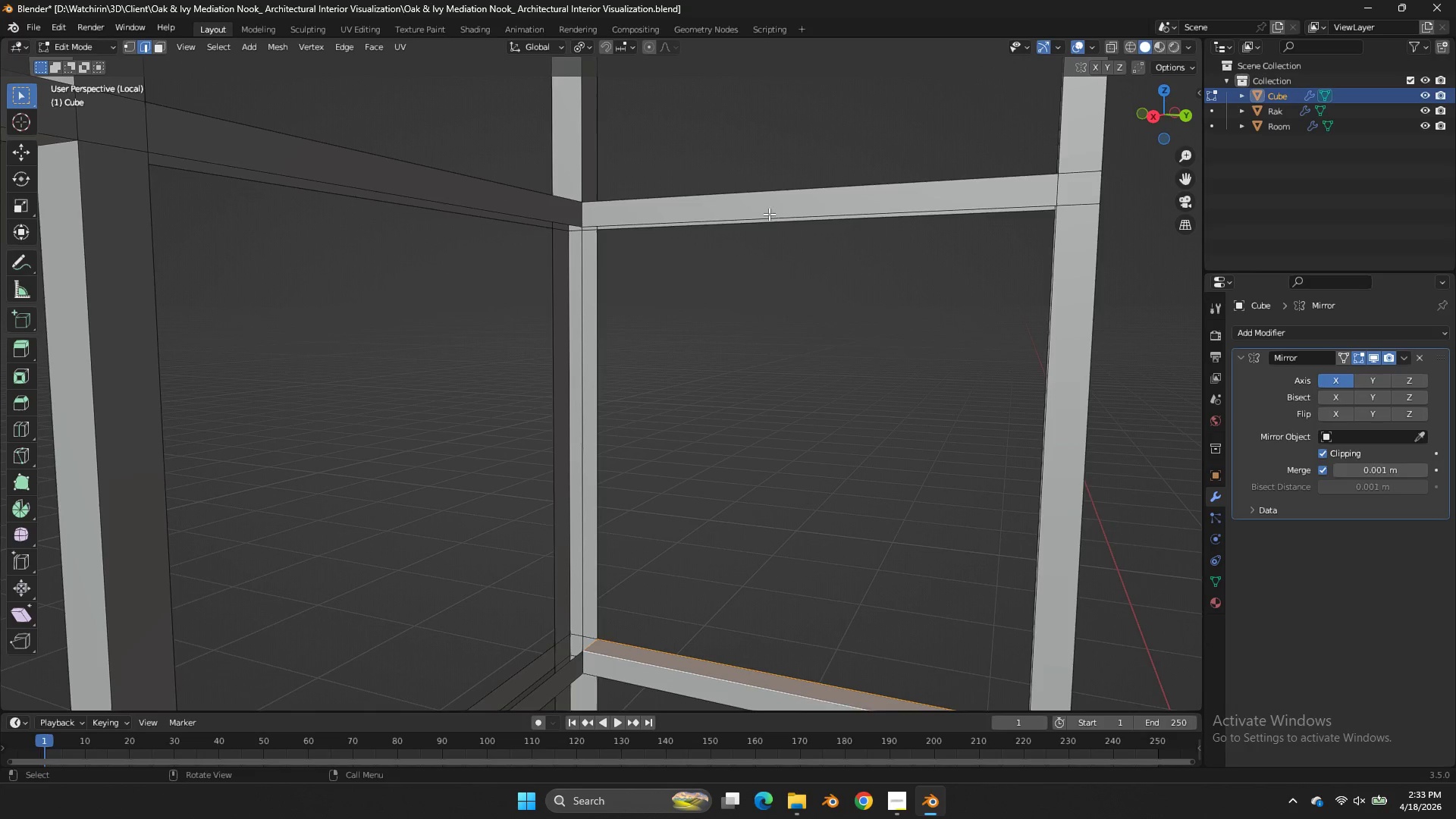 
left_click([774, 219])
 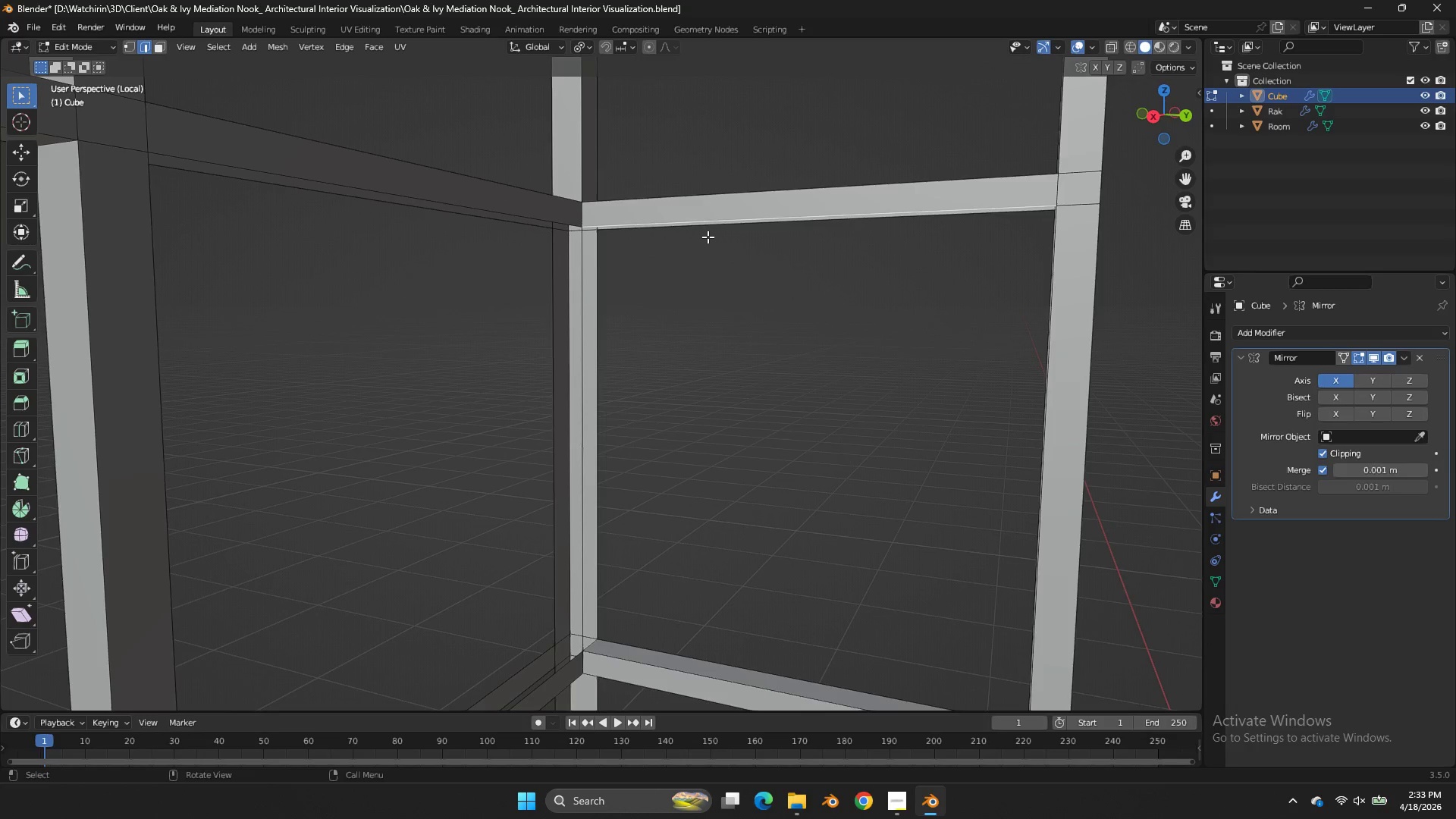 
hold_key(key=ShiftLeft, duration=0.53)
 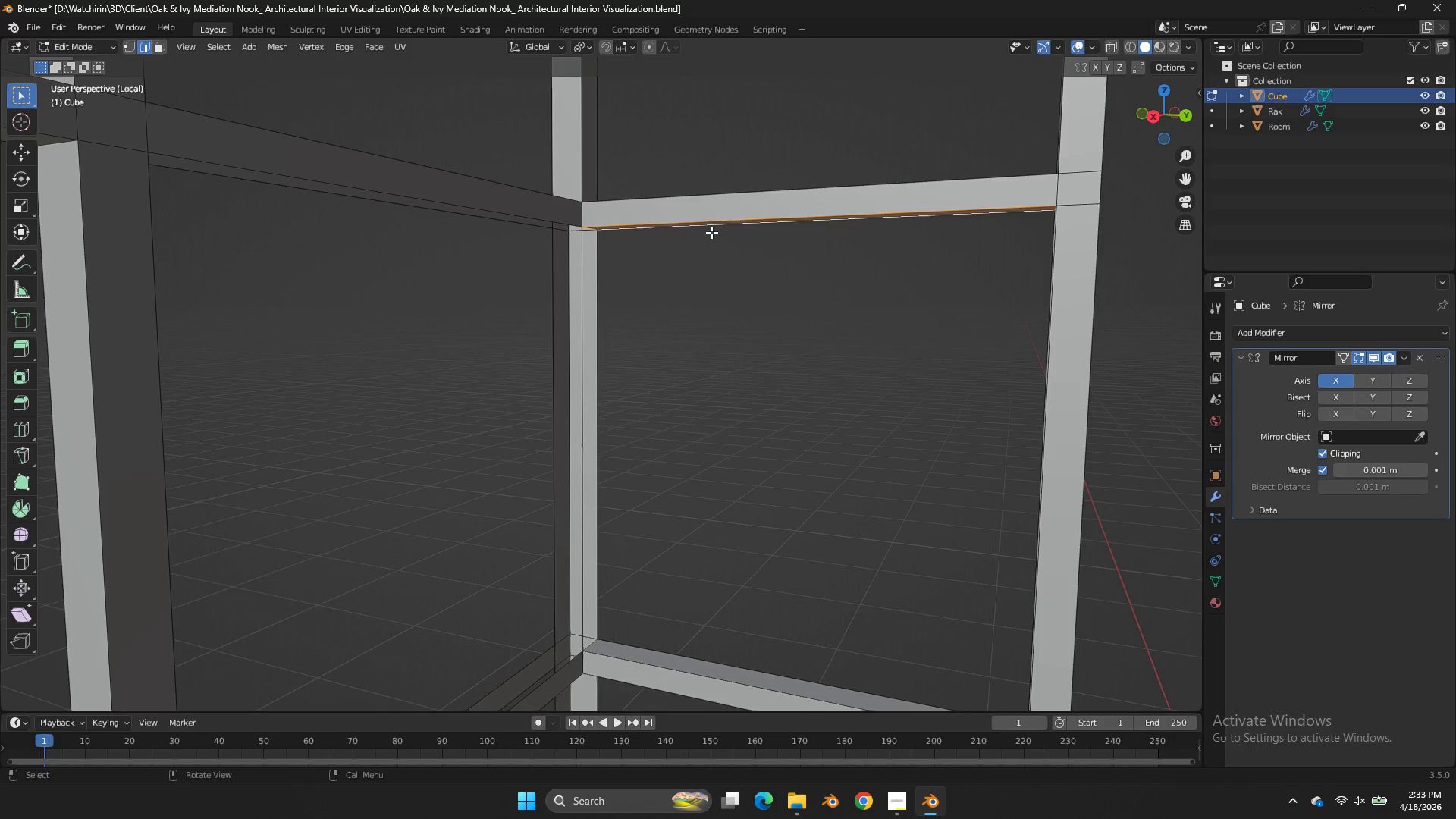 
key(F)
 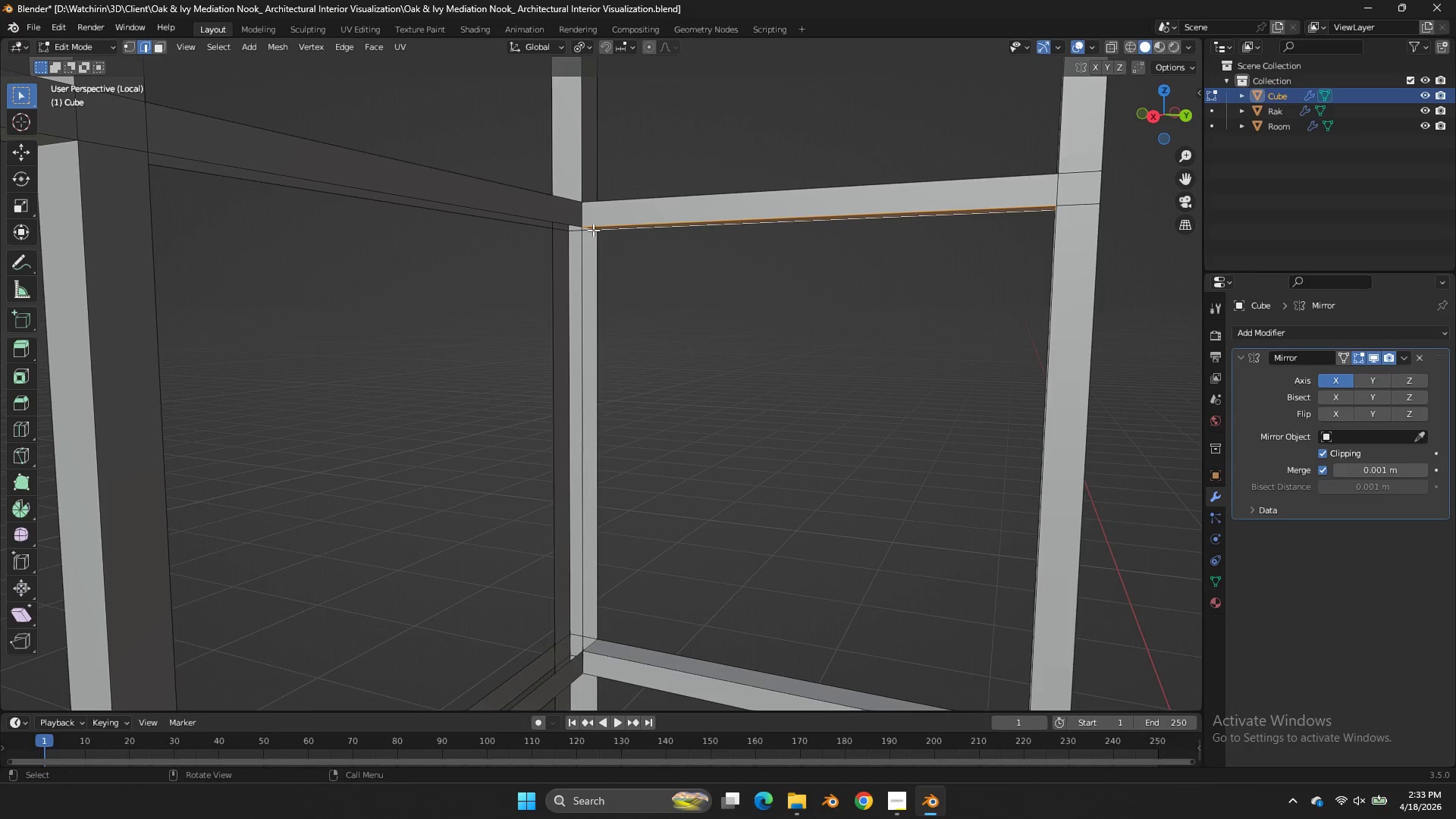 
left_click([593, 230])
 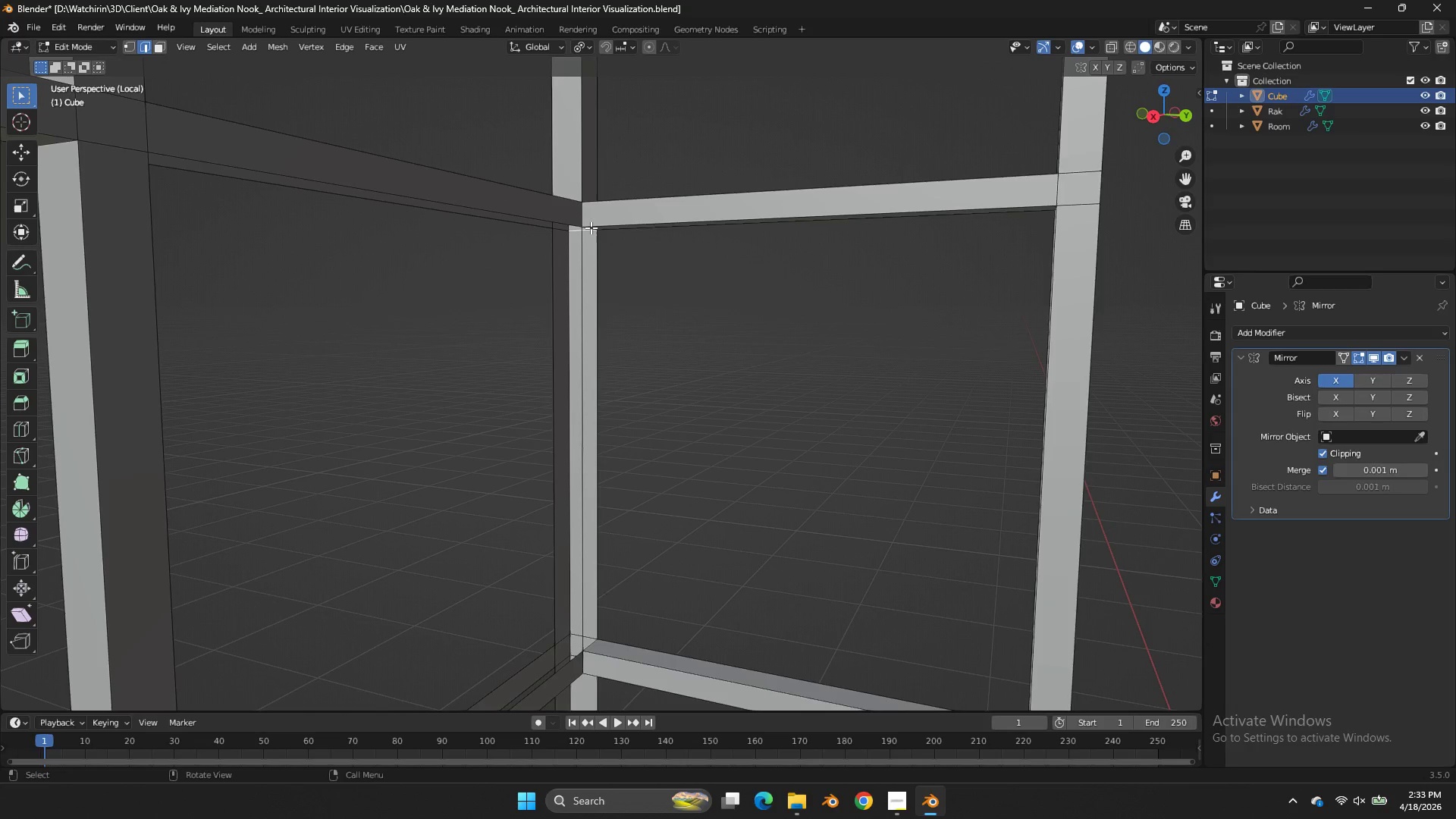 
left_click([591, 228])
 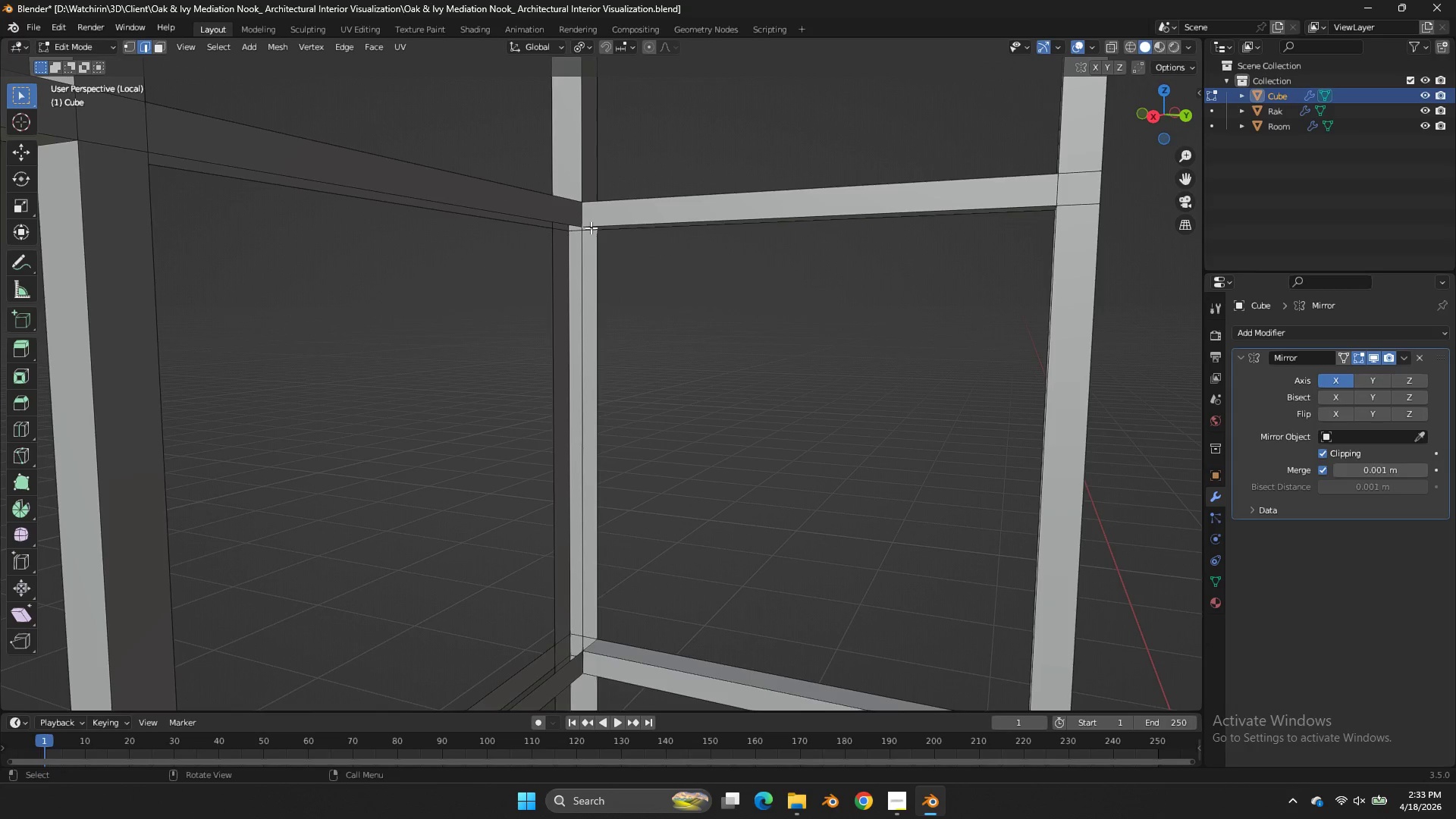 
key(F)
 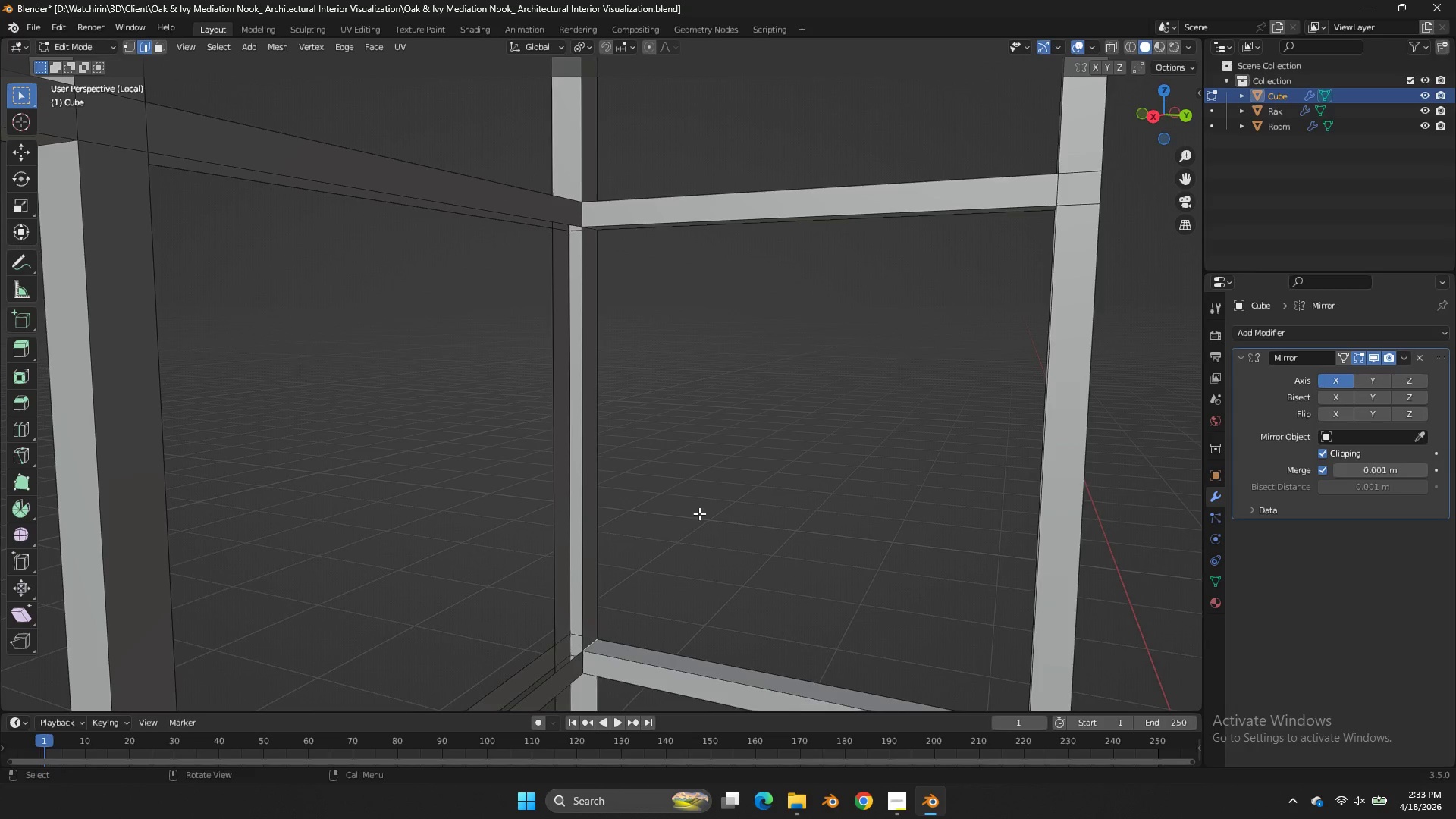 
key(Z)
 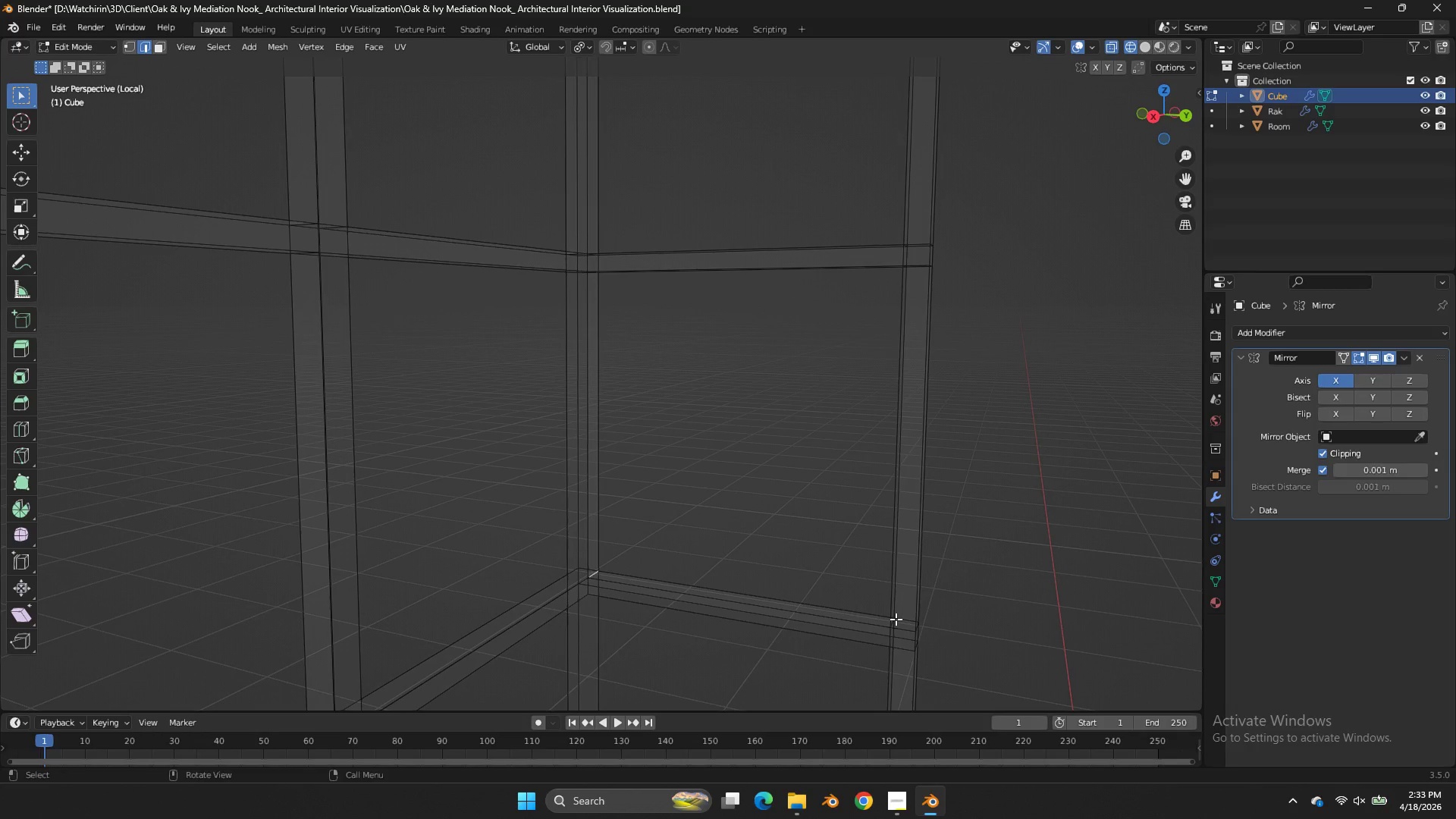 
scroll: coordinate [868, 580], scroll_direction: down, amount: 2.0
 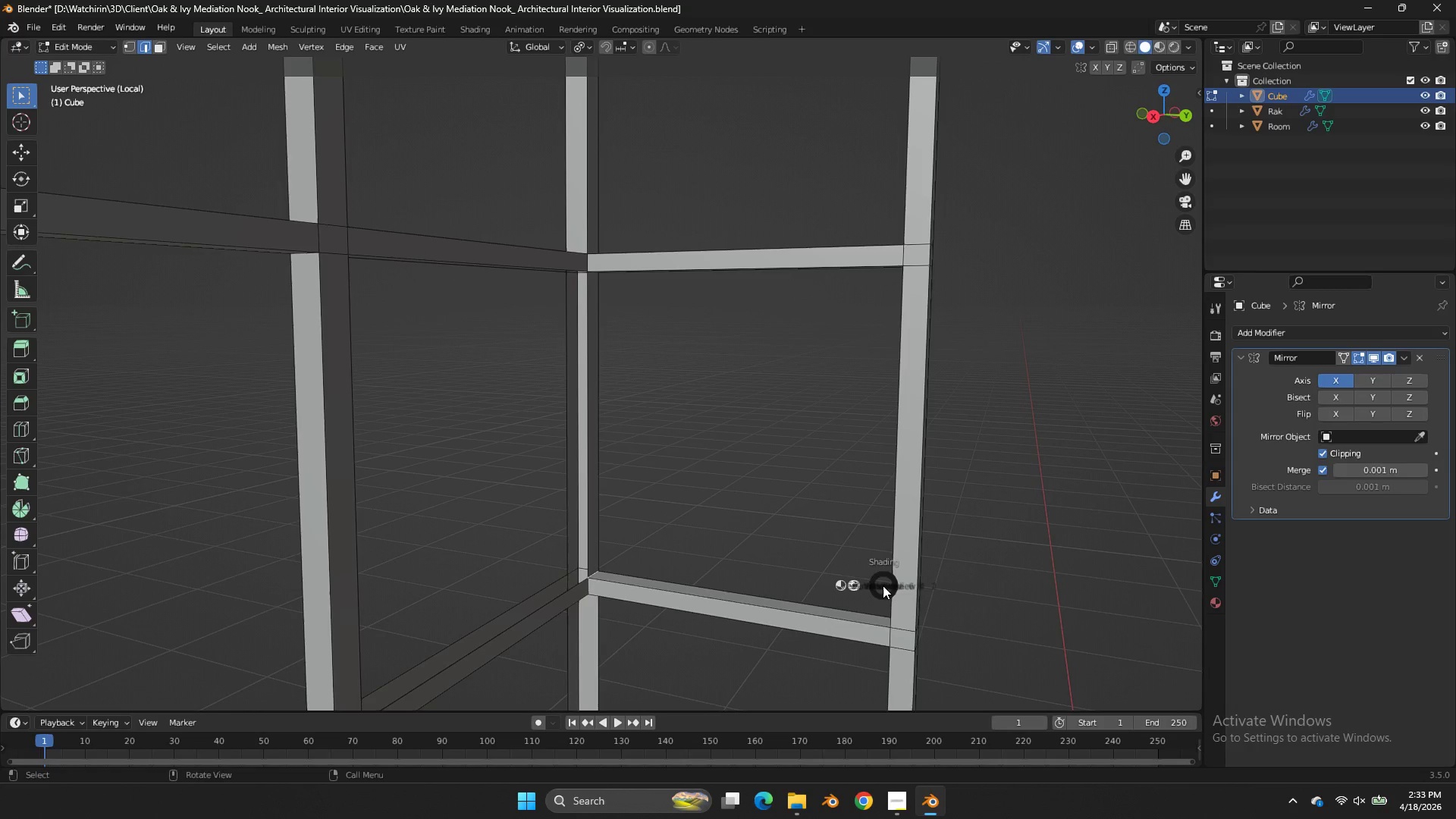 
left_click([895, 619])
 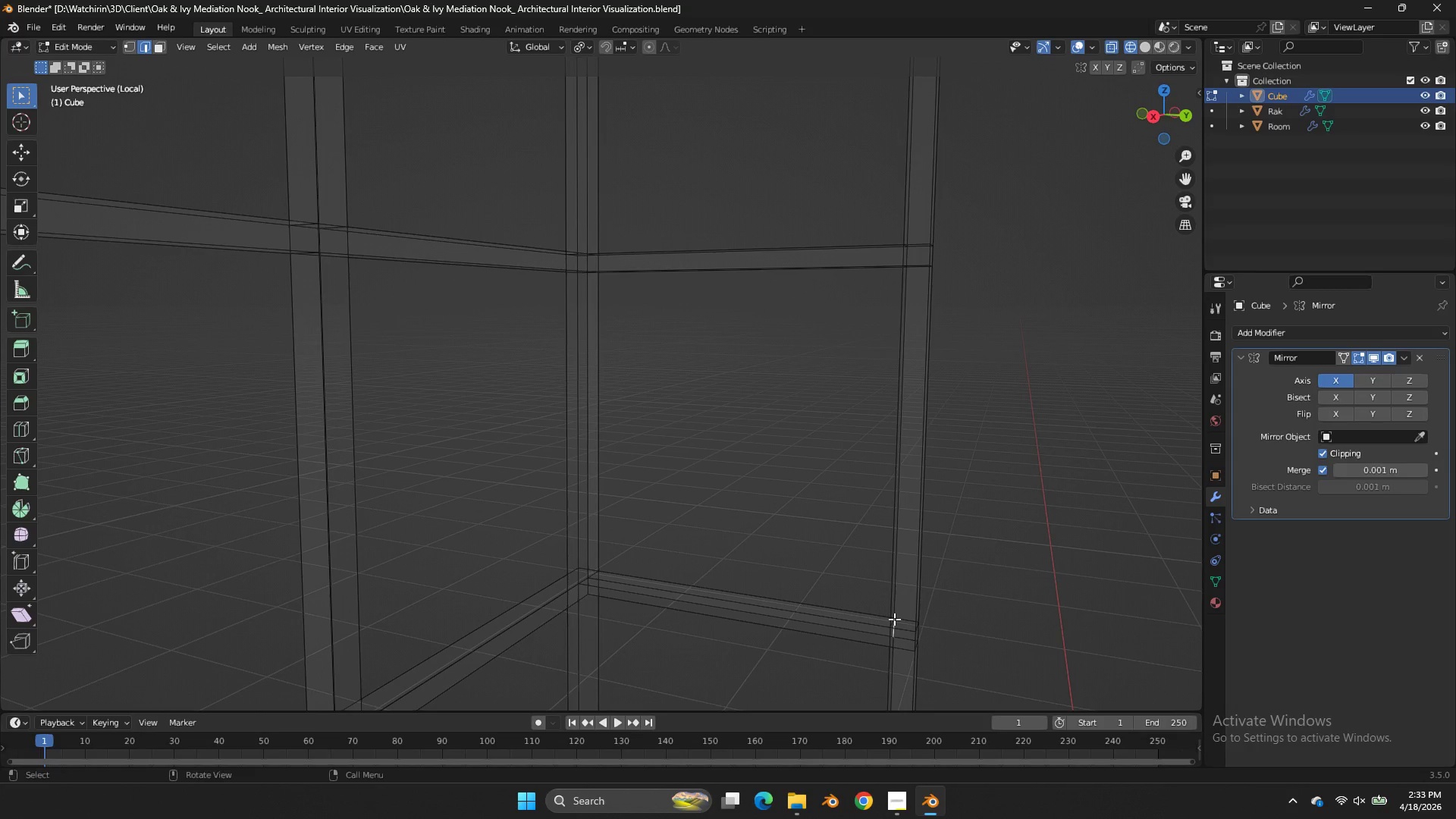 
left_click([894, 619])
 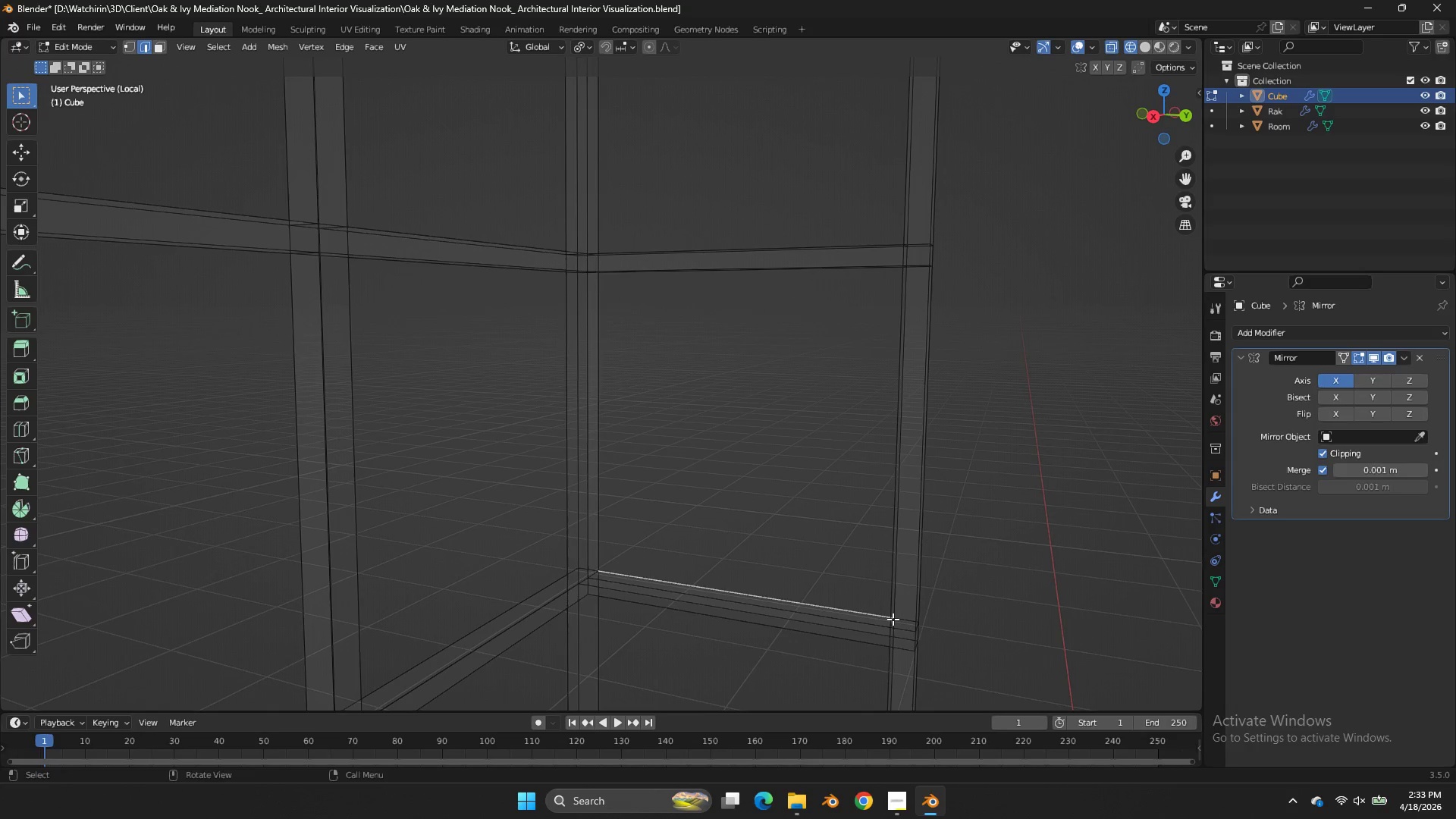 
left_click([893, 619])
 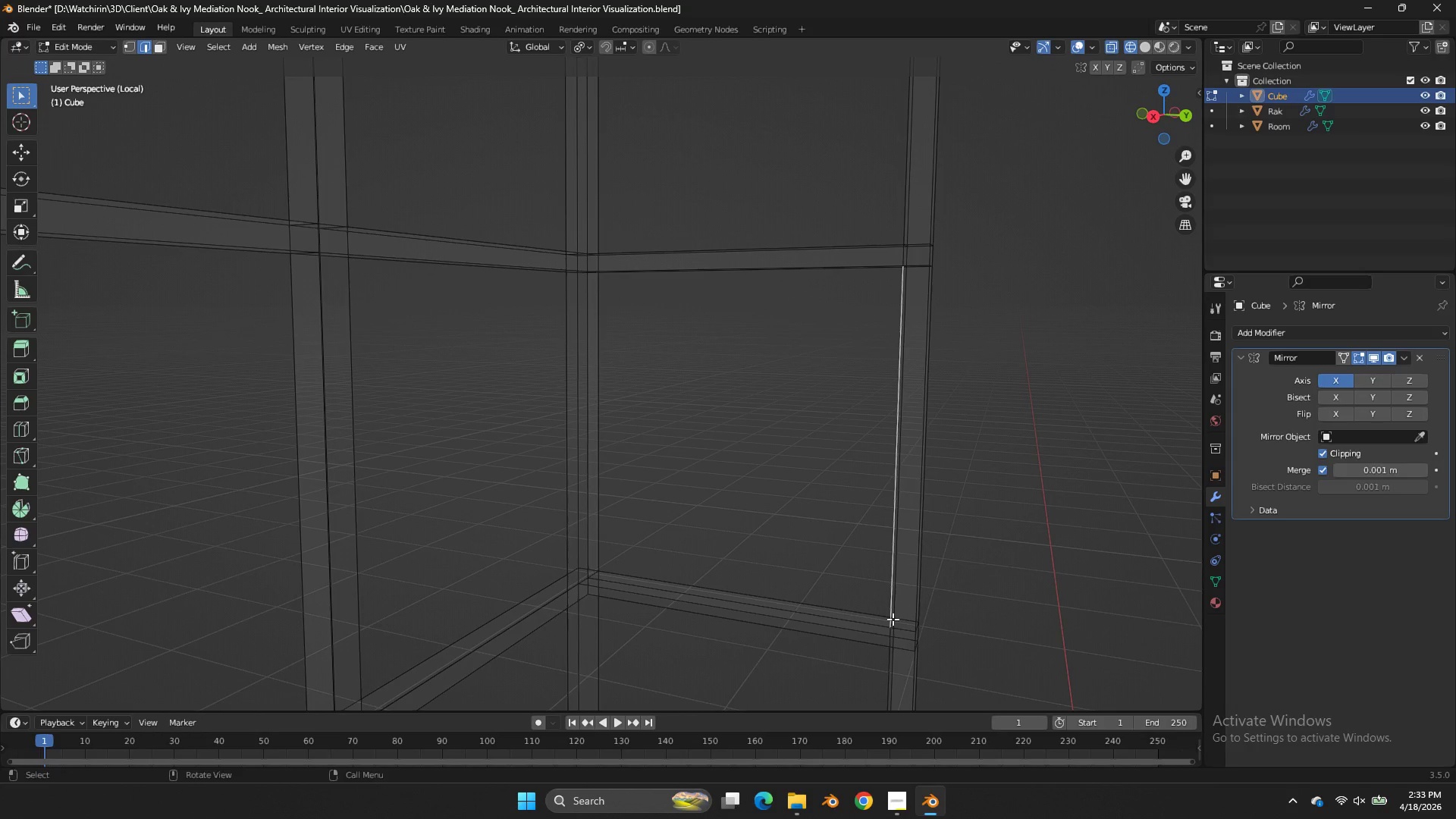 
left_click([893, 620])
 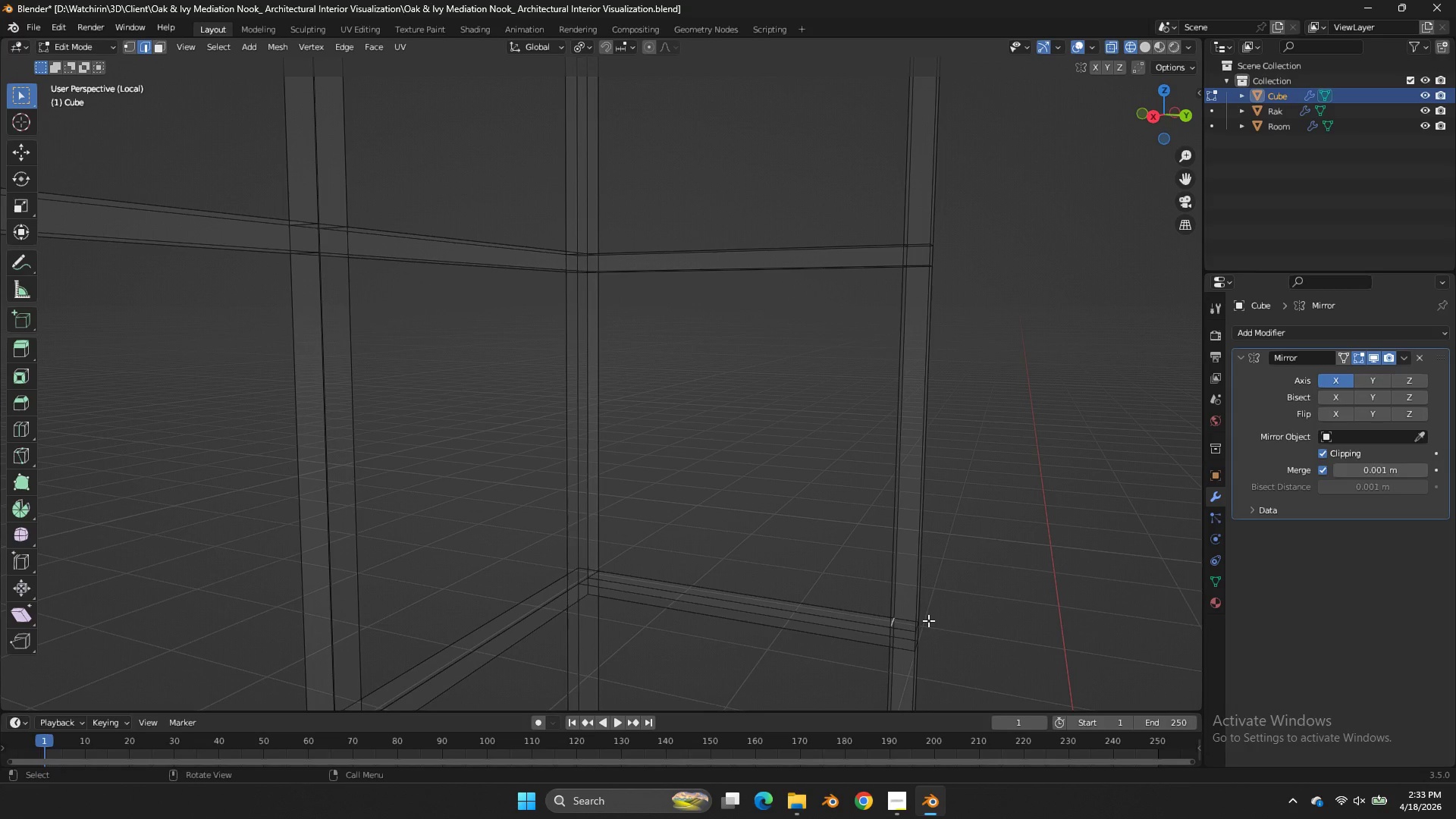 
type(ffzzzz)
 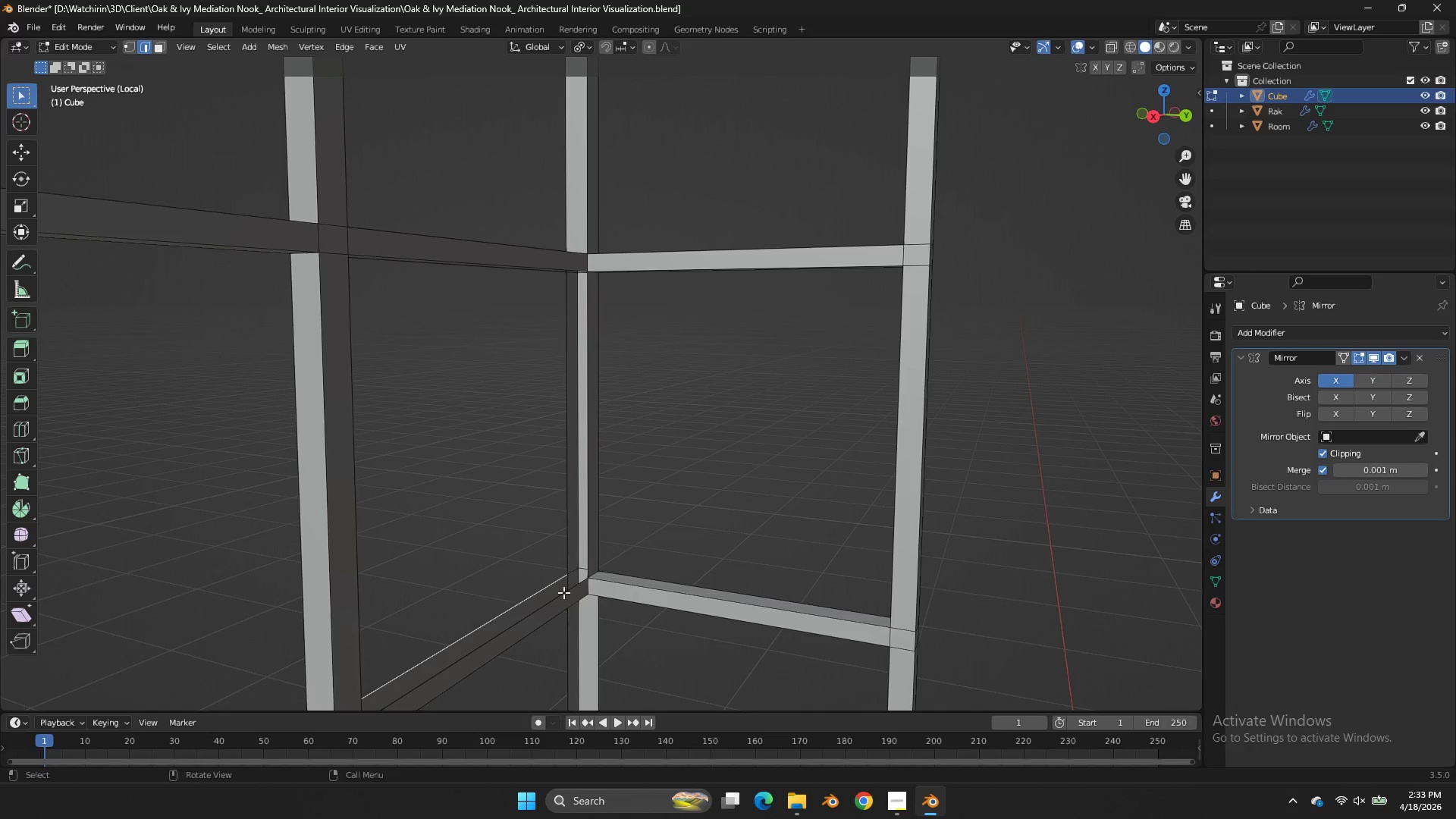 
hold_key(key=ShiftLeft, duration=0.8)
left_click([529, 610])
 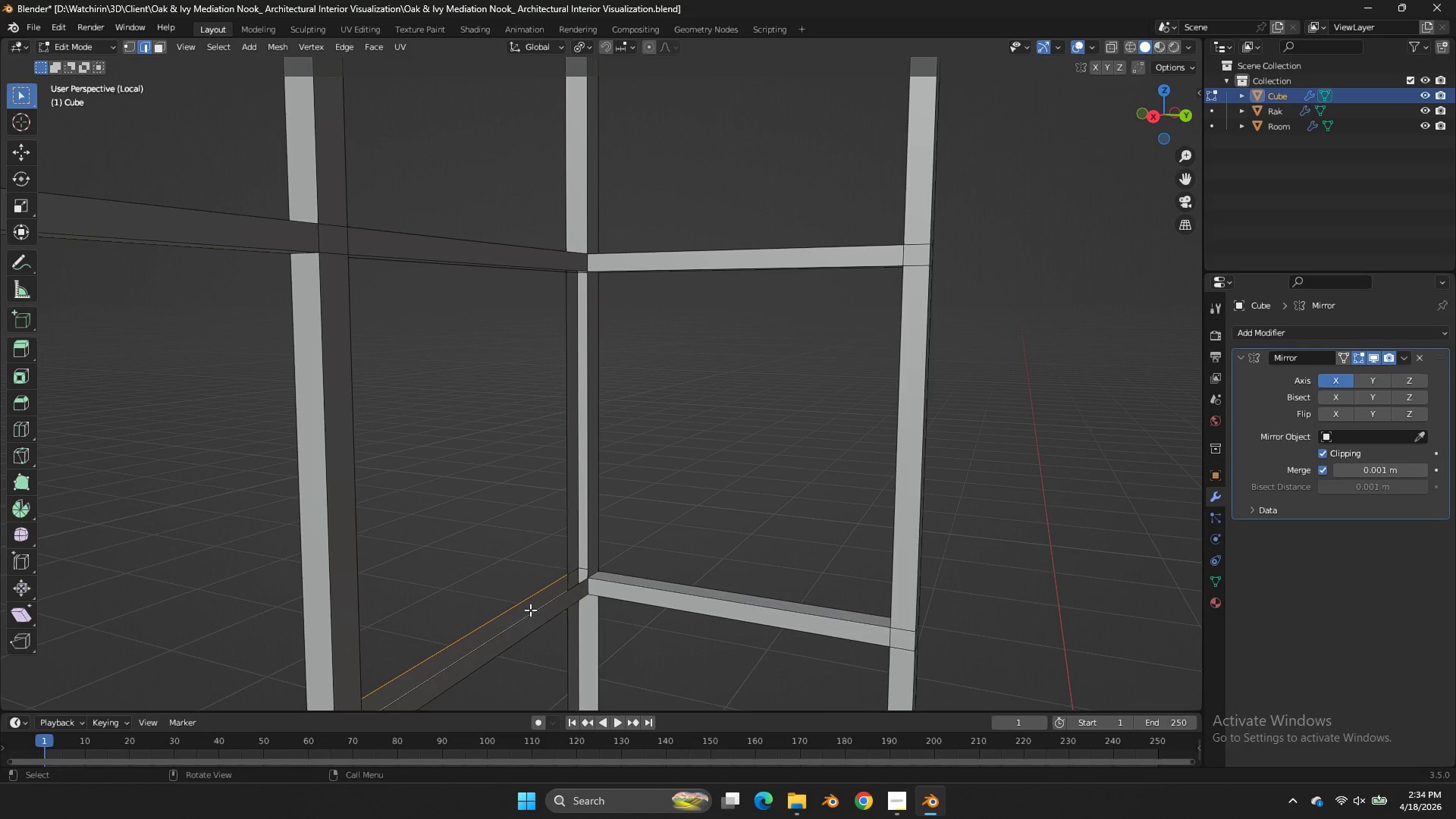 
key(F)
 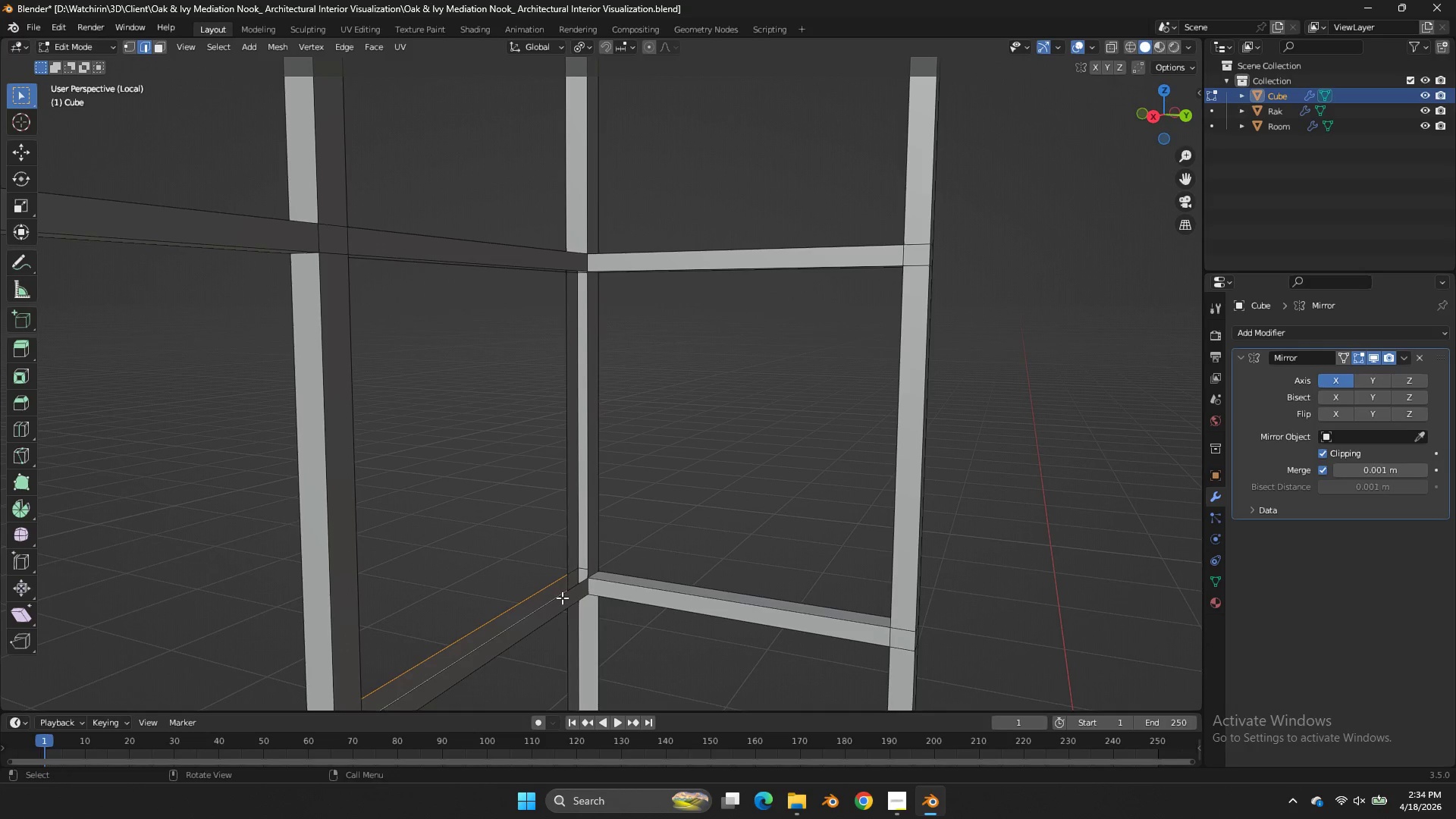 
left_click([560, 598])
 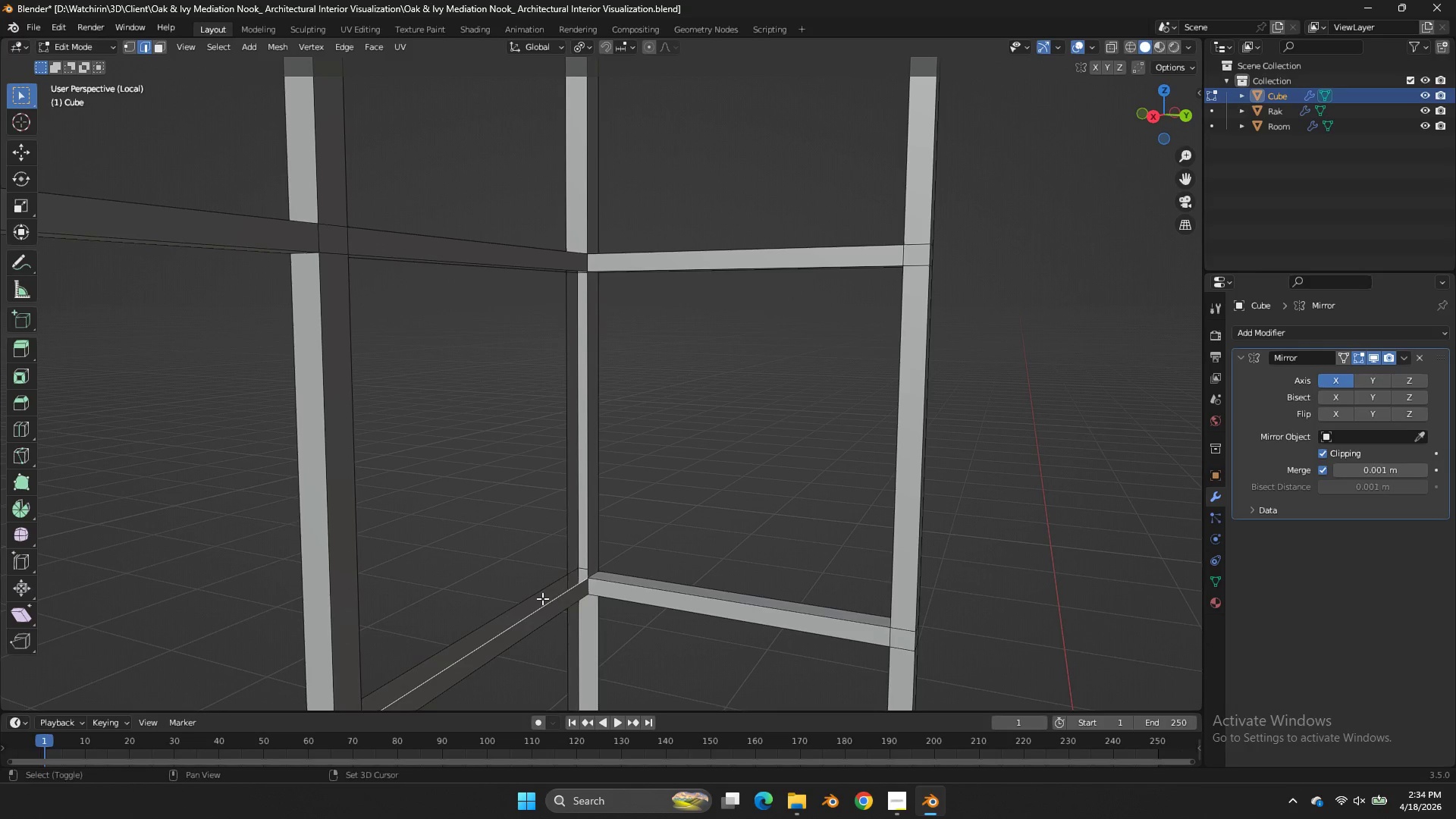 
hold_key(key=ShiftLeft, duration=0.38)
double_click([539, 598])
 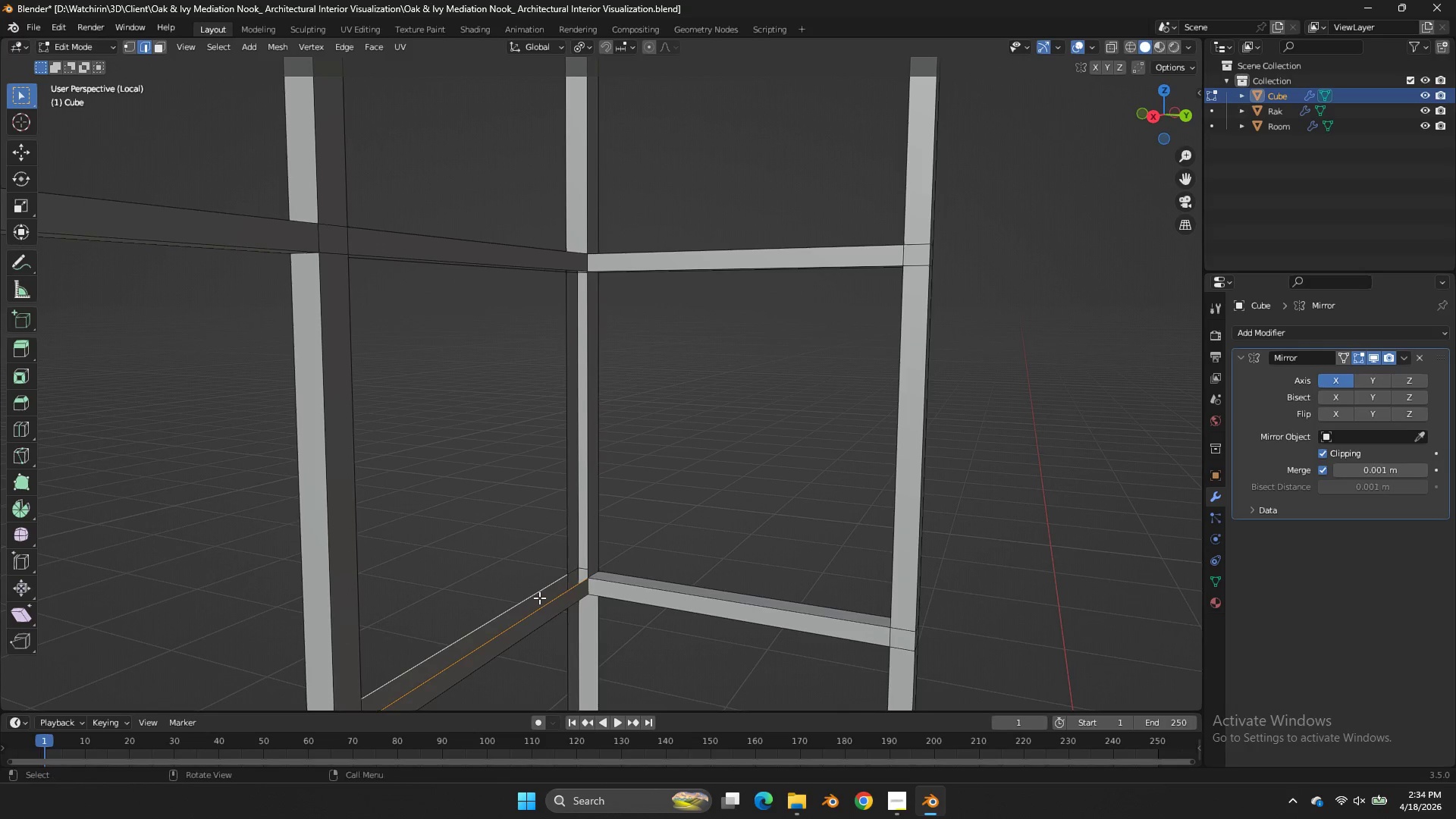 
key(F)
 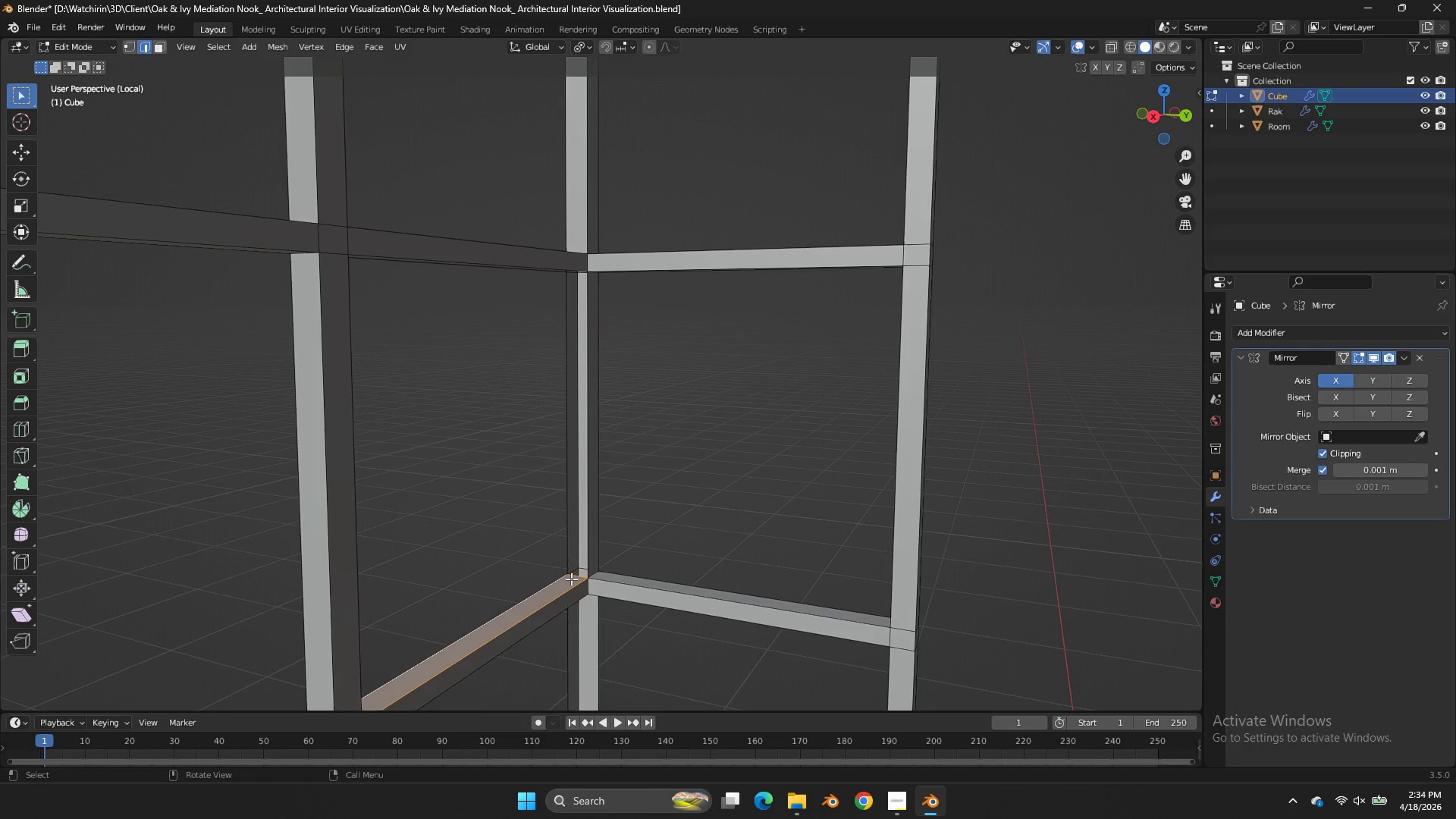 
left_click([571, 579])
 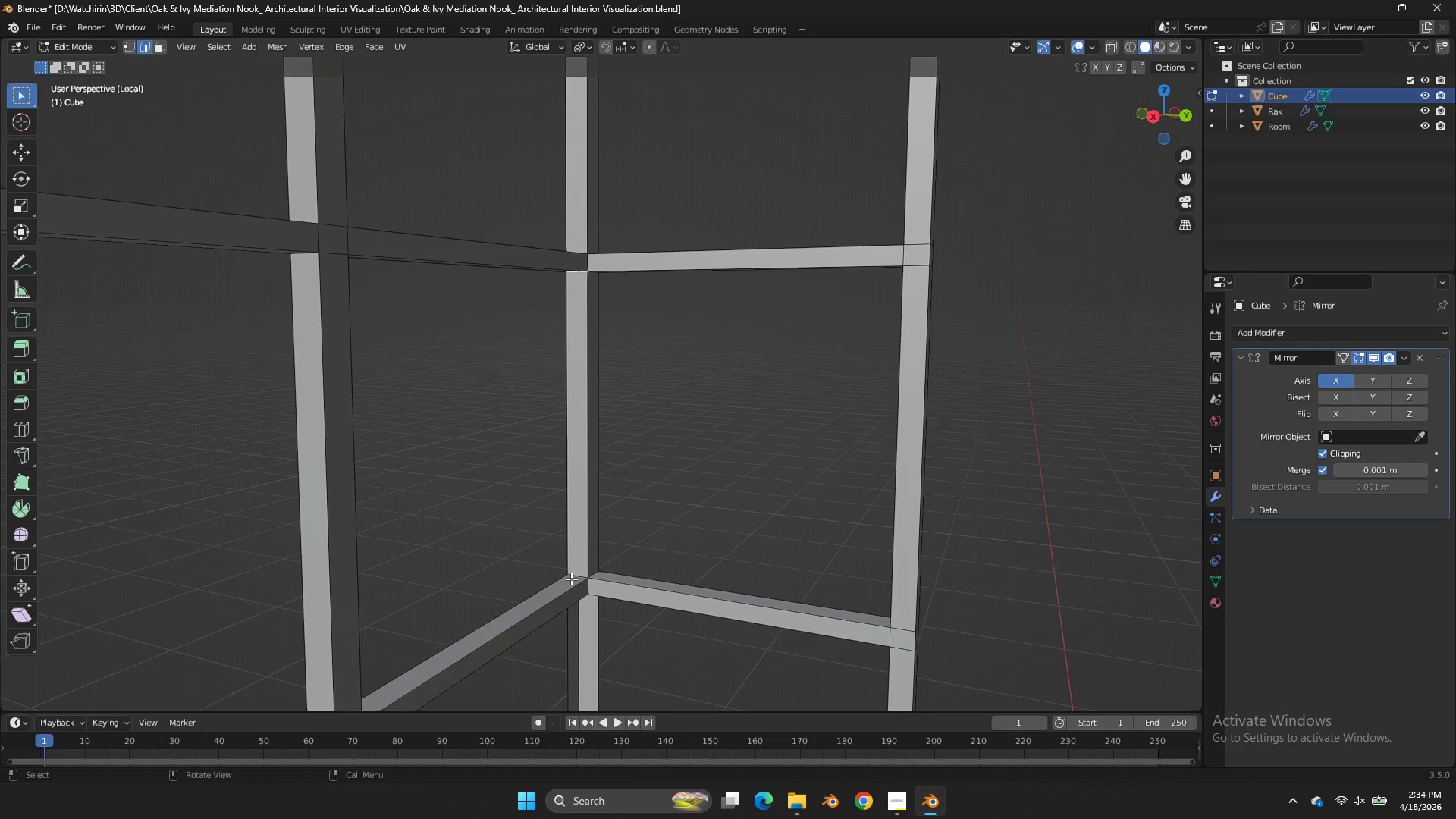 
type(fff)
 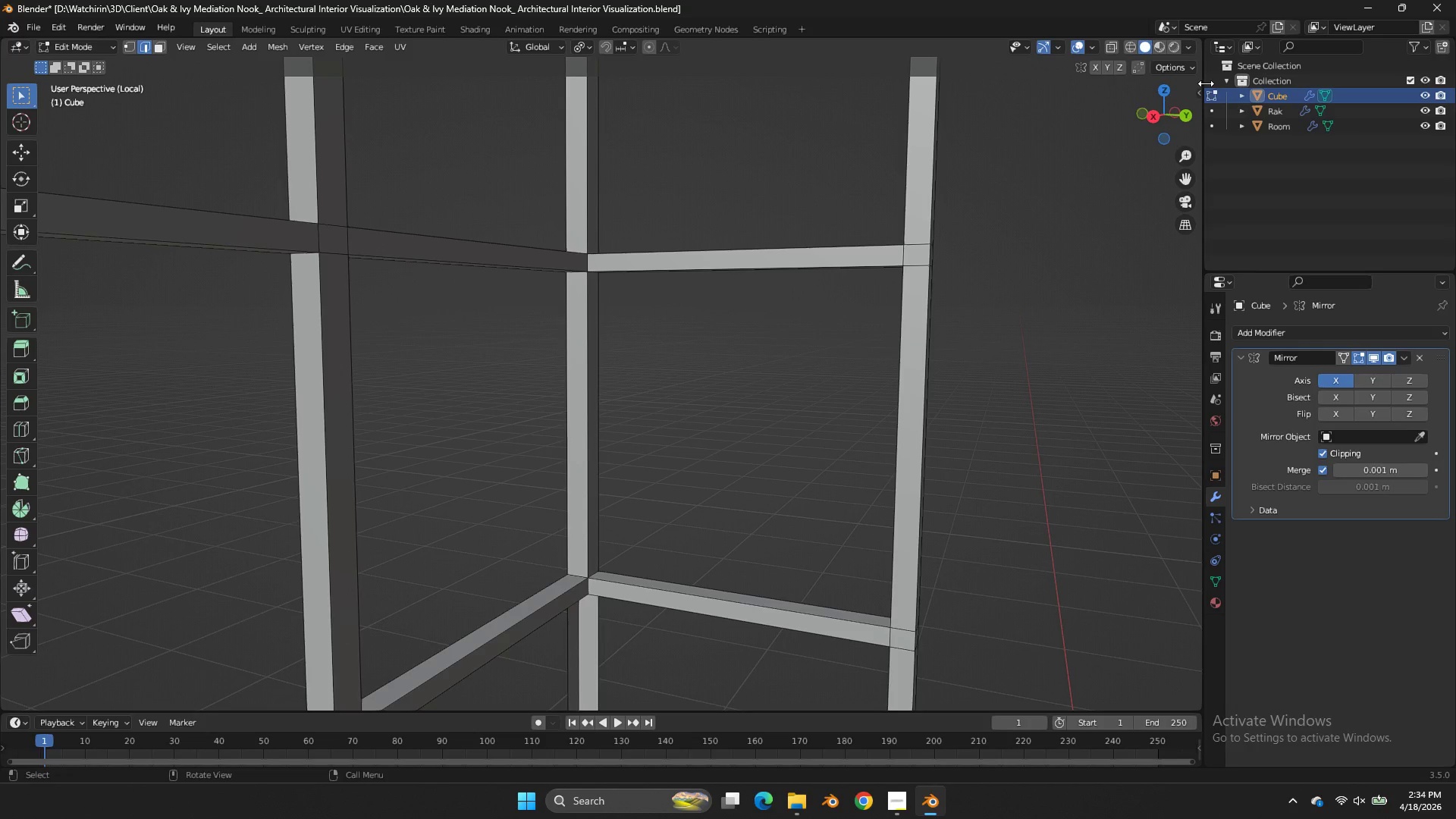 
left_click_drag(start_coordinate=[1162, 115], to_coordinate=[1089, 134])
 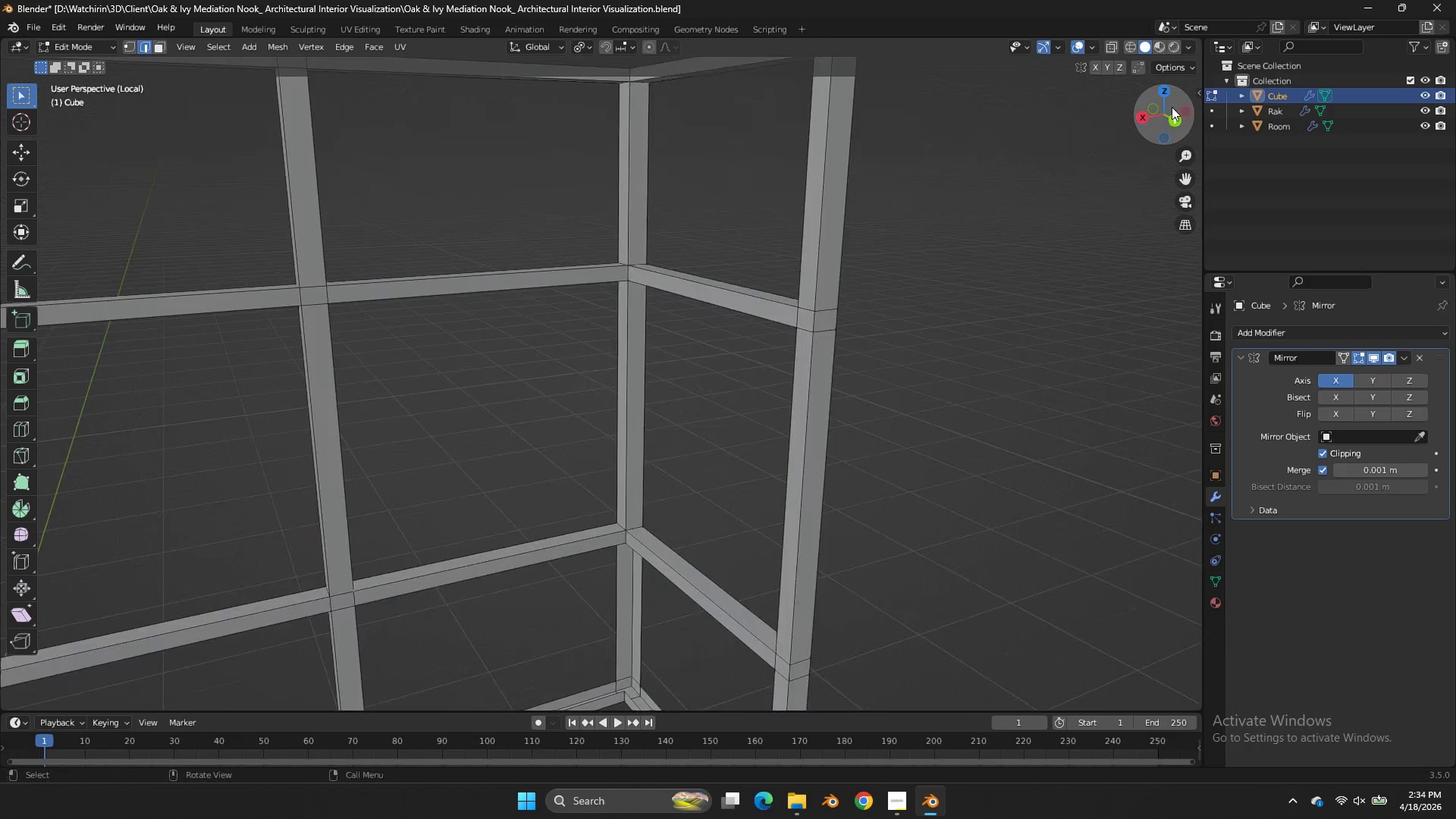 
scroll: coordinate [1172, 107], scroll_direction: down, amount: 2.0
 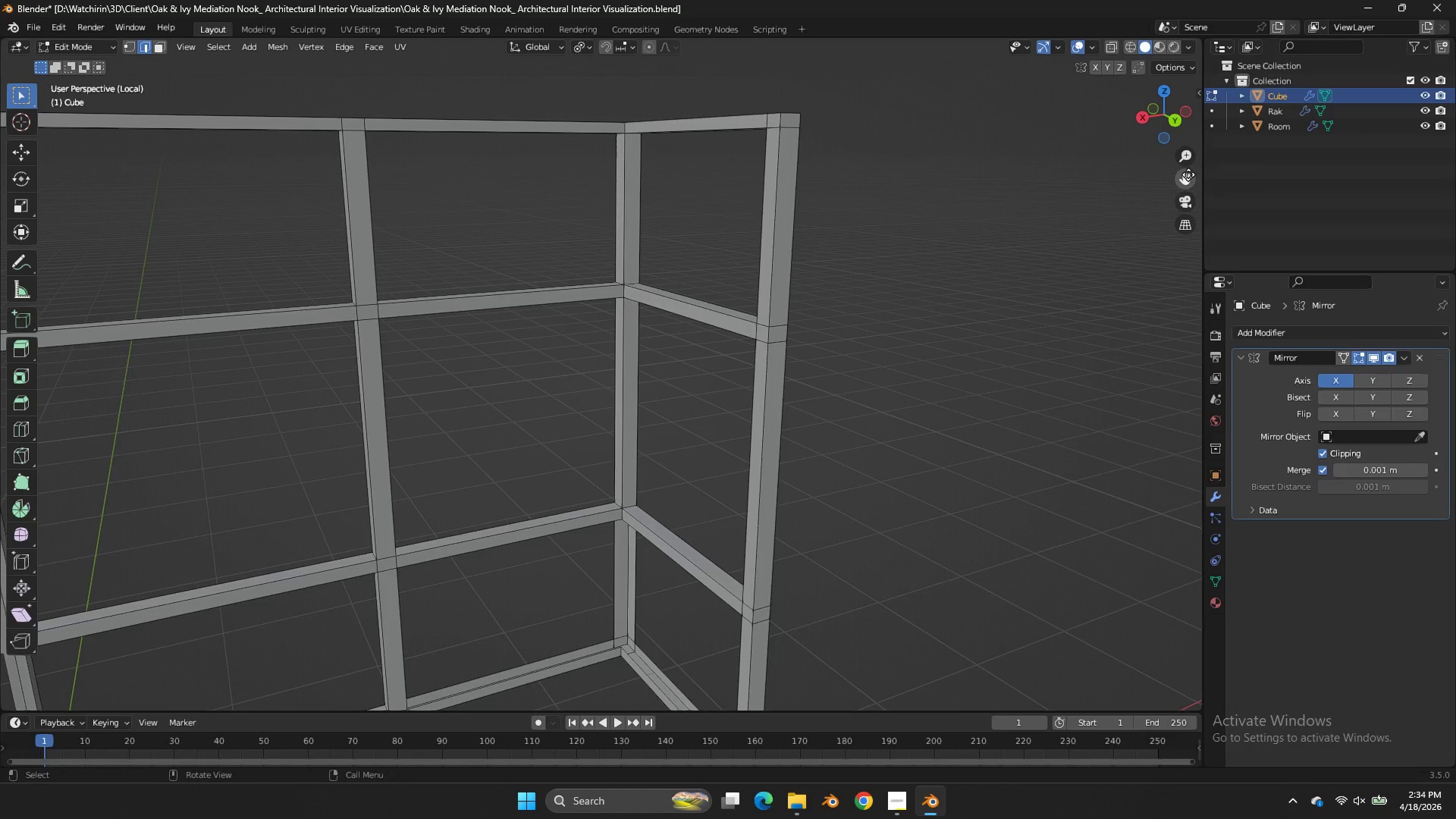 
left_click_drag(start_coordinate=[1188, 174], to_coordinate=[33, 698])
 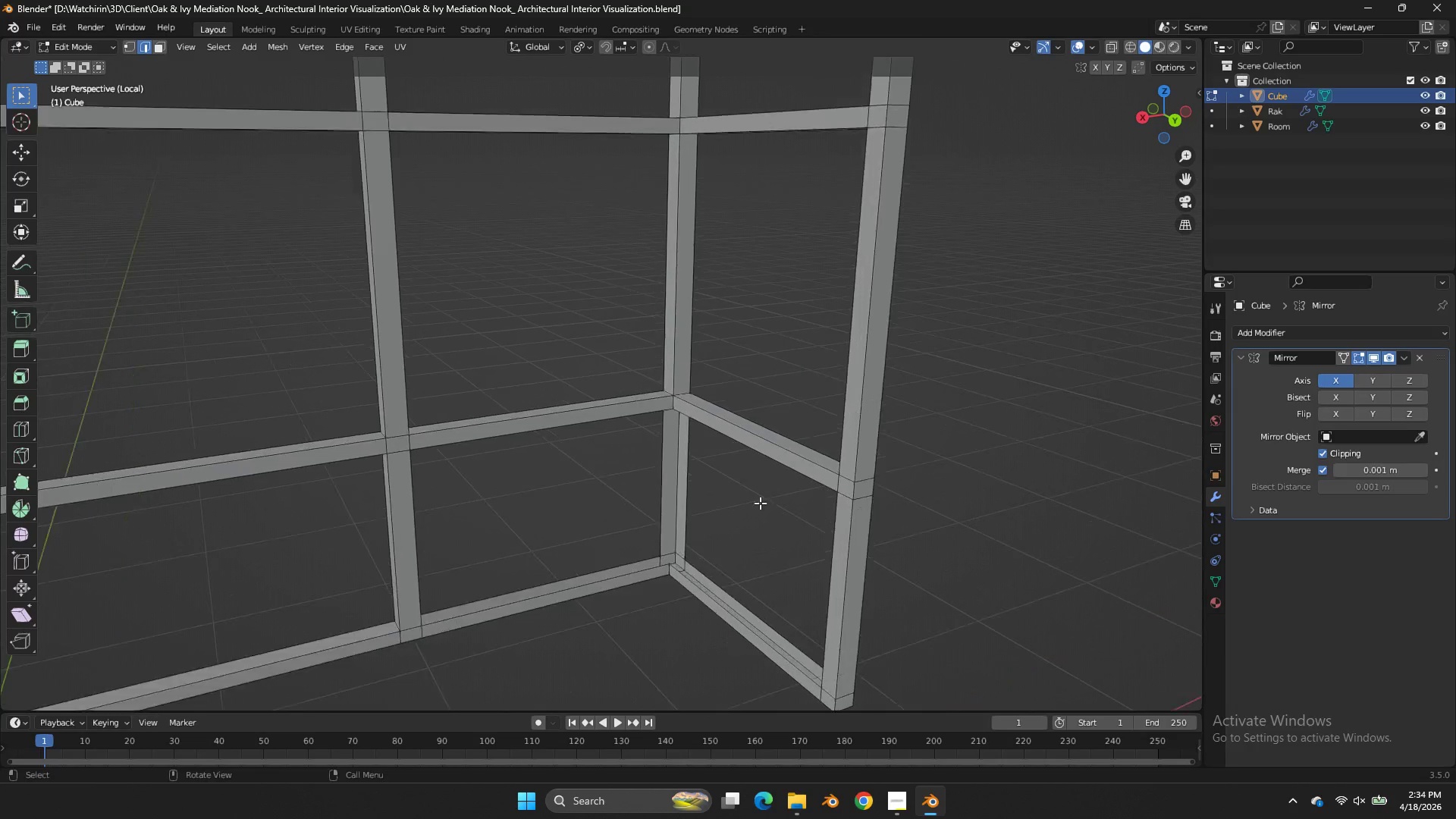 
scroll: coordinate [760, 503], scroll_direction: up, amount: 2.0
 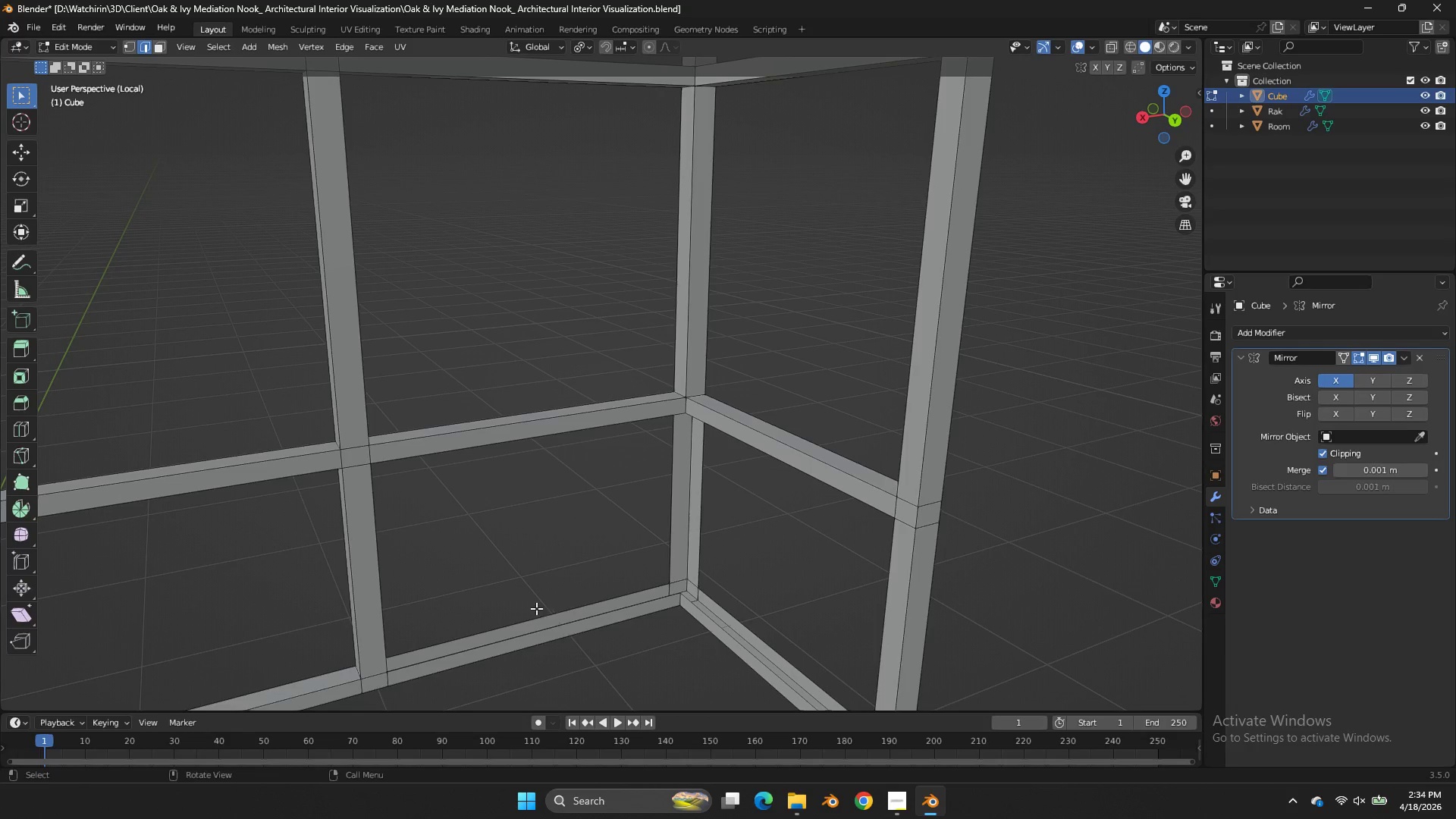 
left_click([535, 613])
 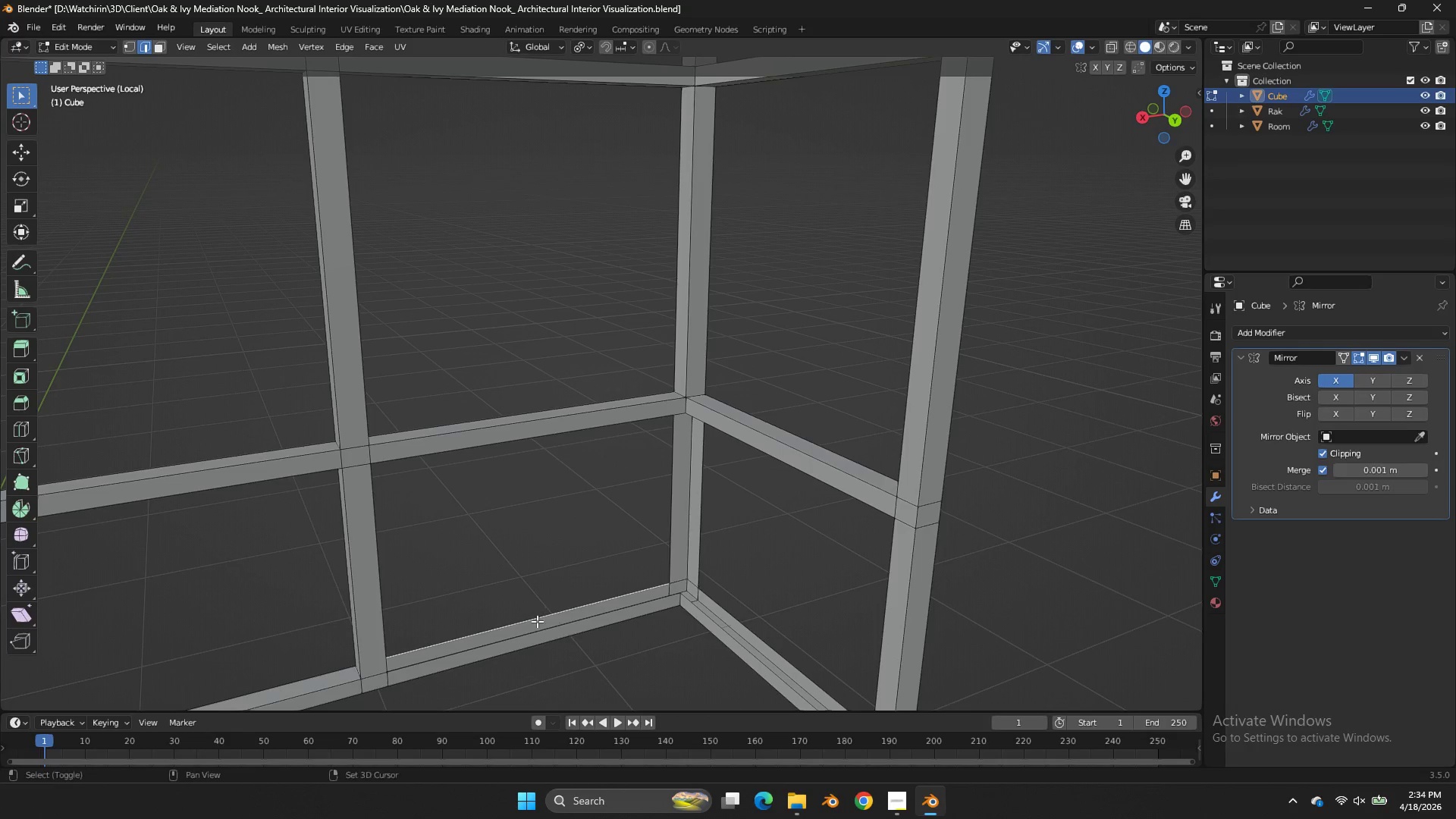 
hold_key(key=ShiftLeft, duration=0.78)
triple_click([544, 629])
 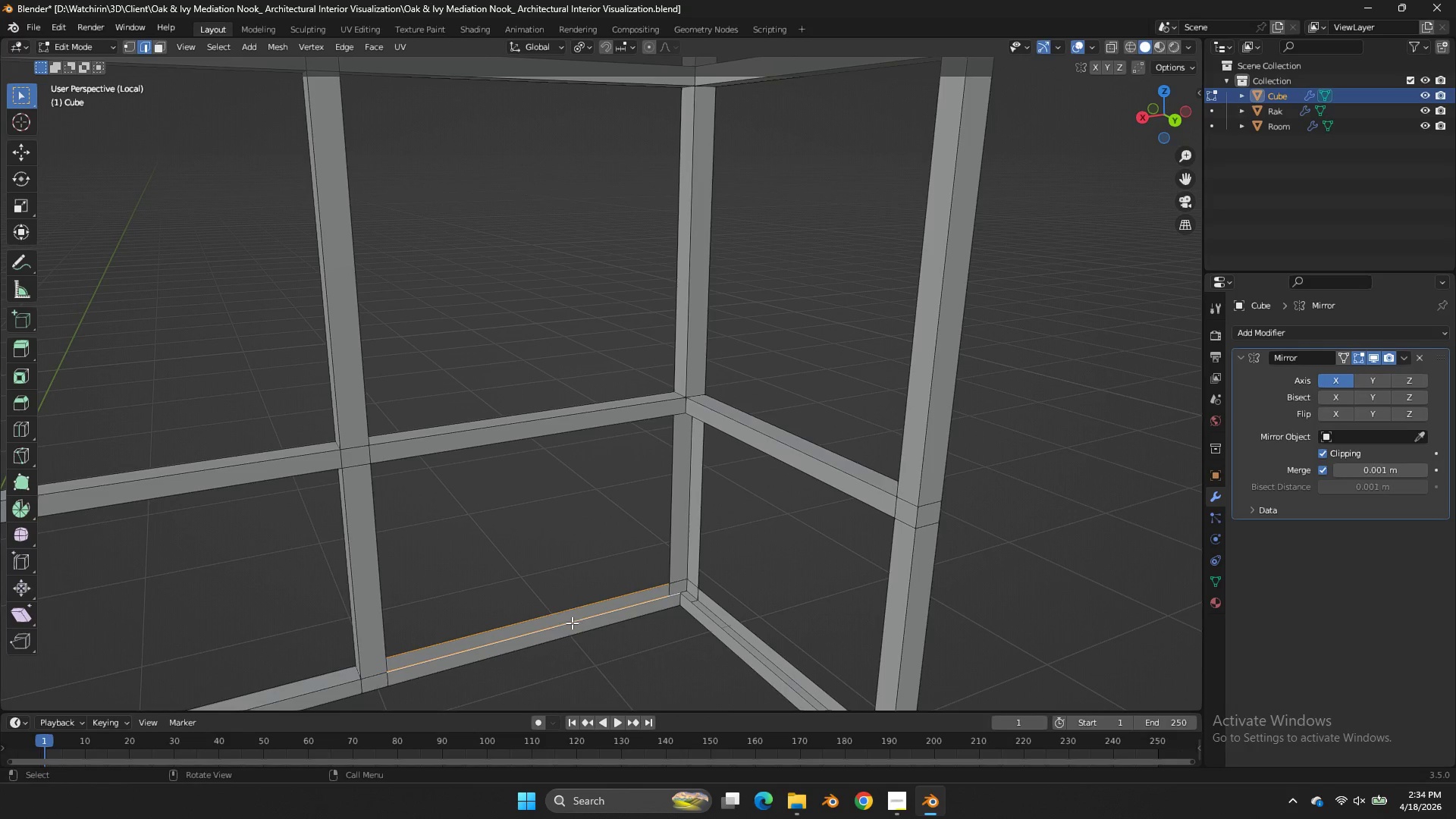 
left_click([572, 624])
 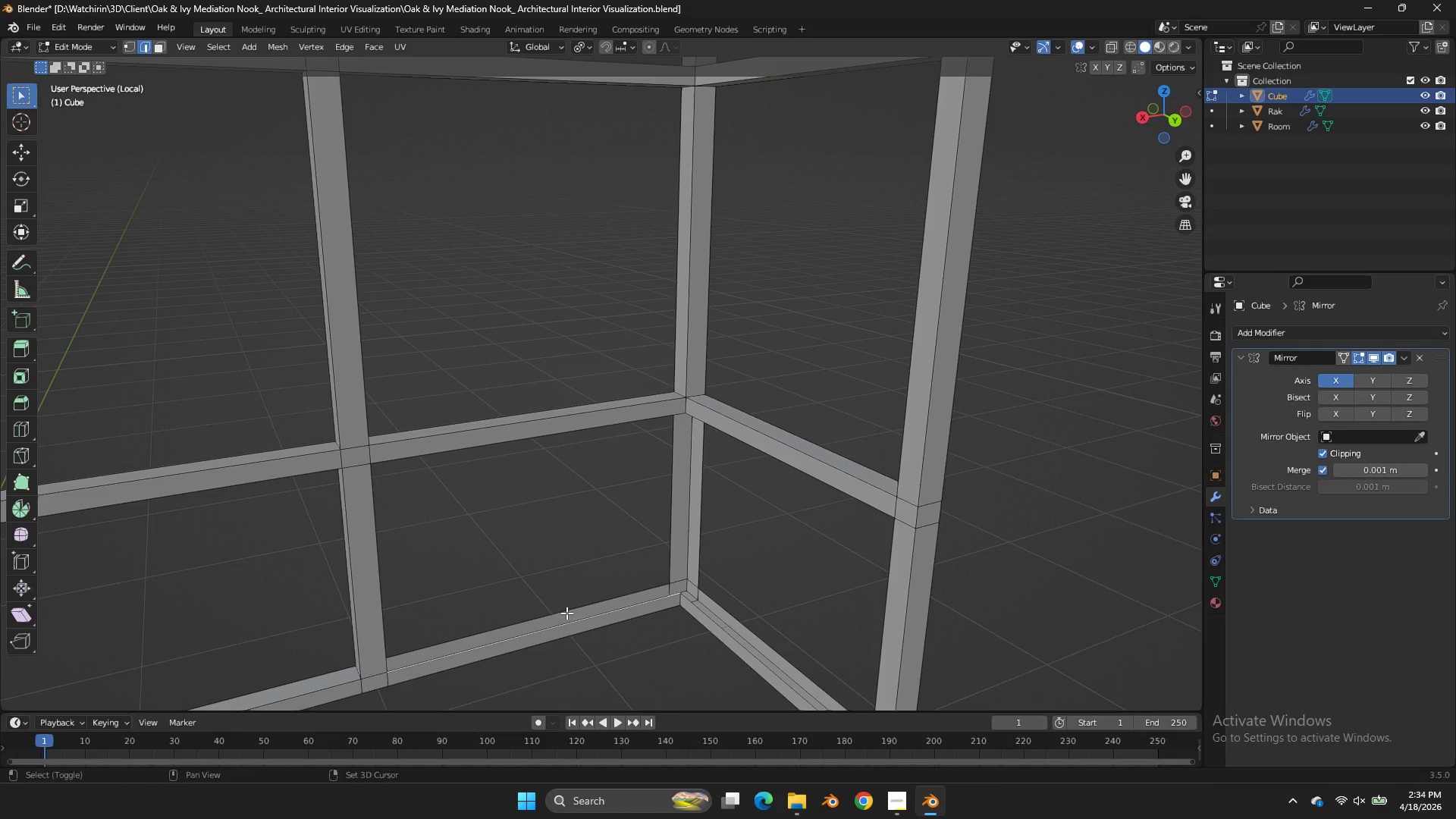 
hold_key(key=ShiftLeft, duration=0.5)
left_click([566, 612])
 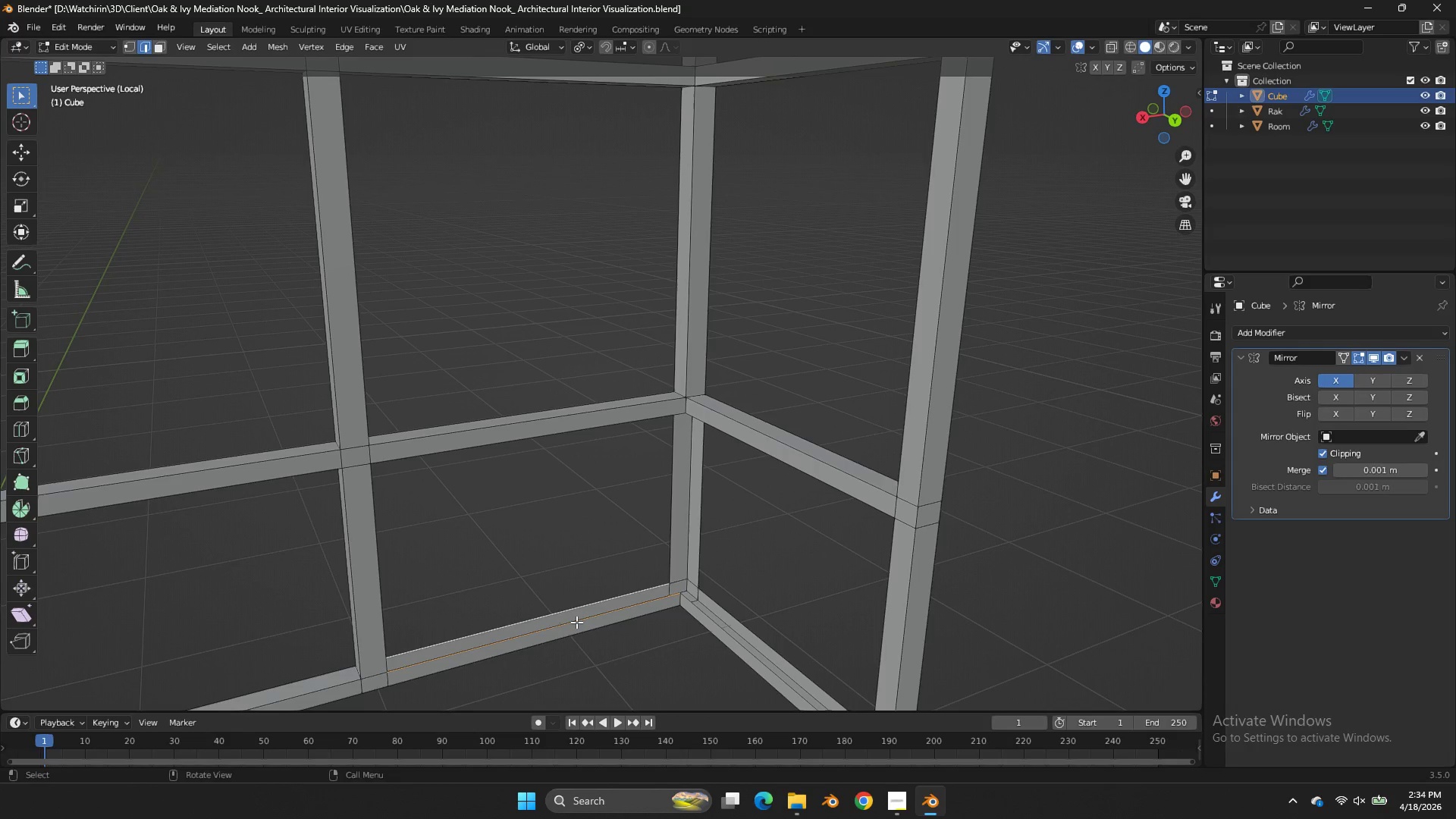 
double_click([576, 622])
 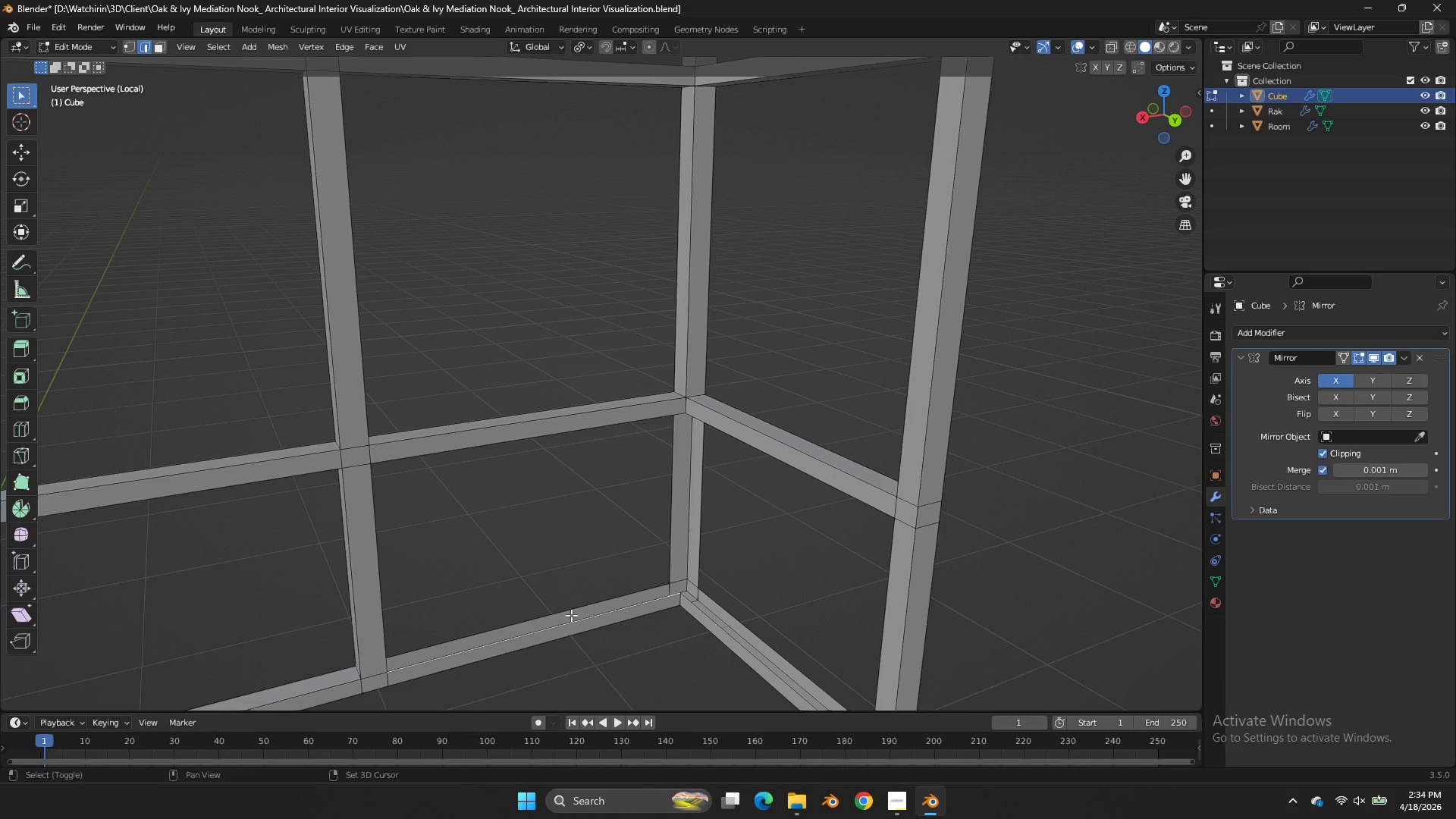 
hold_key(key=ShiftLeft, duration=0.53)
double_click([567, 611])
 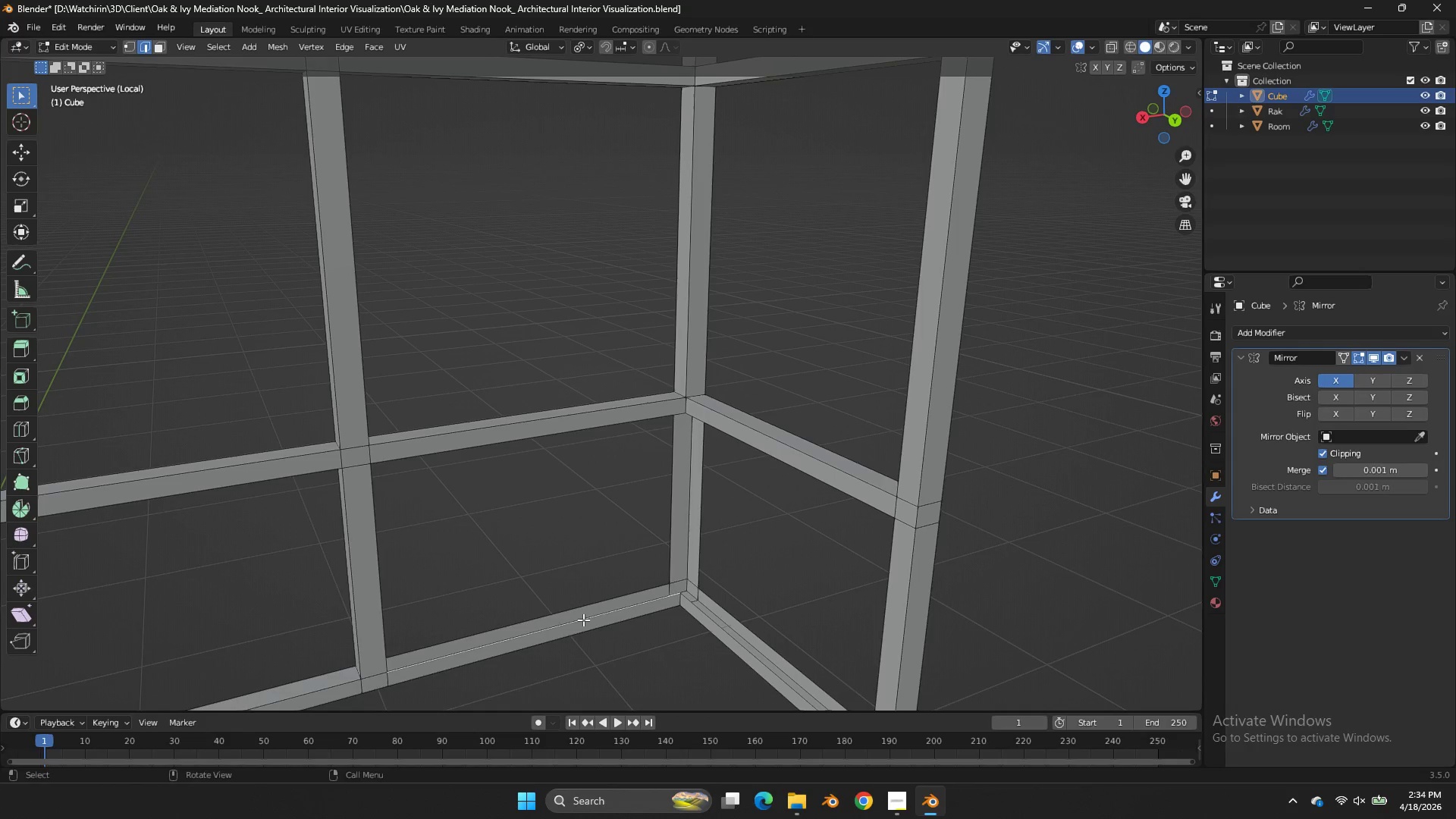 
triple_click([583, 620])
 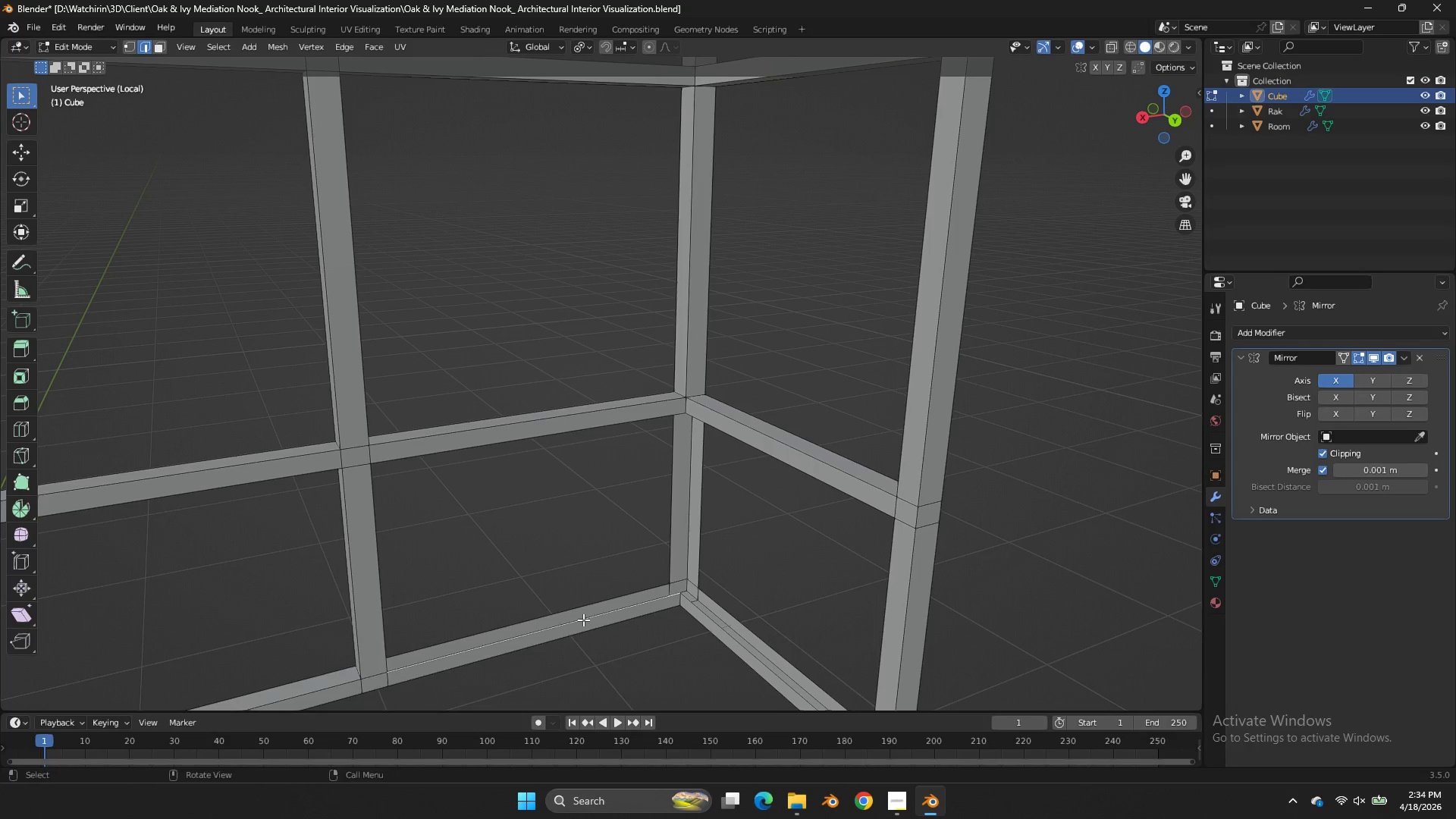 
triple_click([583, 620])
 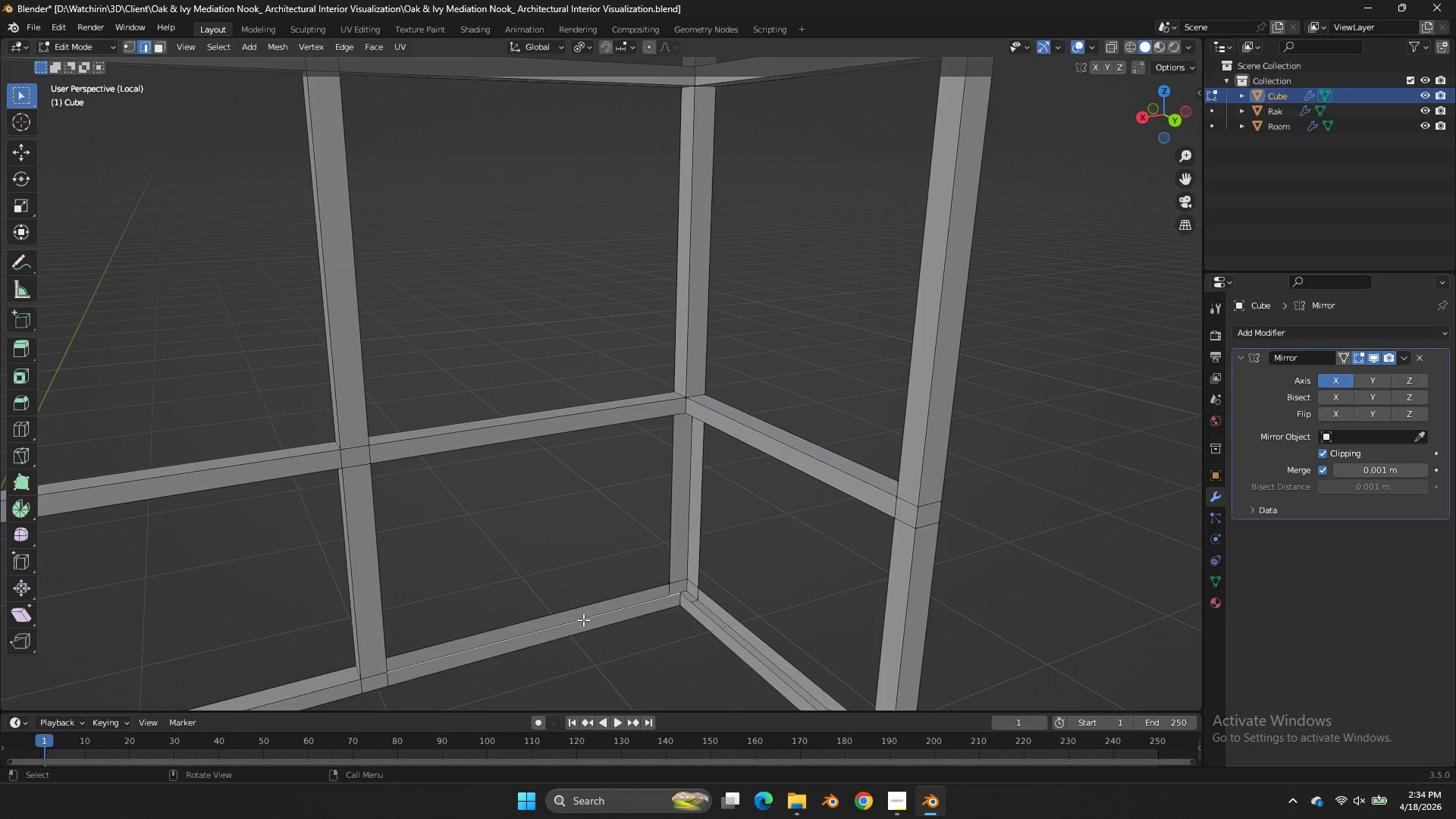 
triple_click([583, 620])
 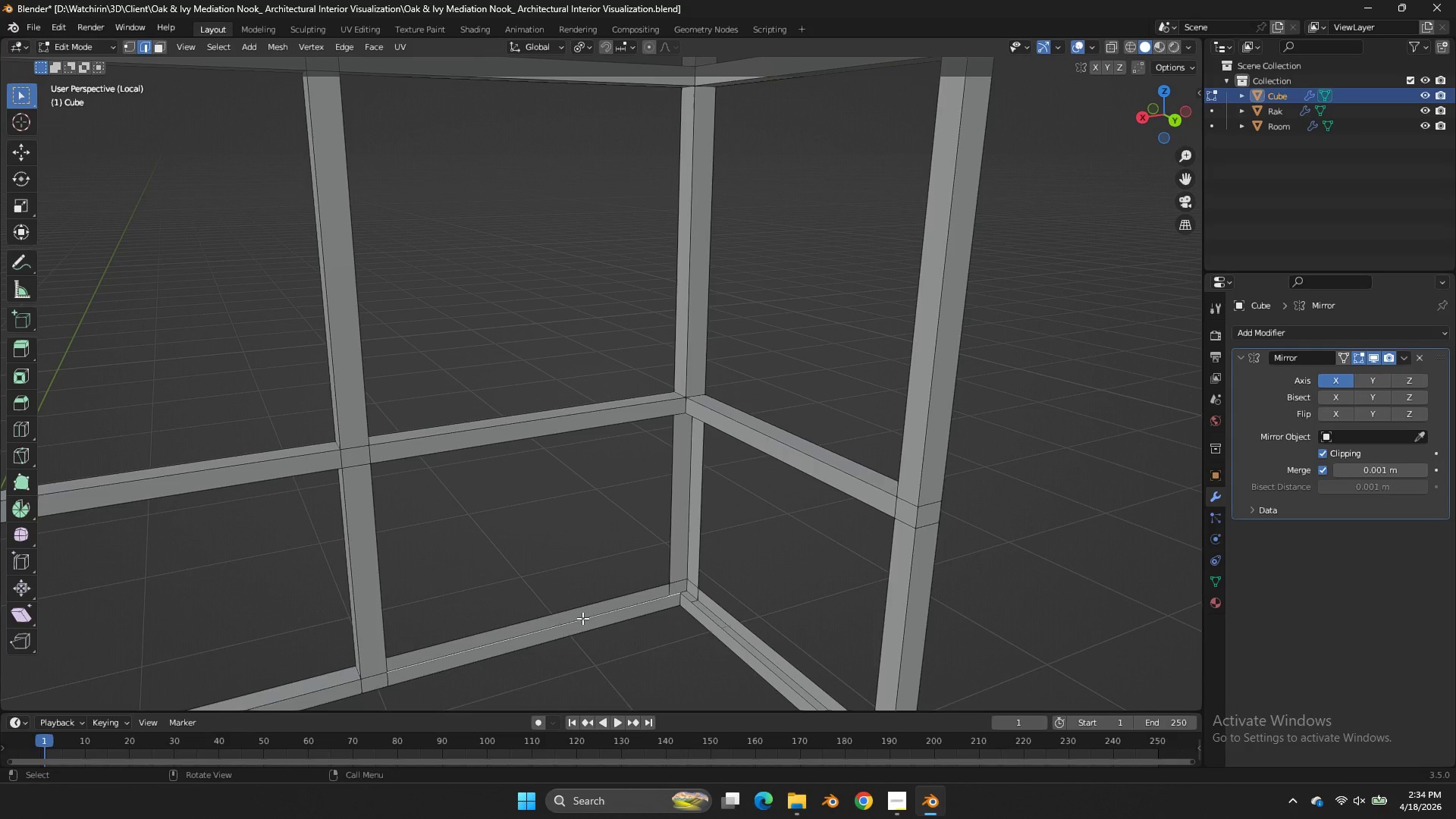 
triple_click([582, 618])
 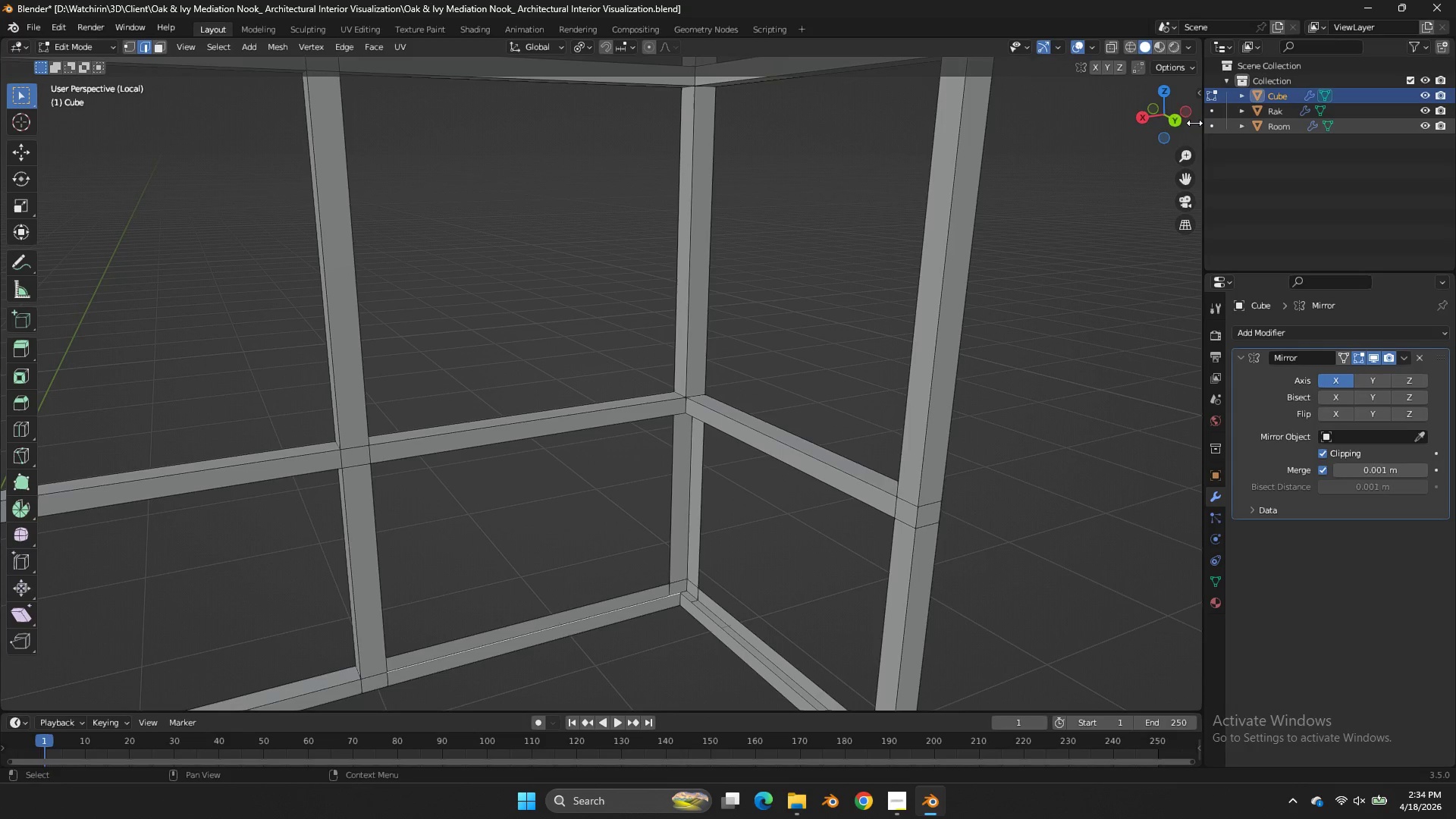 
left_click_drag(start_coordinate=[1169, 128], to_coordinate=[4, 131])
 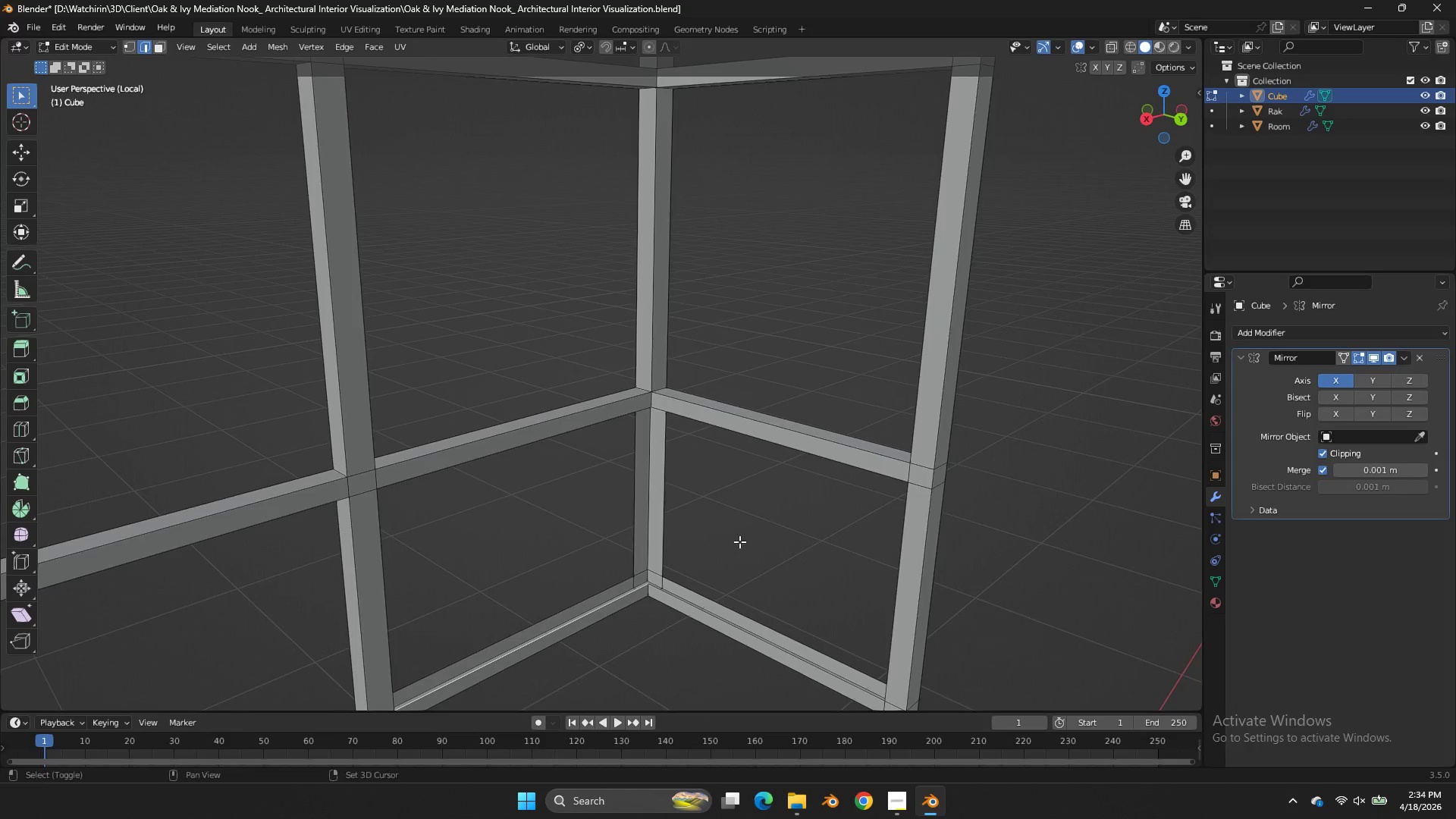 
hold_key(key=ShiftLeft, duration=0.78)
left_click([592, 592])
 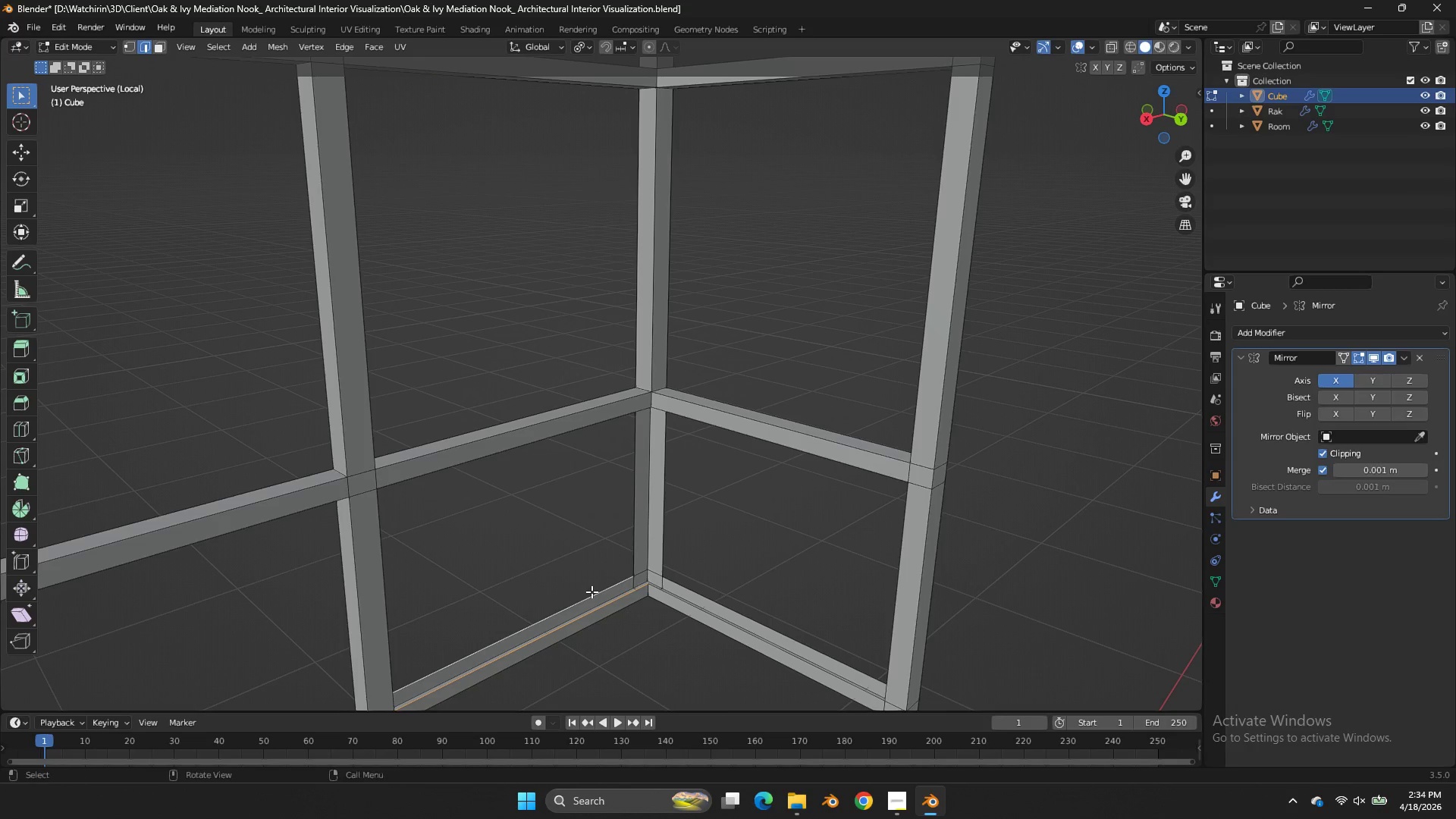 
type(fff)
 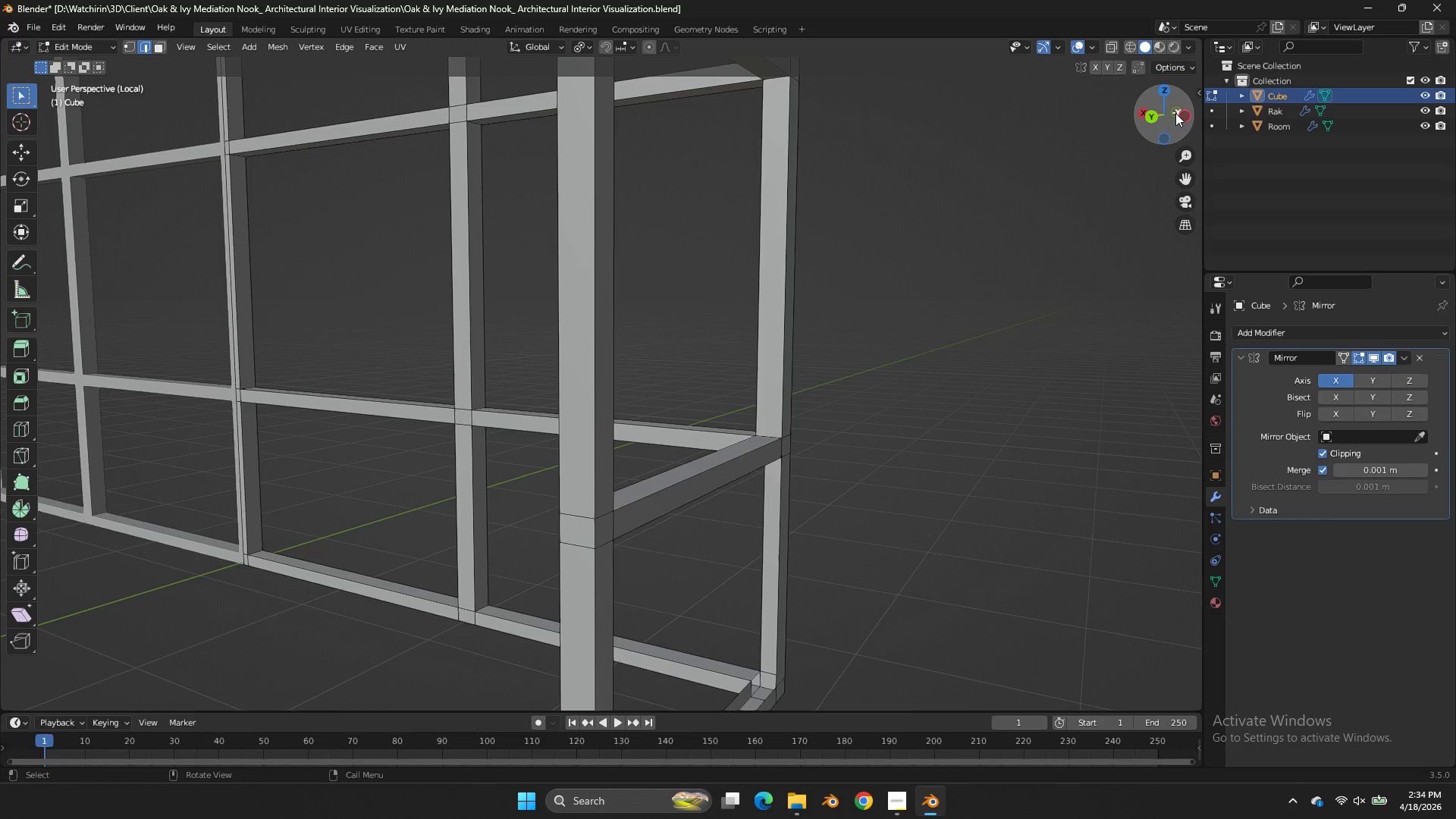 
left_click_drag(start_coordinate=[1156, 133], to_coordinate=[1004, 108])
 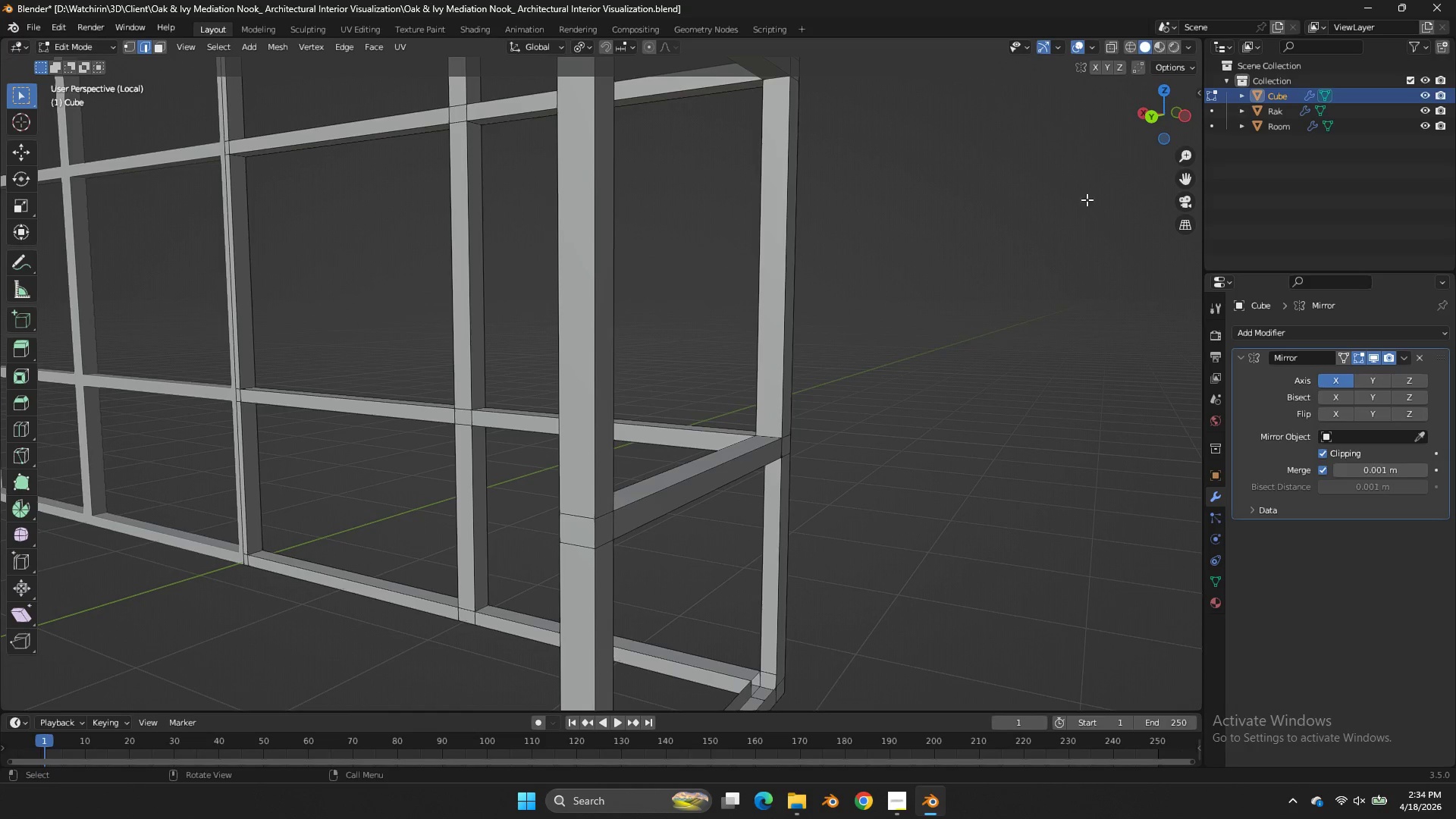 
left_click_drag(start_coordinate=[1166, 118], to_coordinate=[141, 143])
 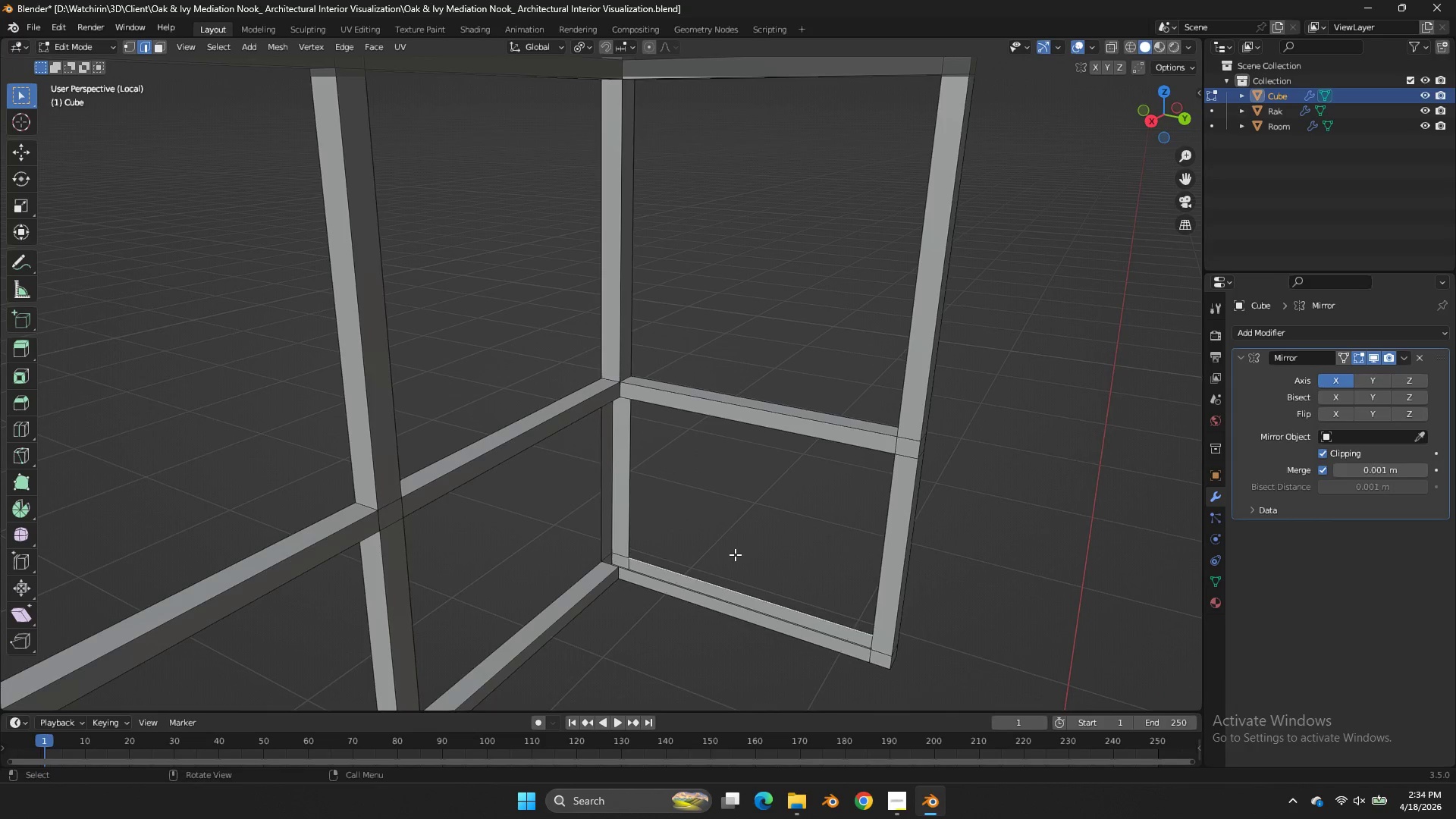 
hold_key(key=ShiftLeft, duration=0.64)
left_click([696, 587])
 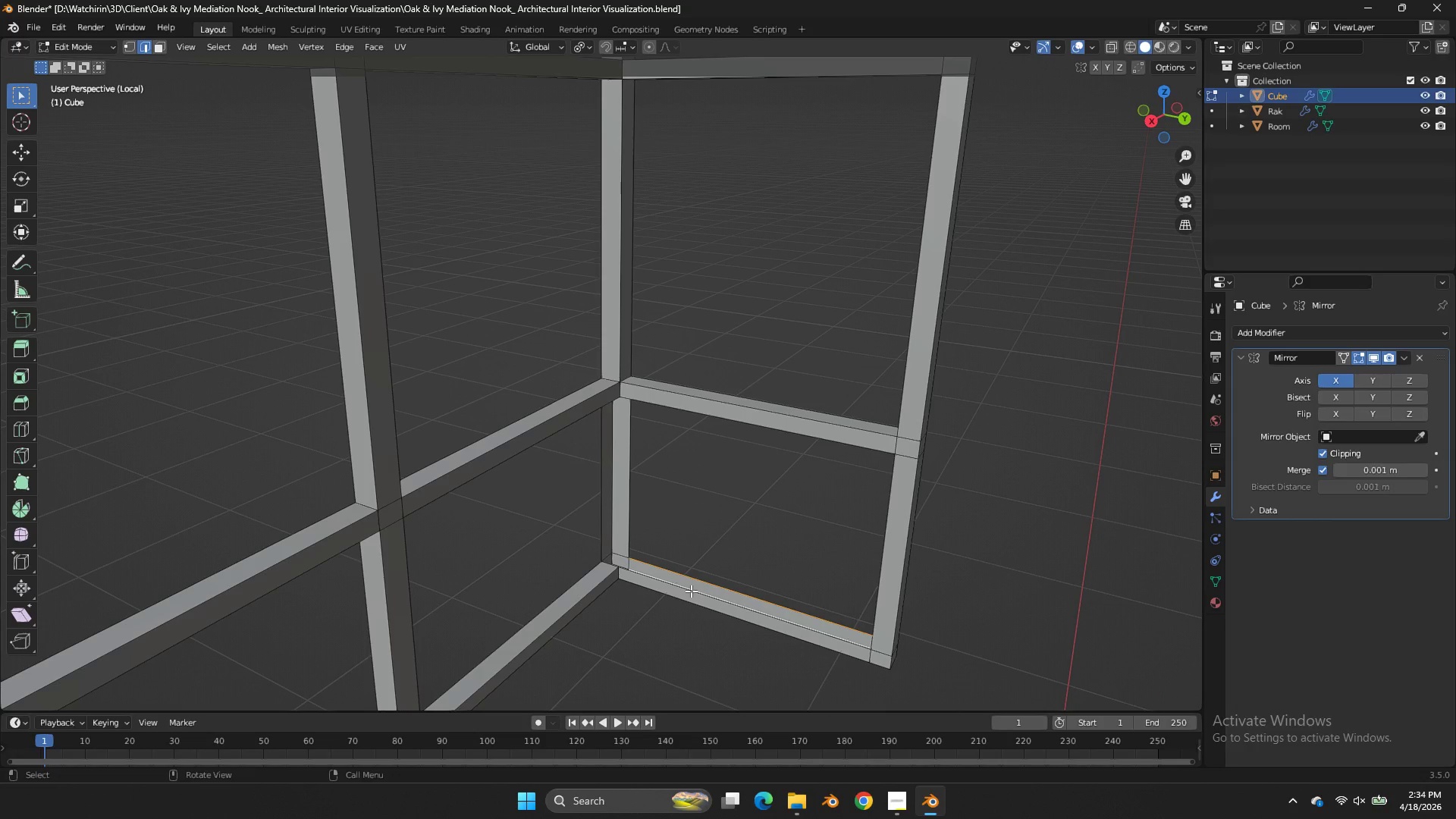 
left_click([682, 597])
 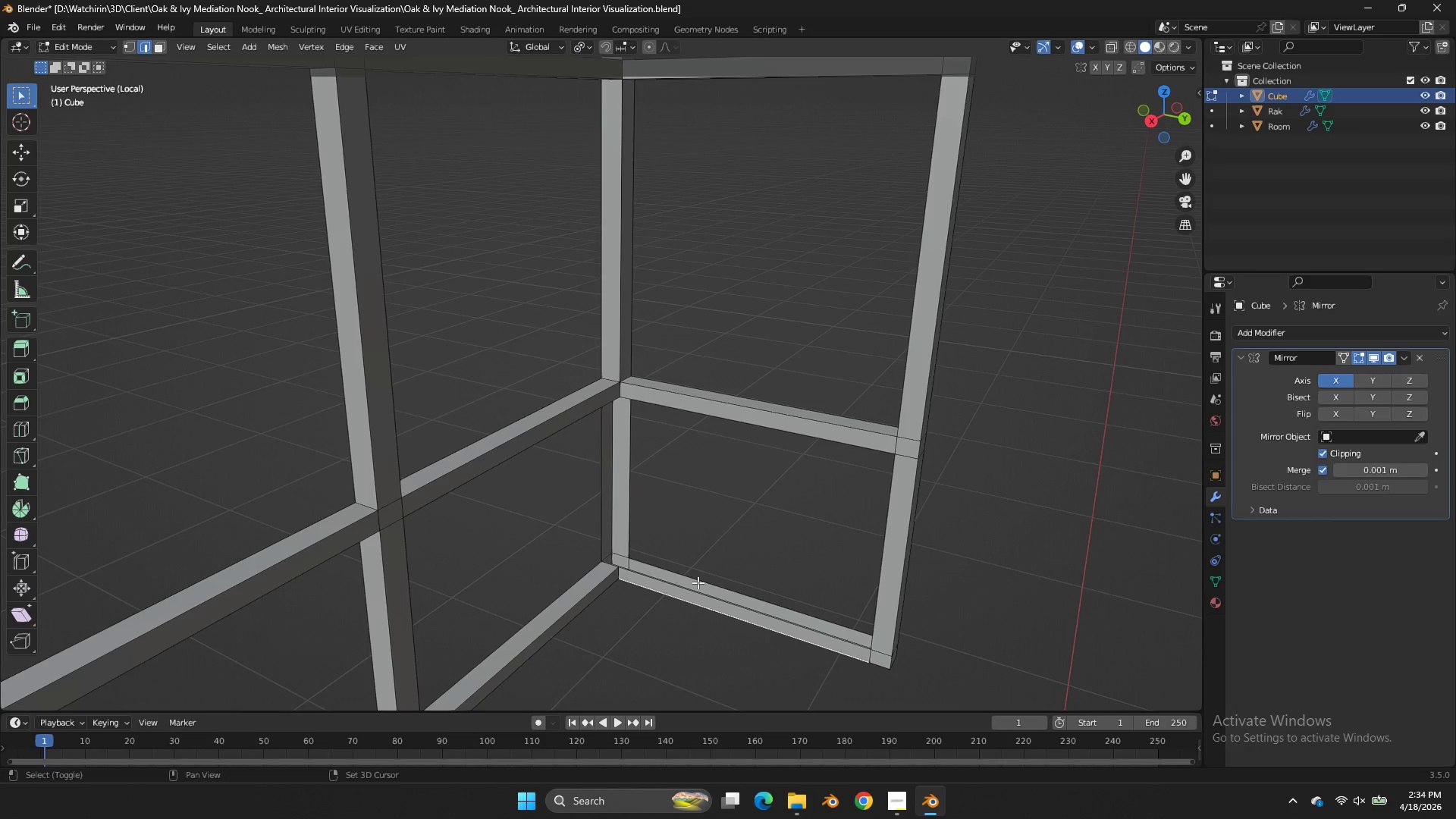 
hold_key(key=ShiftLeft, duration=0.36)
double_click([699, 582])
 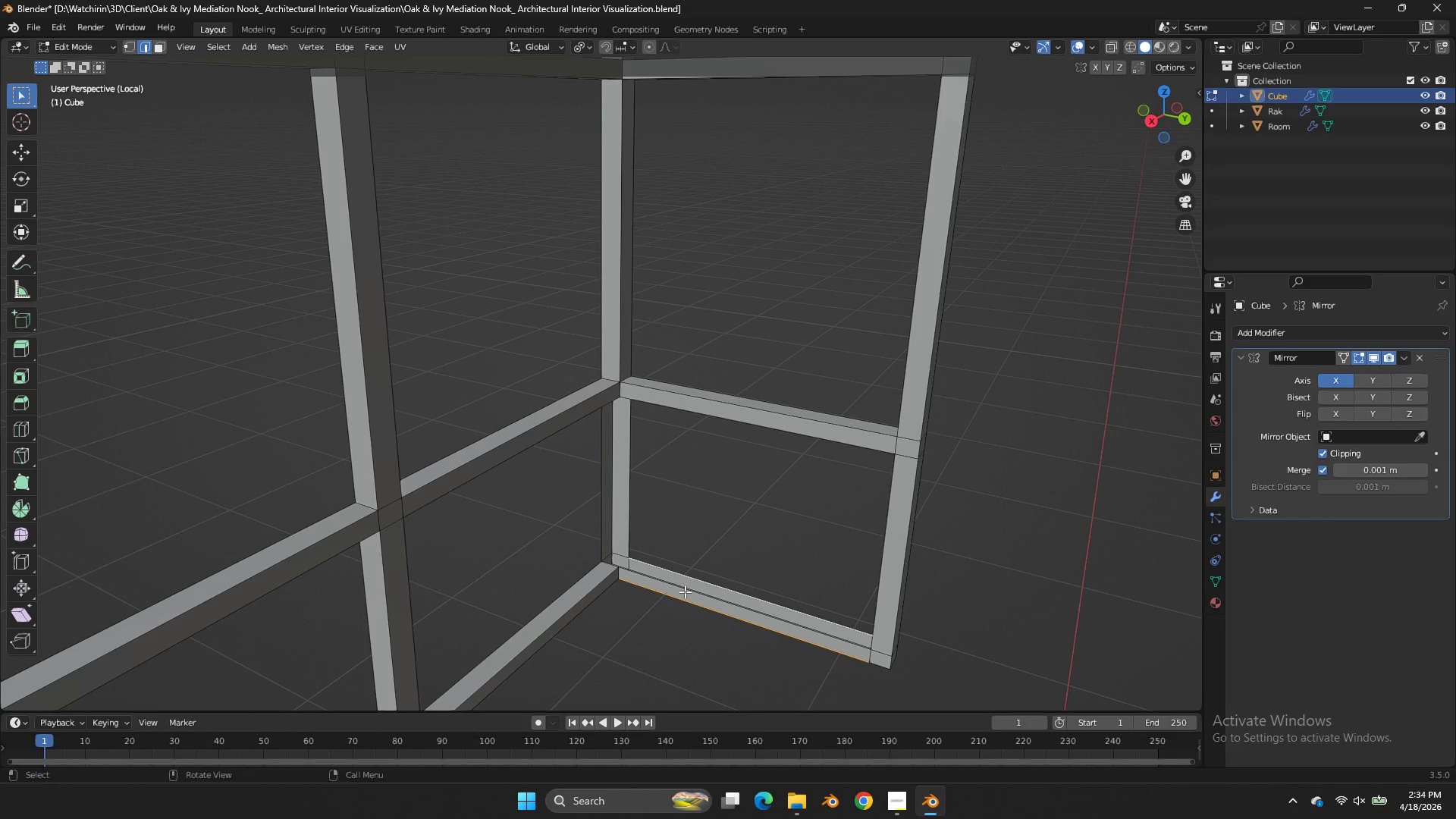 
triple_click([685, 592])
 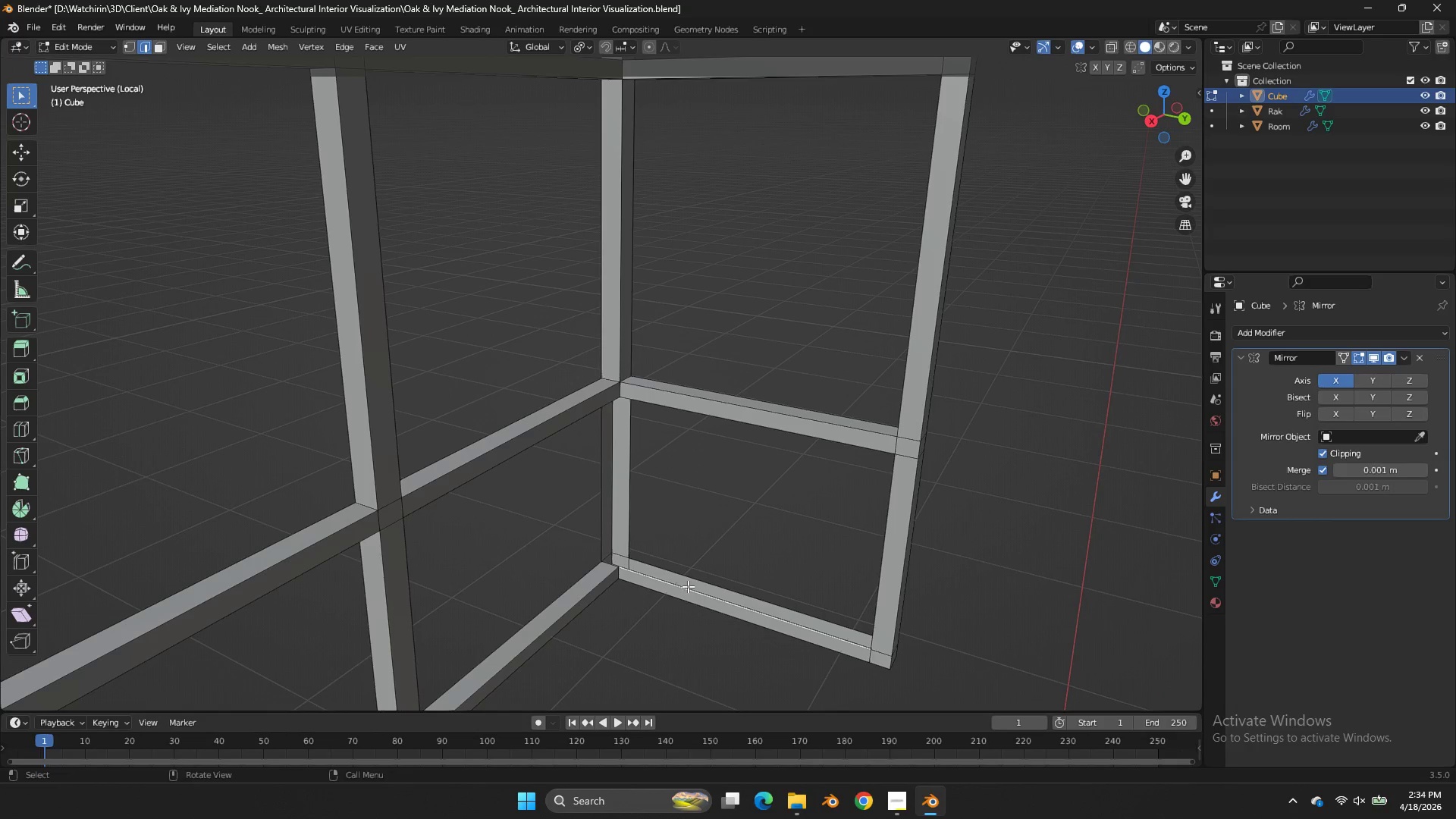 
hold_key(key=ShiftLeft, duration=0.33)
left_click([702, 578])
 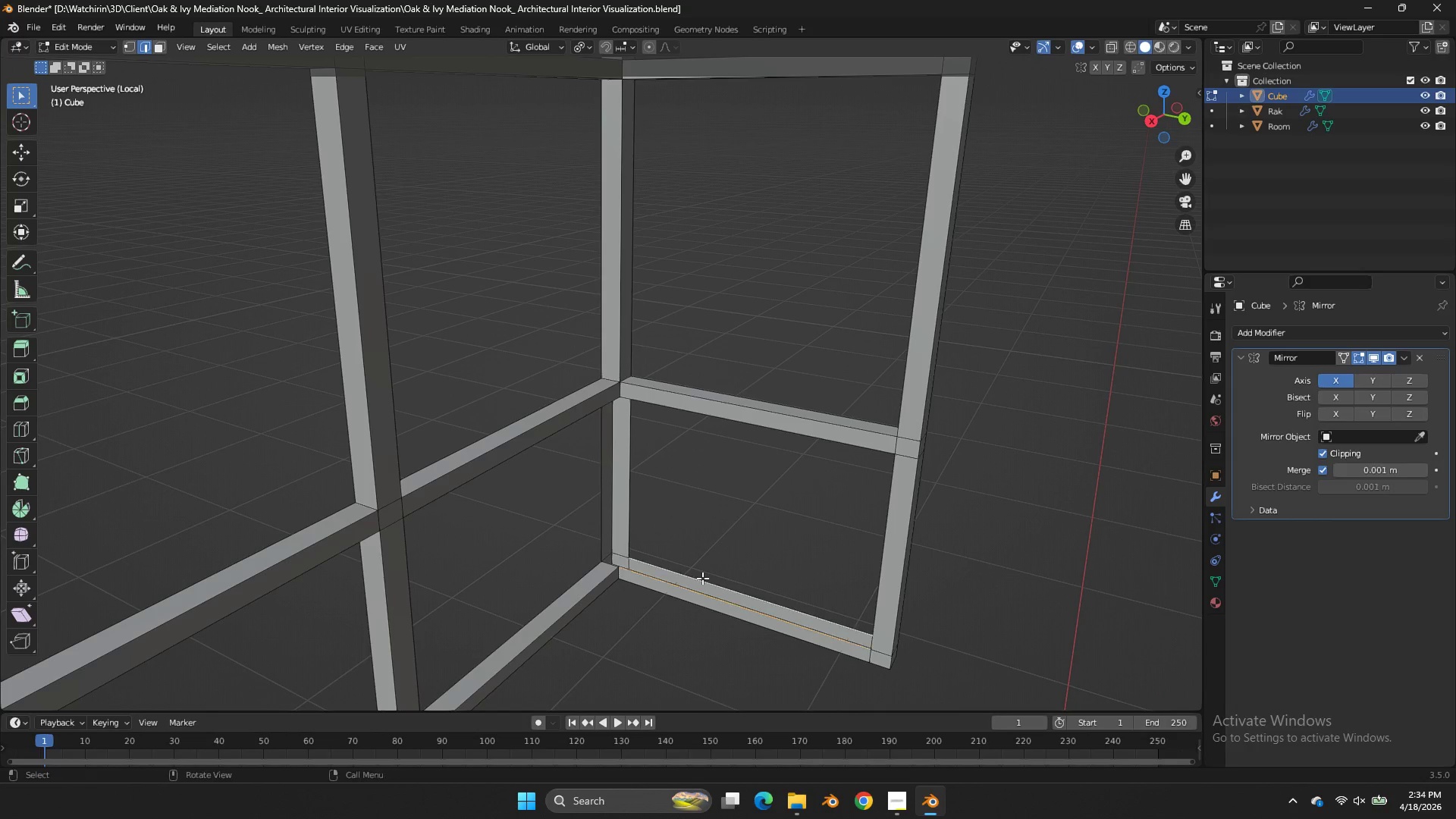 
key(F)
 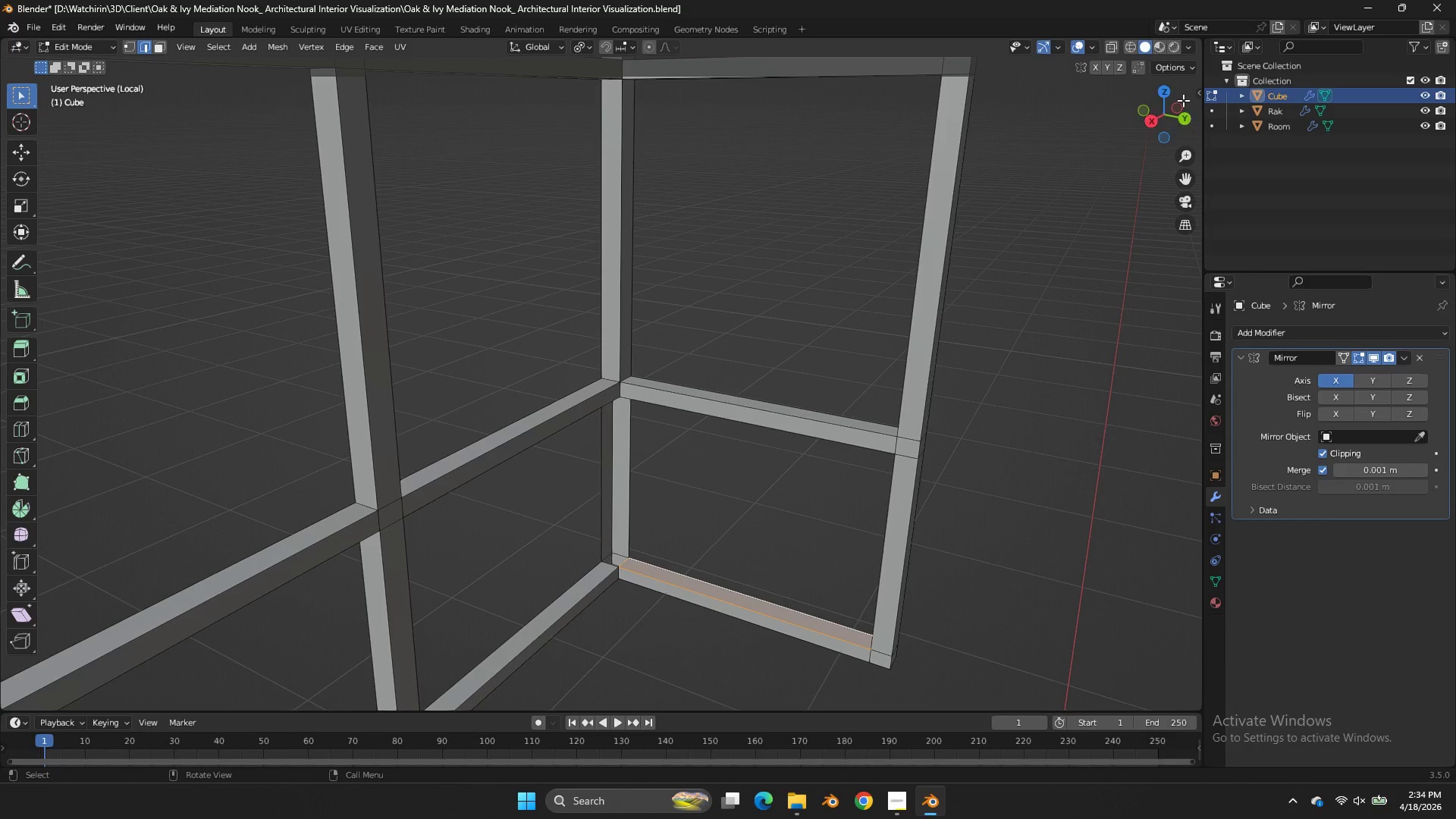 
left_click_drag(start_coordinate=[1159, 115], to_coordinate=[136, 74])
 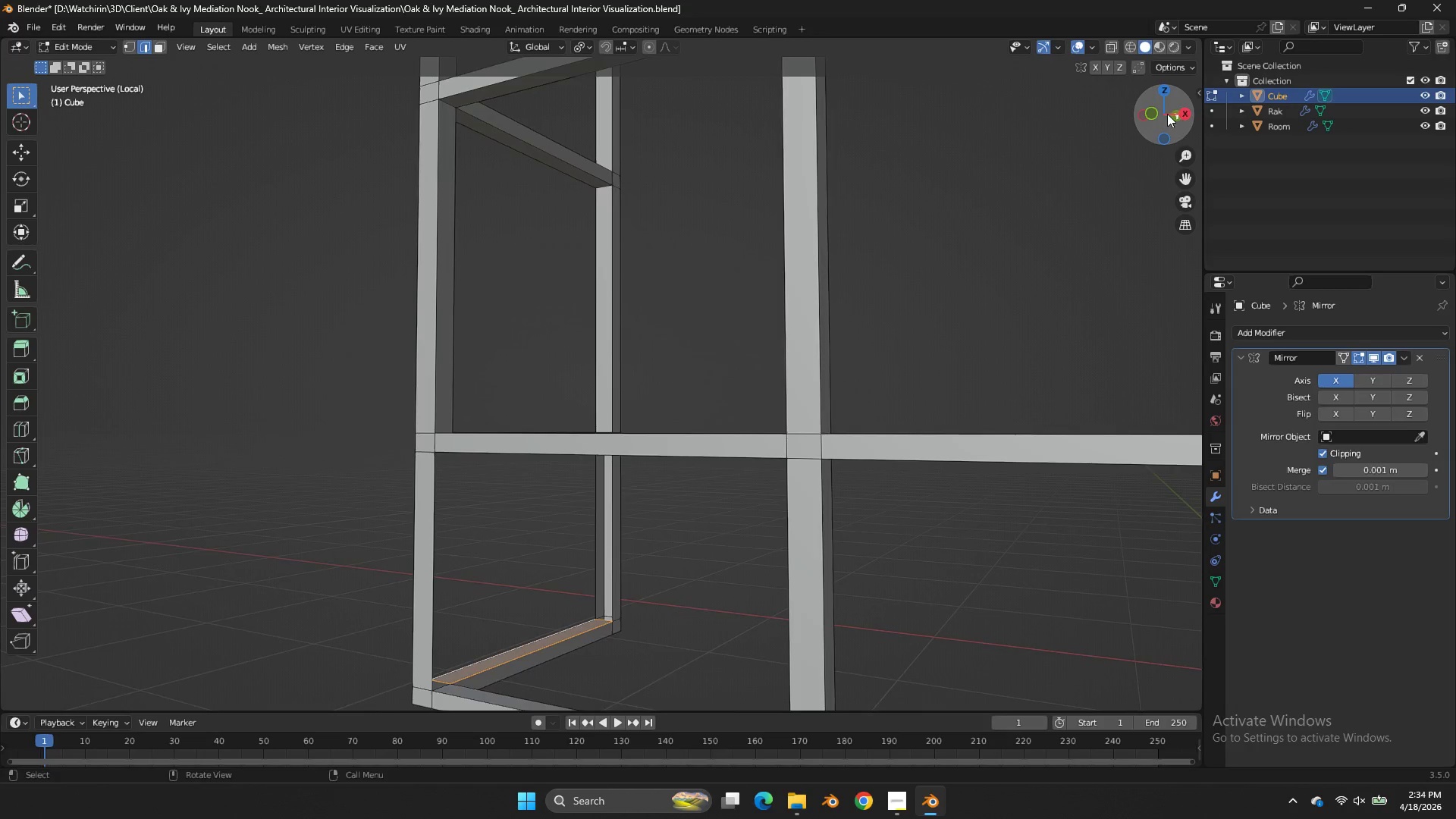 
left_click_drag(start_coordinate=[1167, 114], to_coordinate=[1166, 65])
 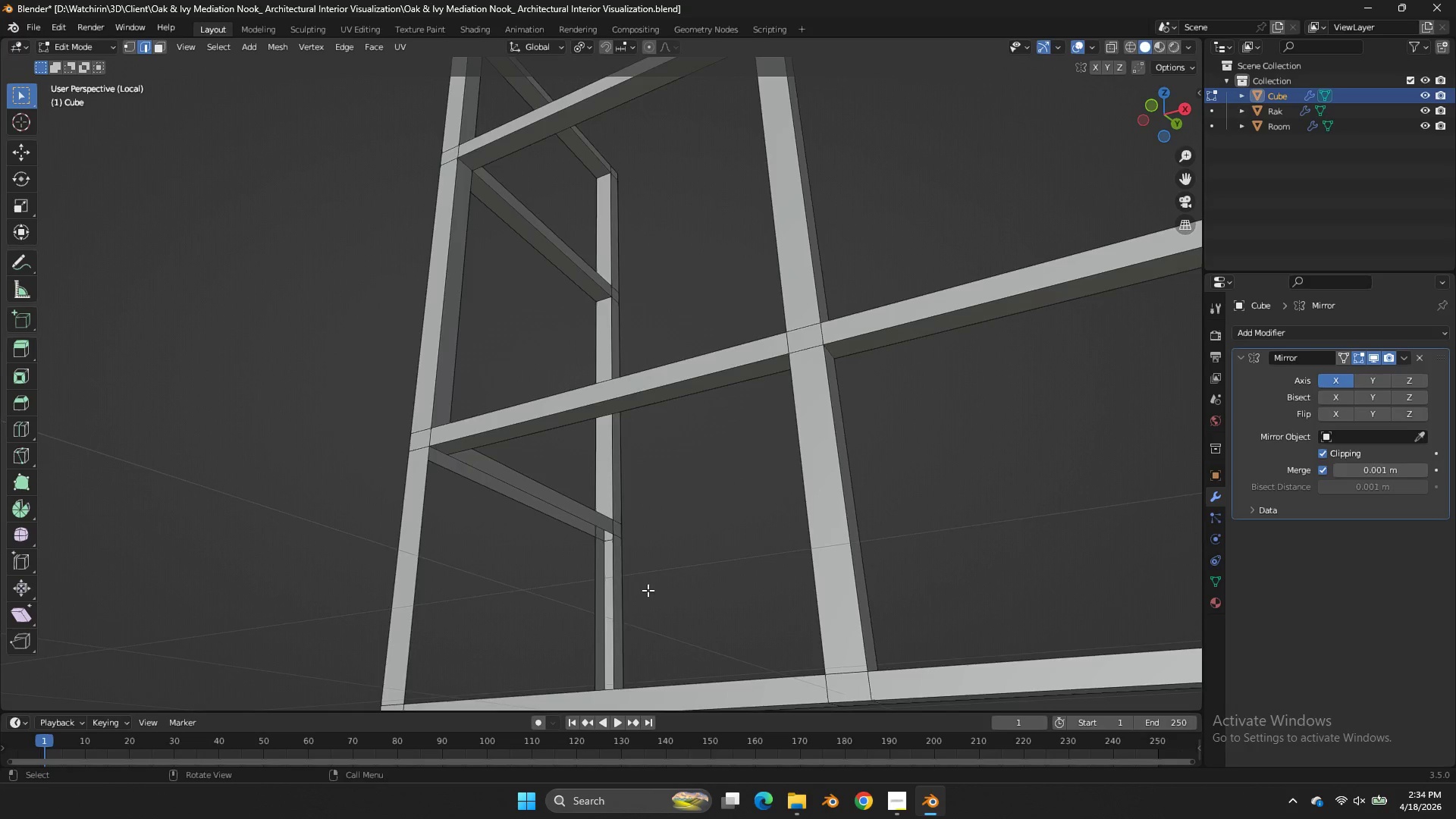 
scroll: coordinate [648, 590], scroll_direction: down, amount: 1.0
 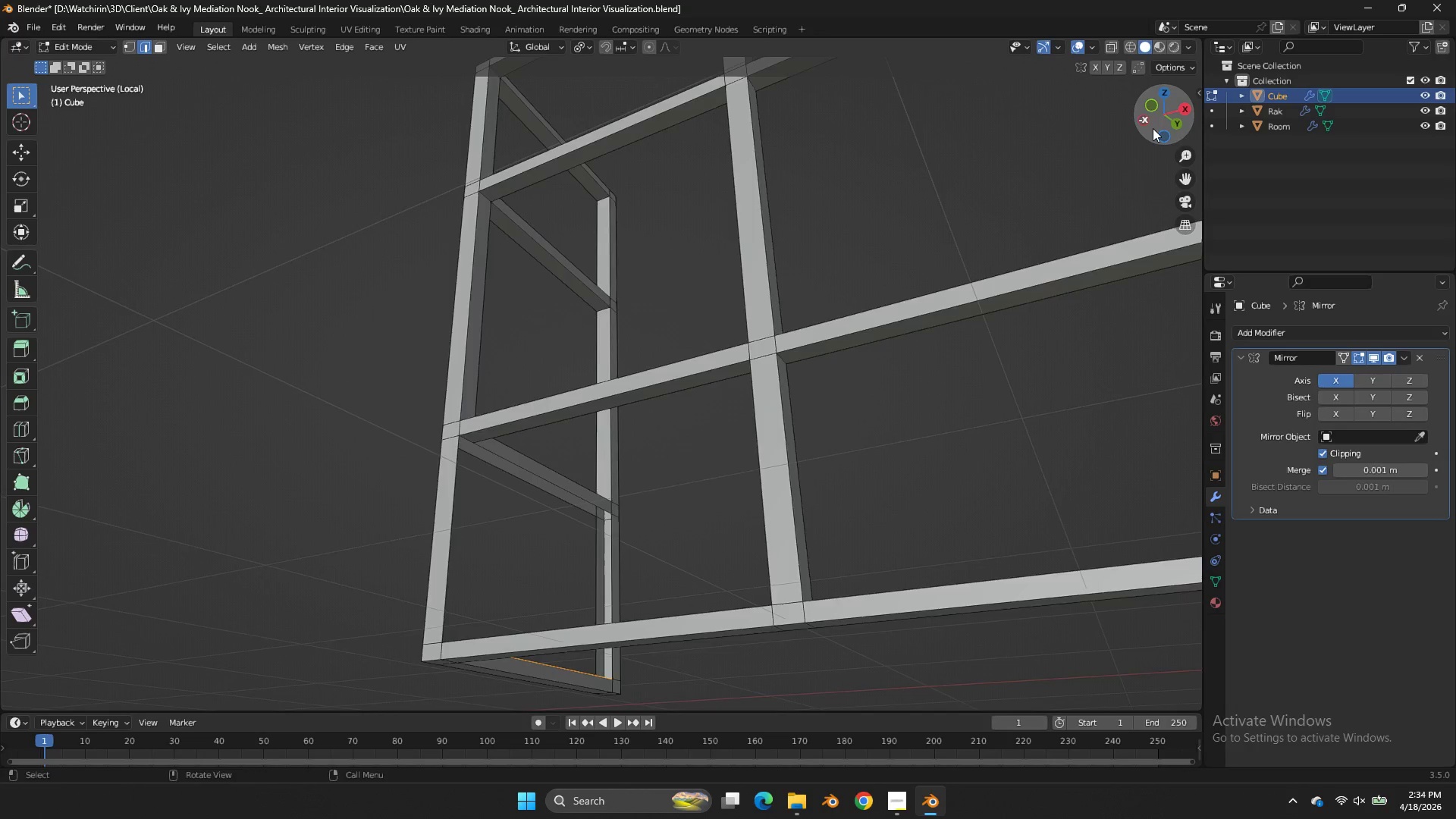 
left_click_drag(start_coordinate=[1151, 128], to_coordinate=[1152, 188])
 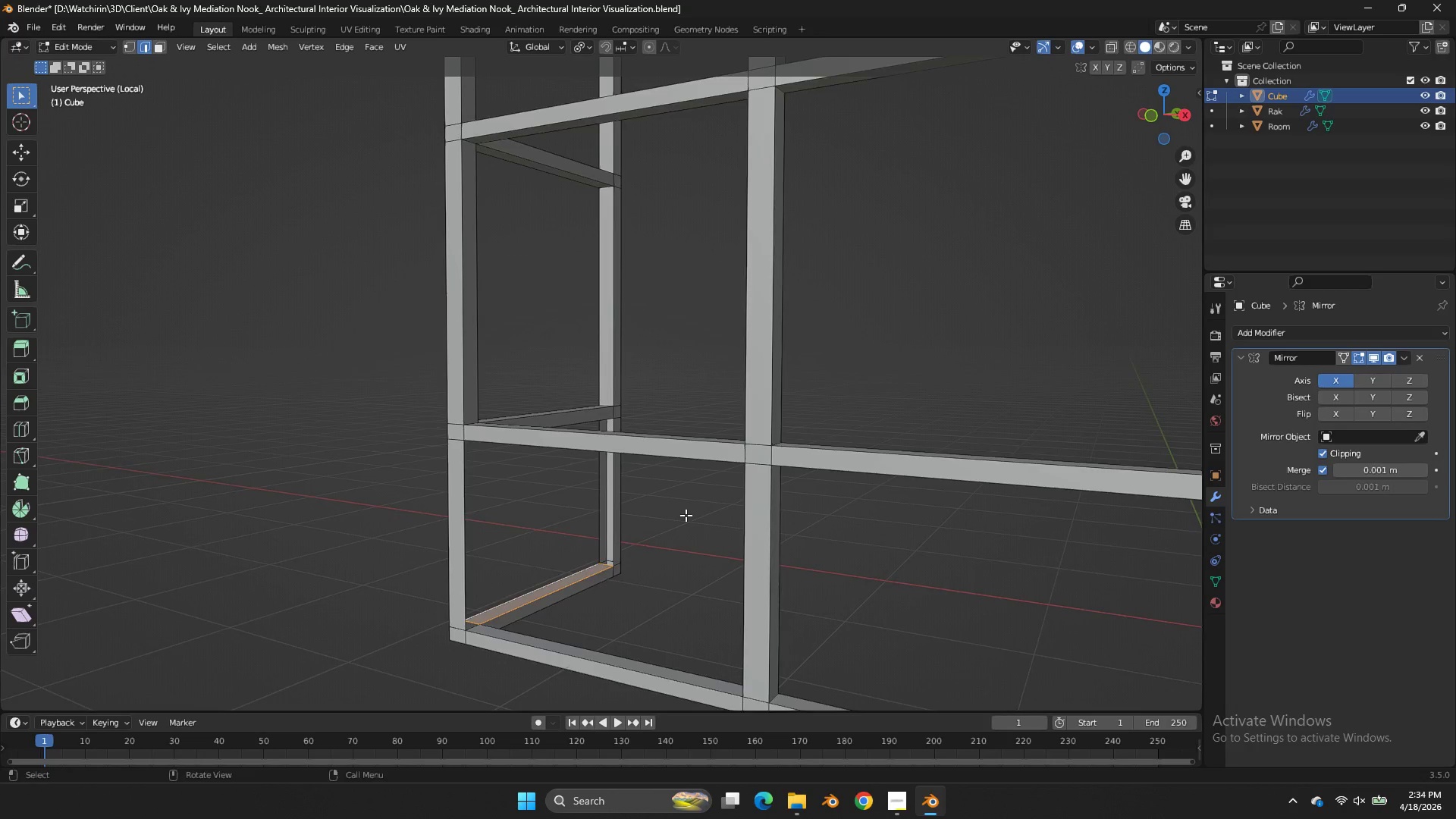 
scroll: coordinate [686, 515], scroll_direction: up, amount: 2.0
 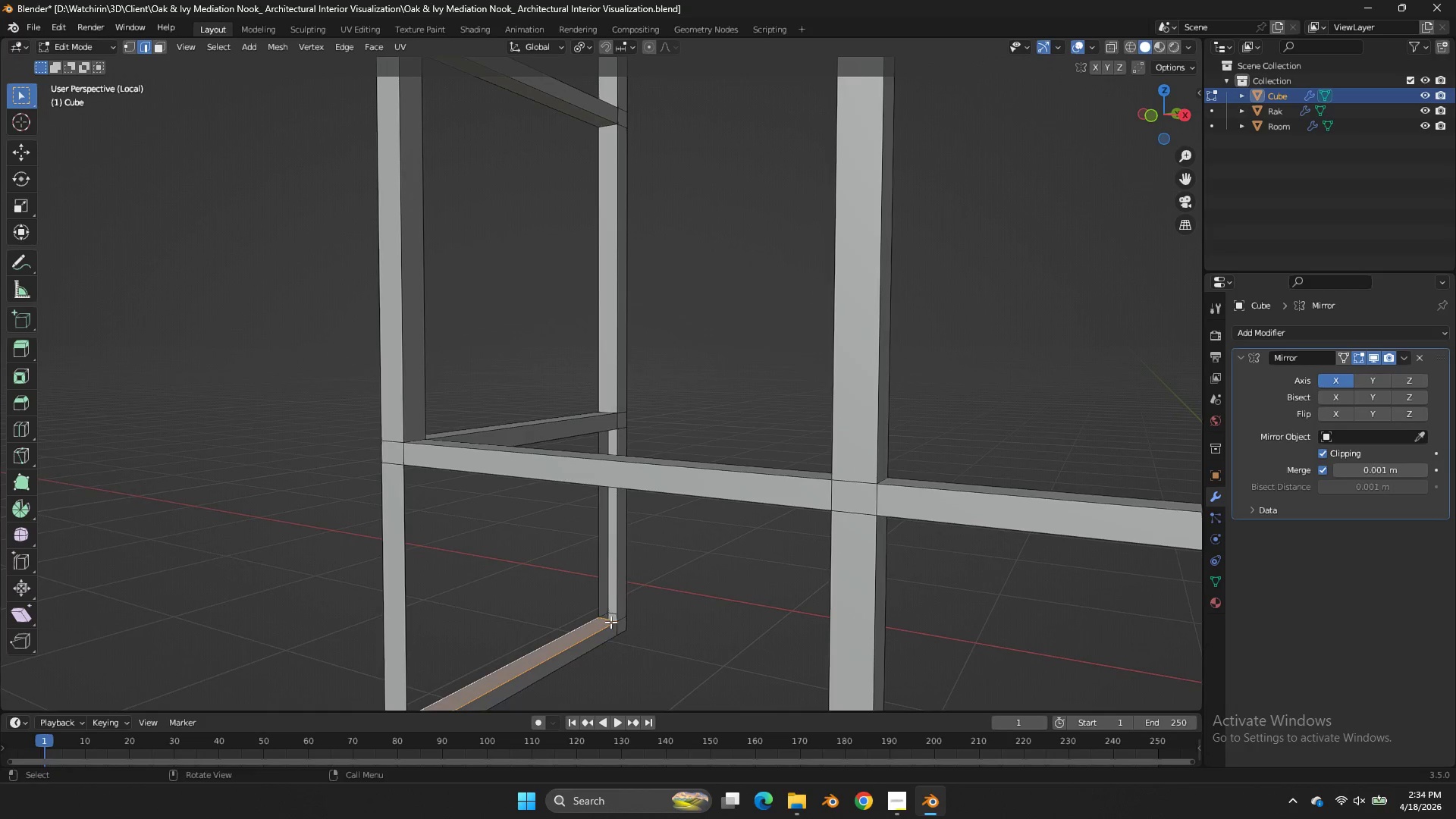 
left_click([610, 621])
 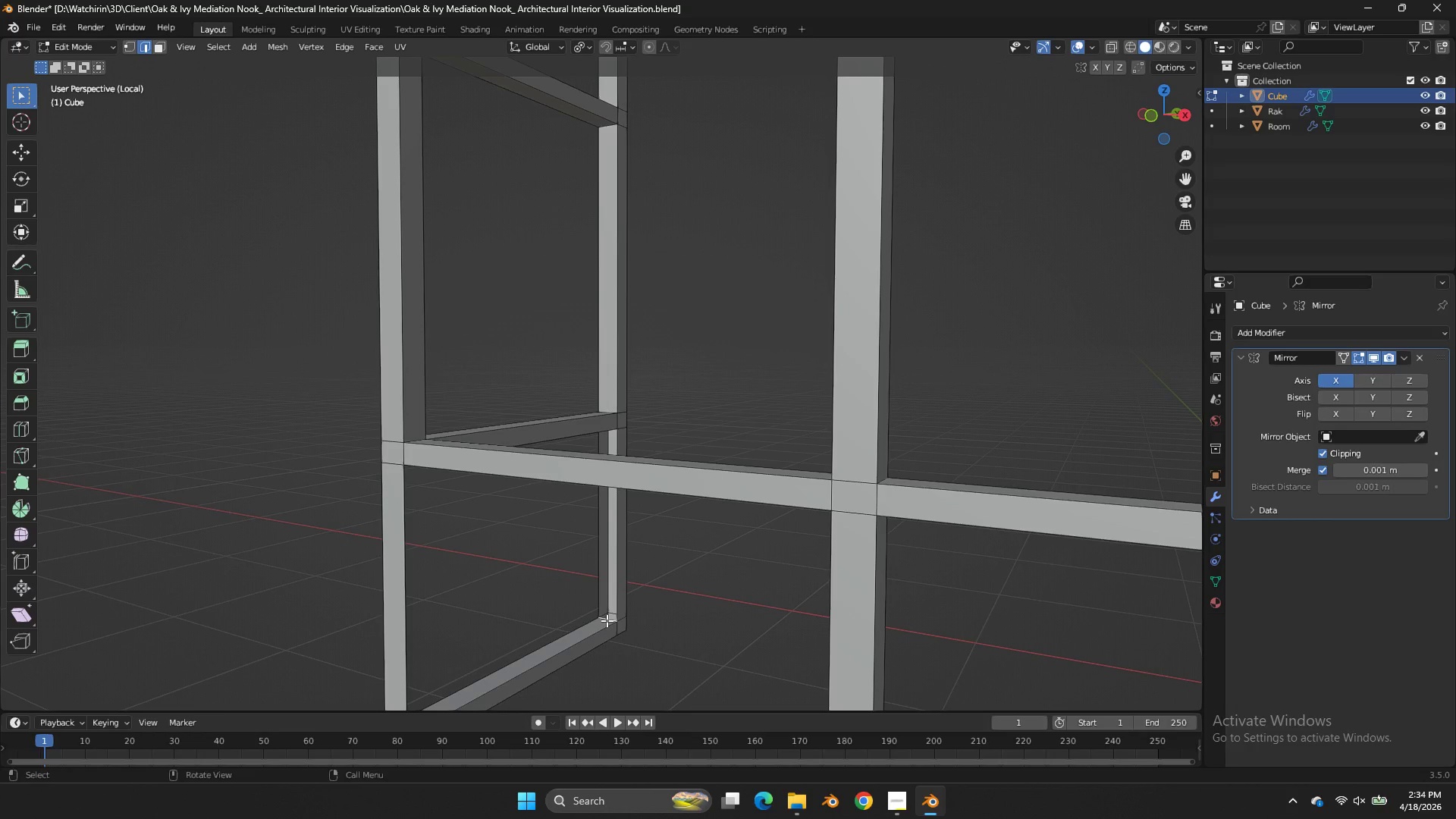 
type(ff)
 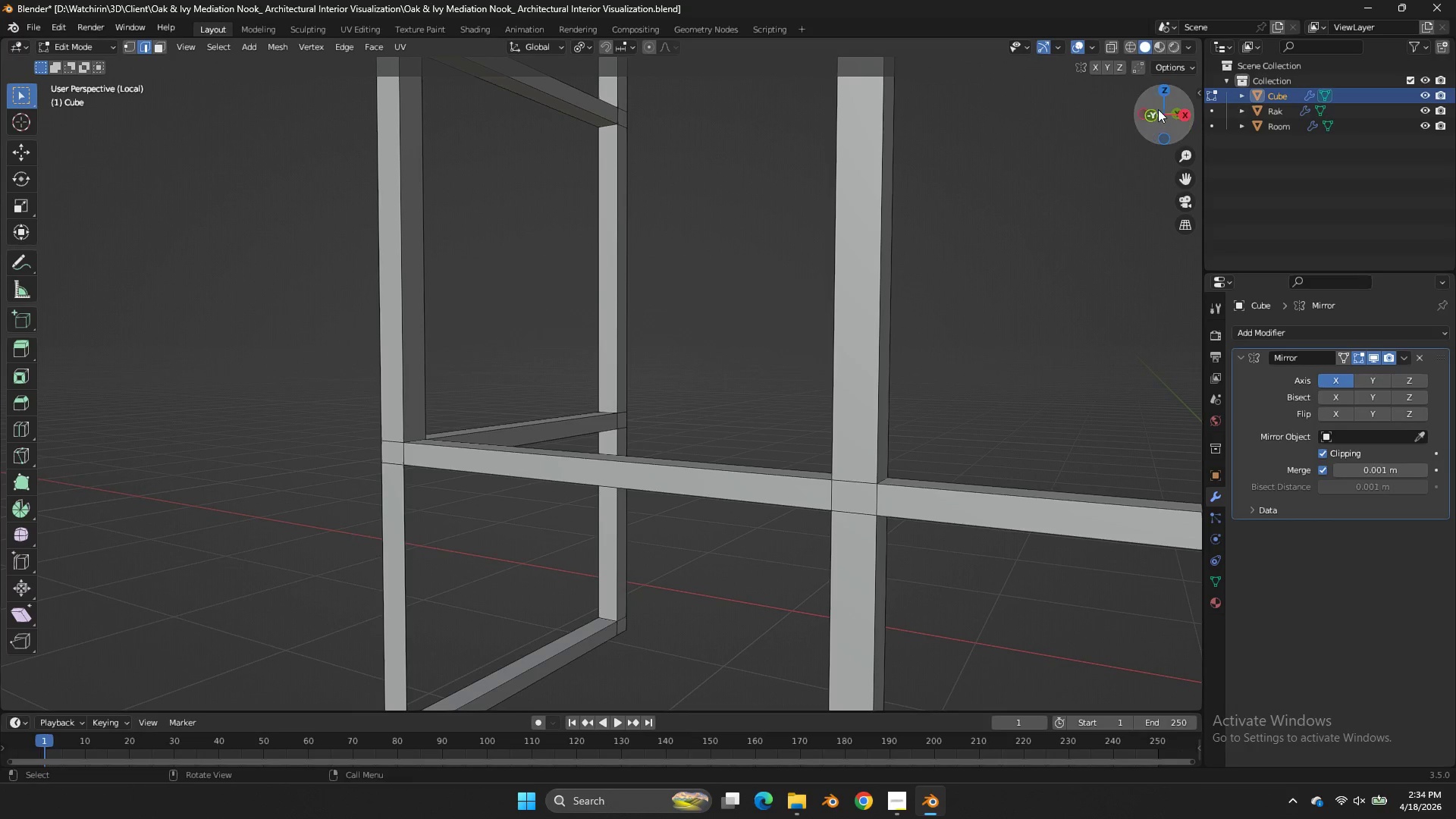 
left_click_drag(start_coordinate=[1170, 105], to_coordinate=[928, 136])
 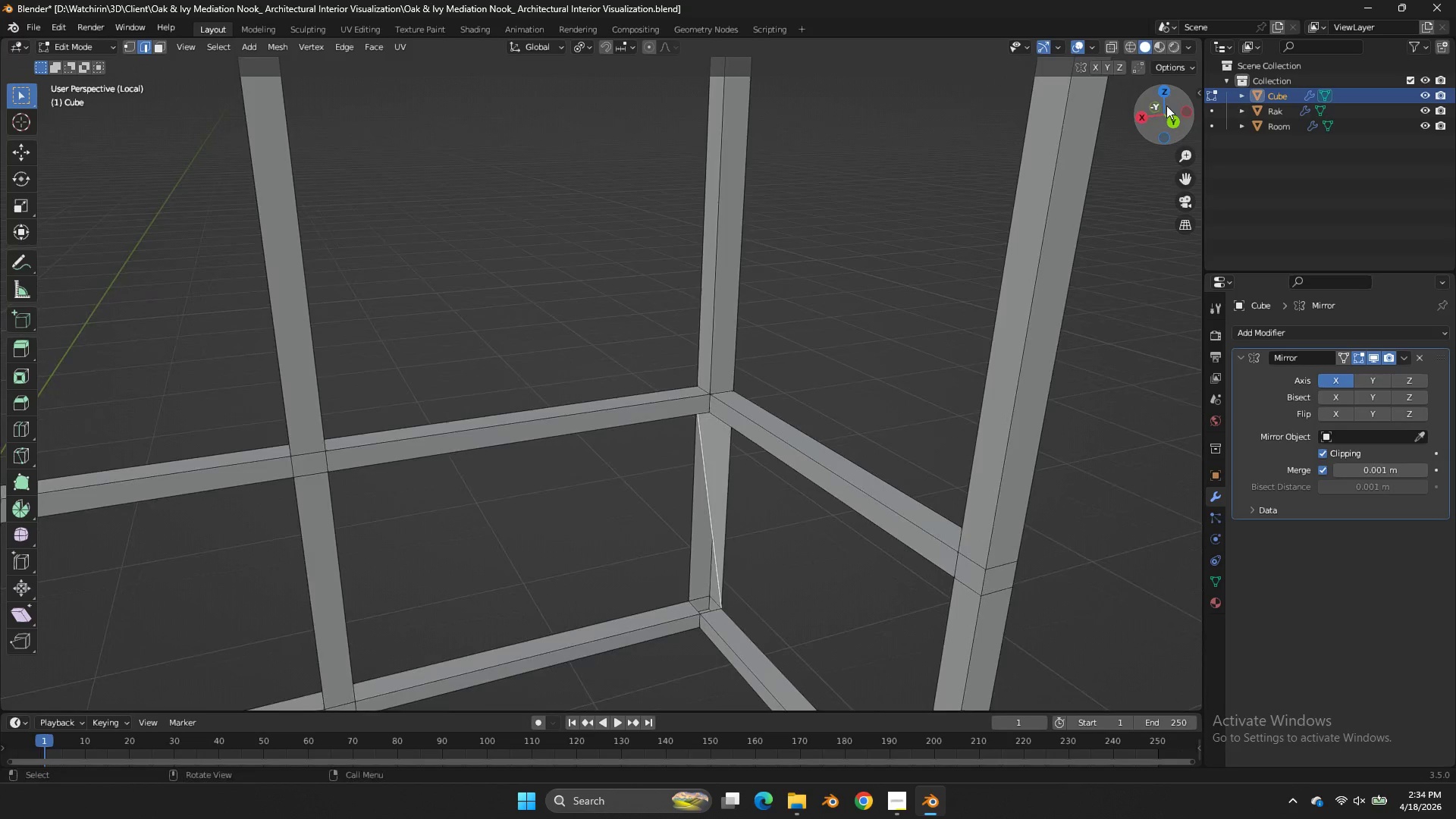 
key(F)
 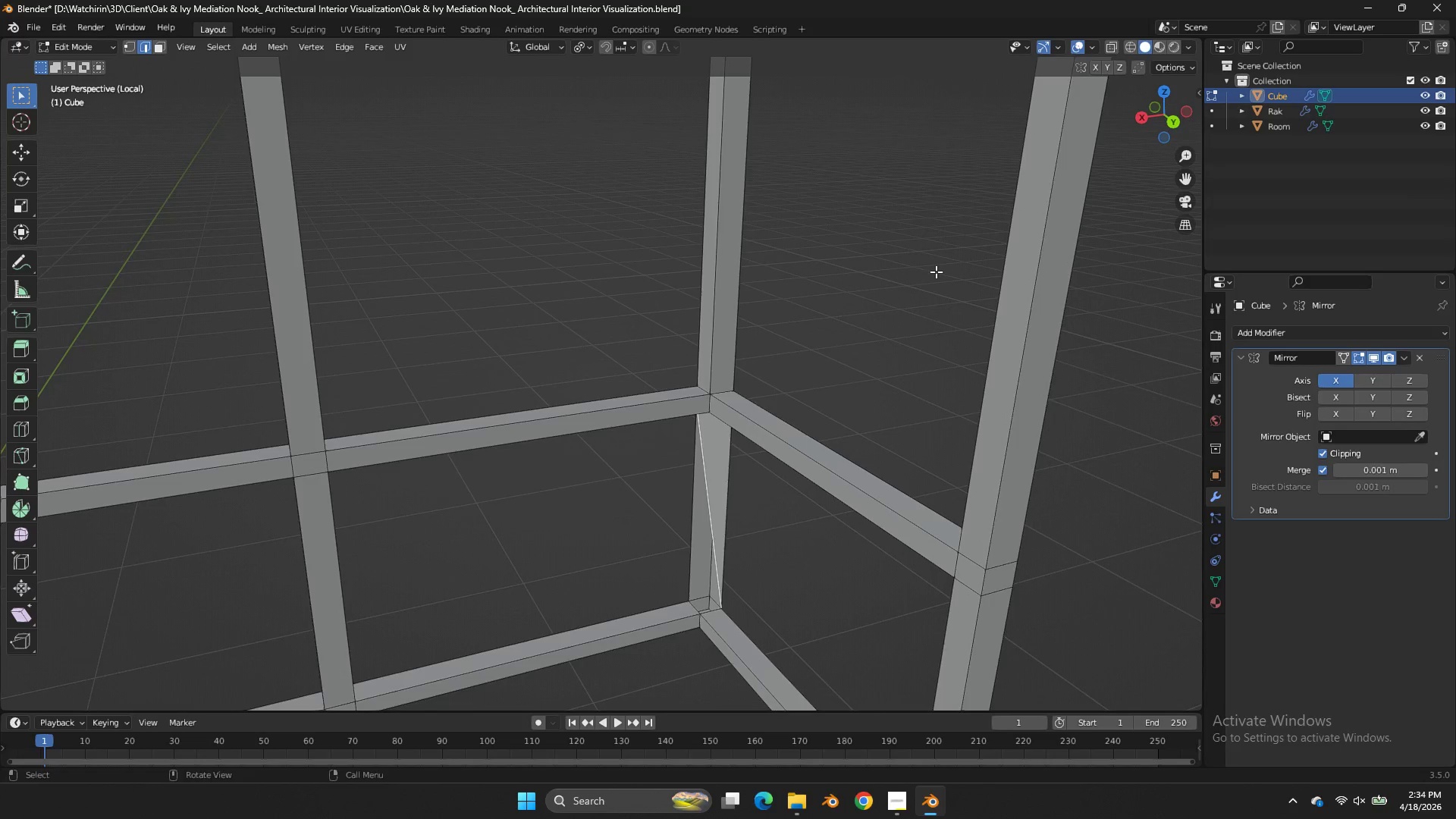 
key(Control+Z)
 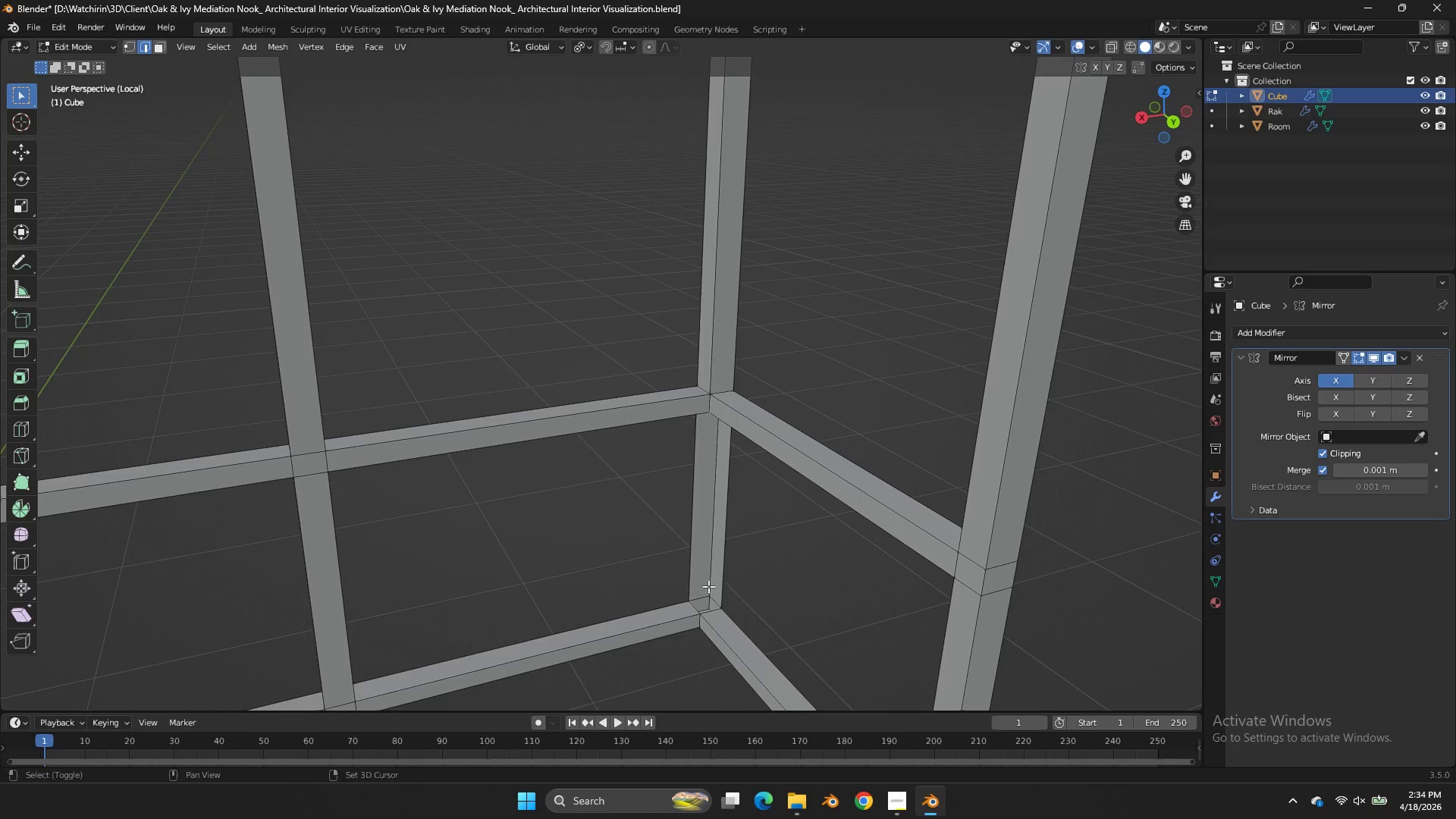 
hold_key(key=ShiftLeft, duration=0.83)
left_click([715, 607])
 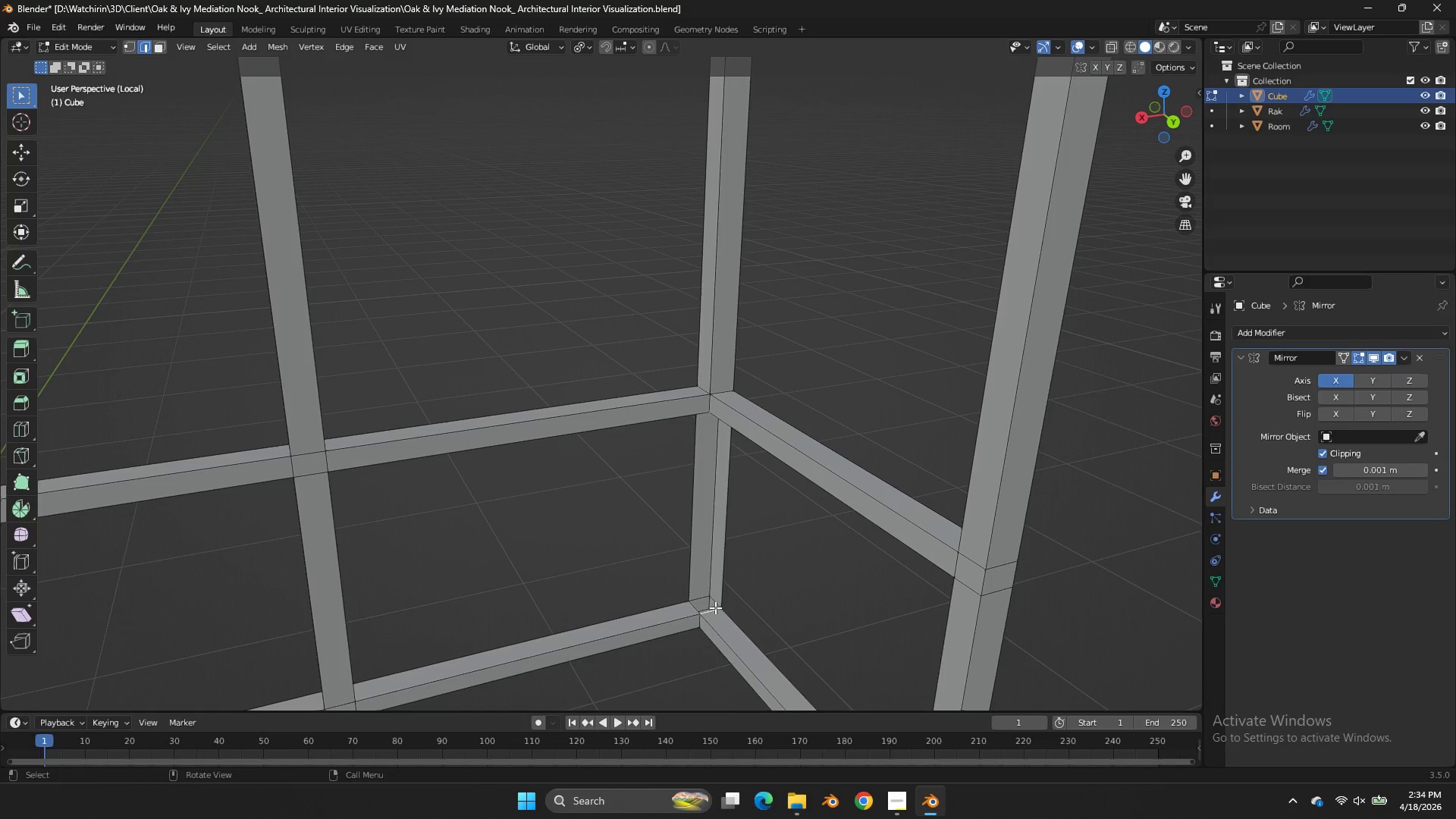 
key(F)
 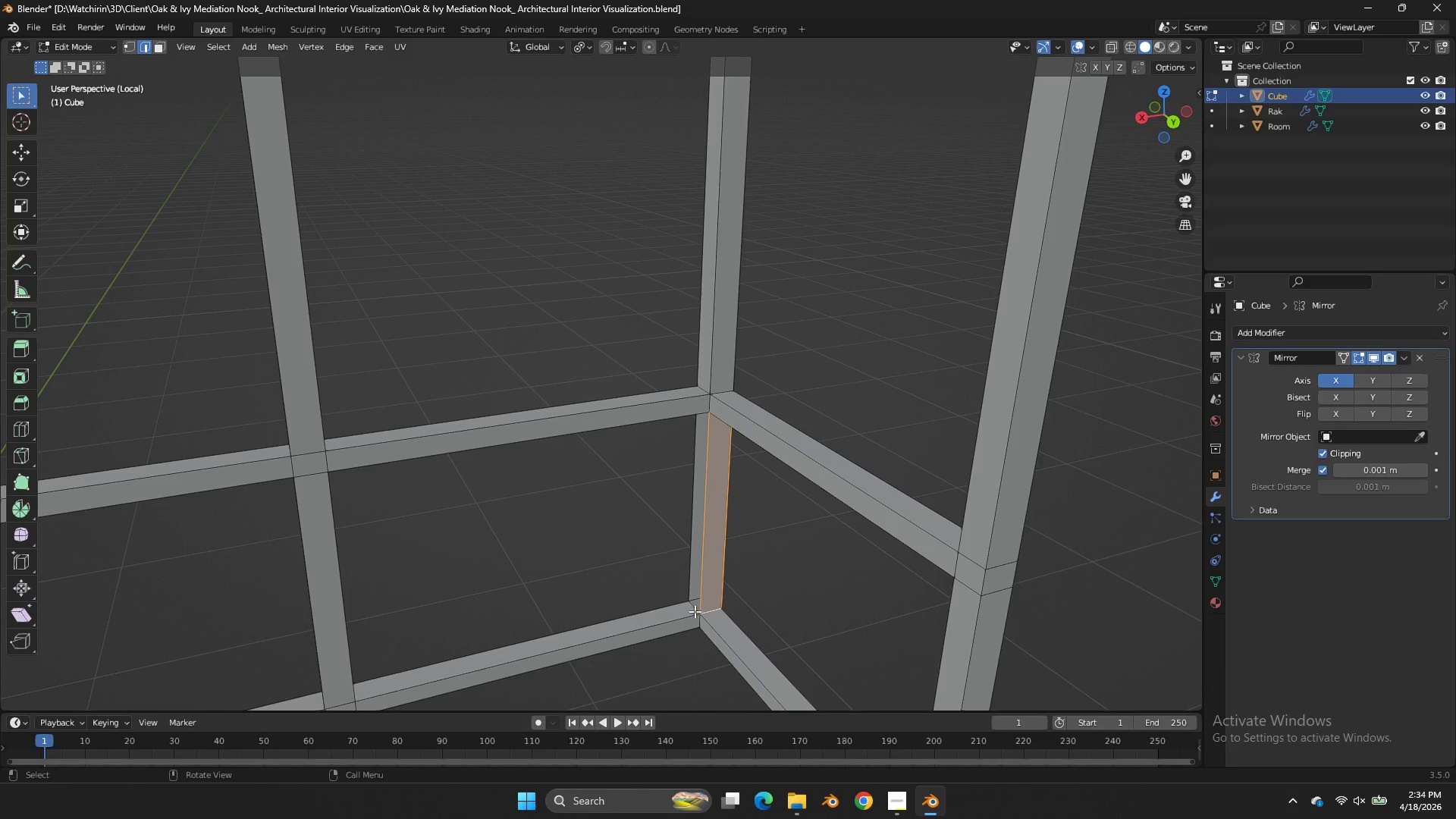 
left_click([695, 611])
 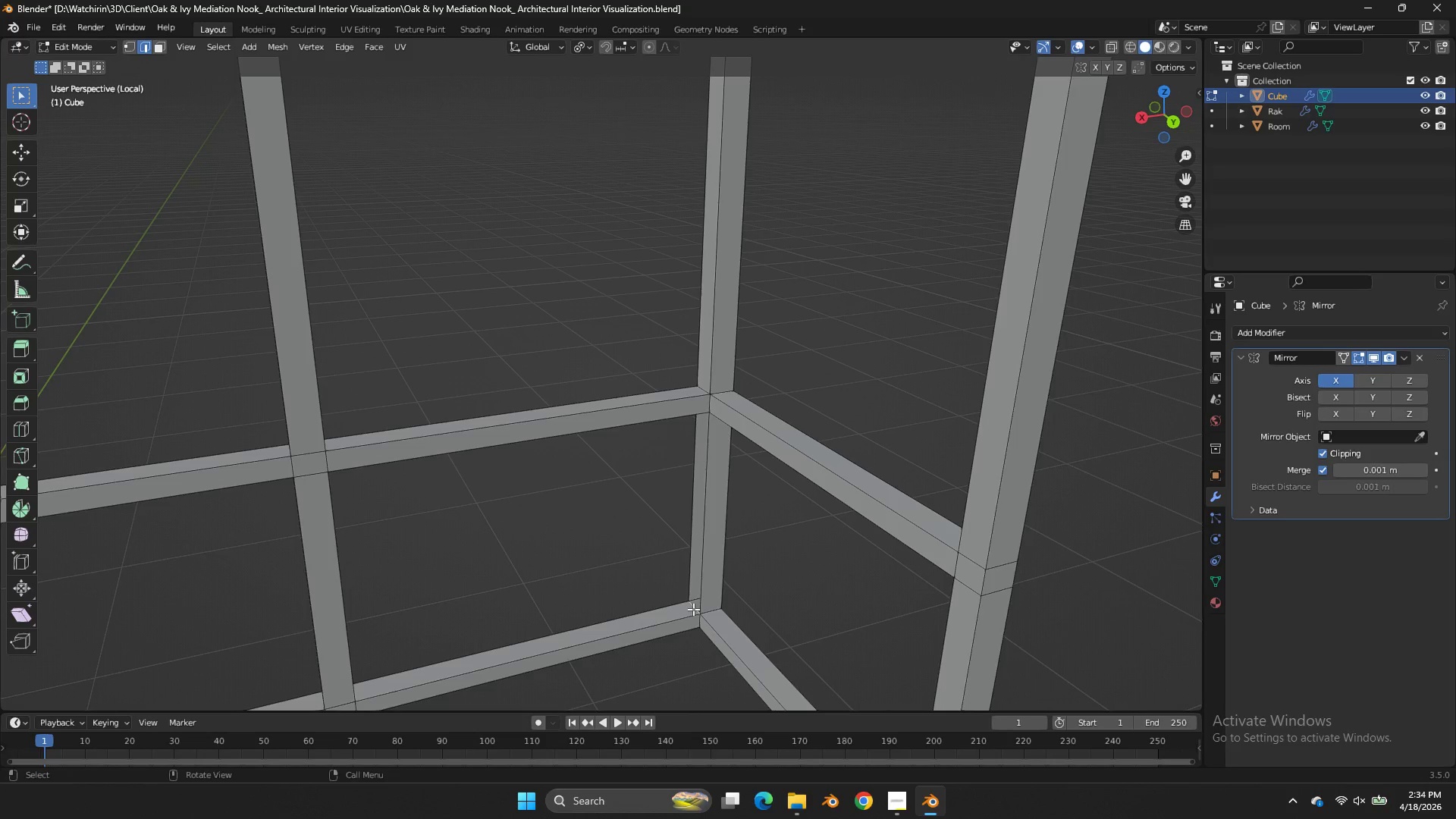 
key(F)
 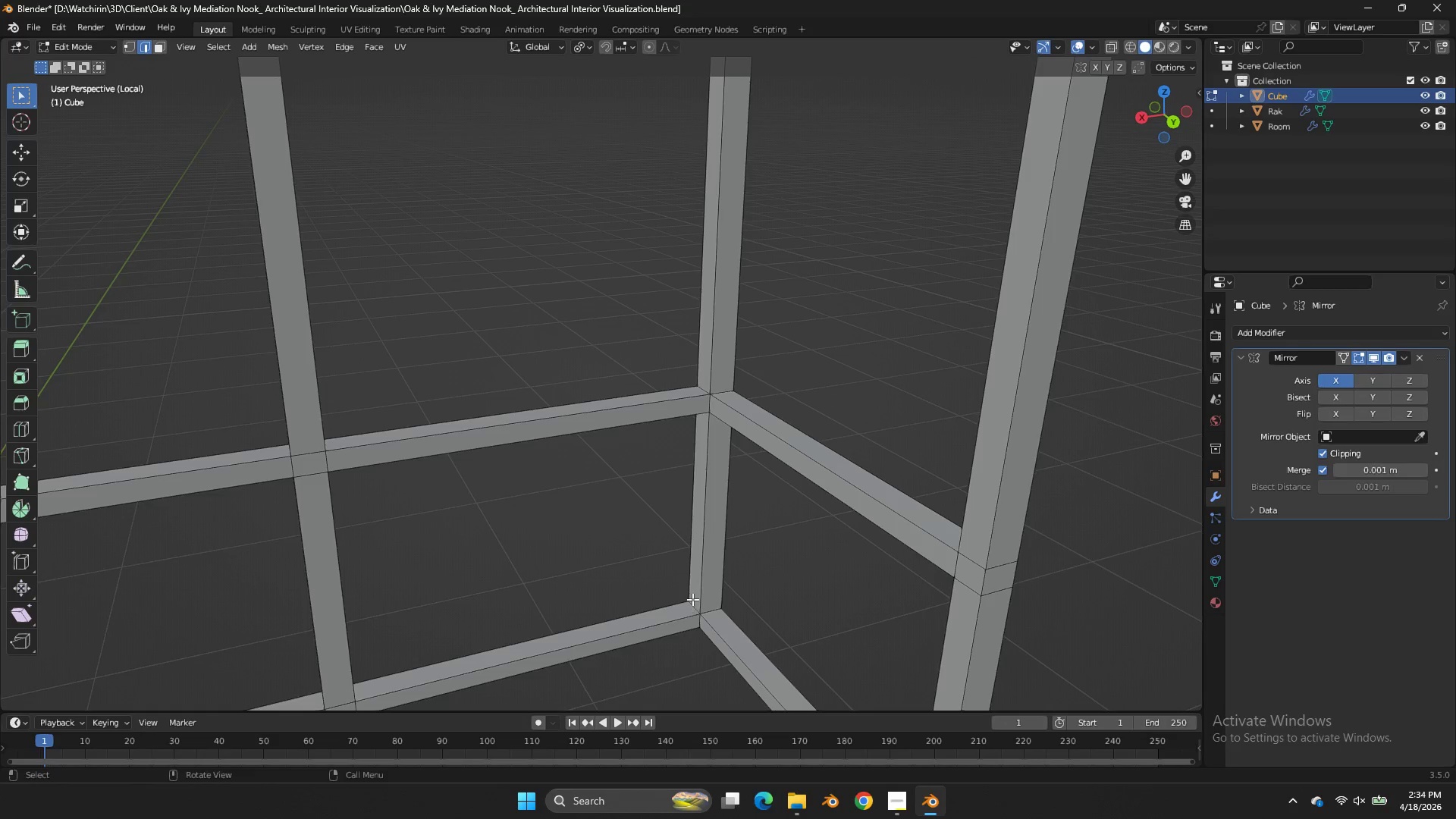 
key(Control+ControlLeft)
 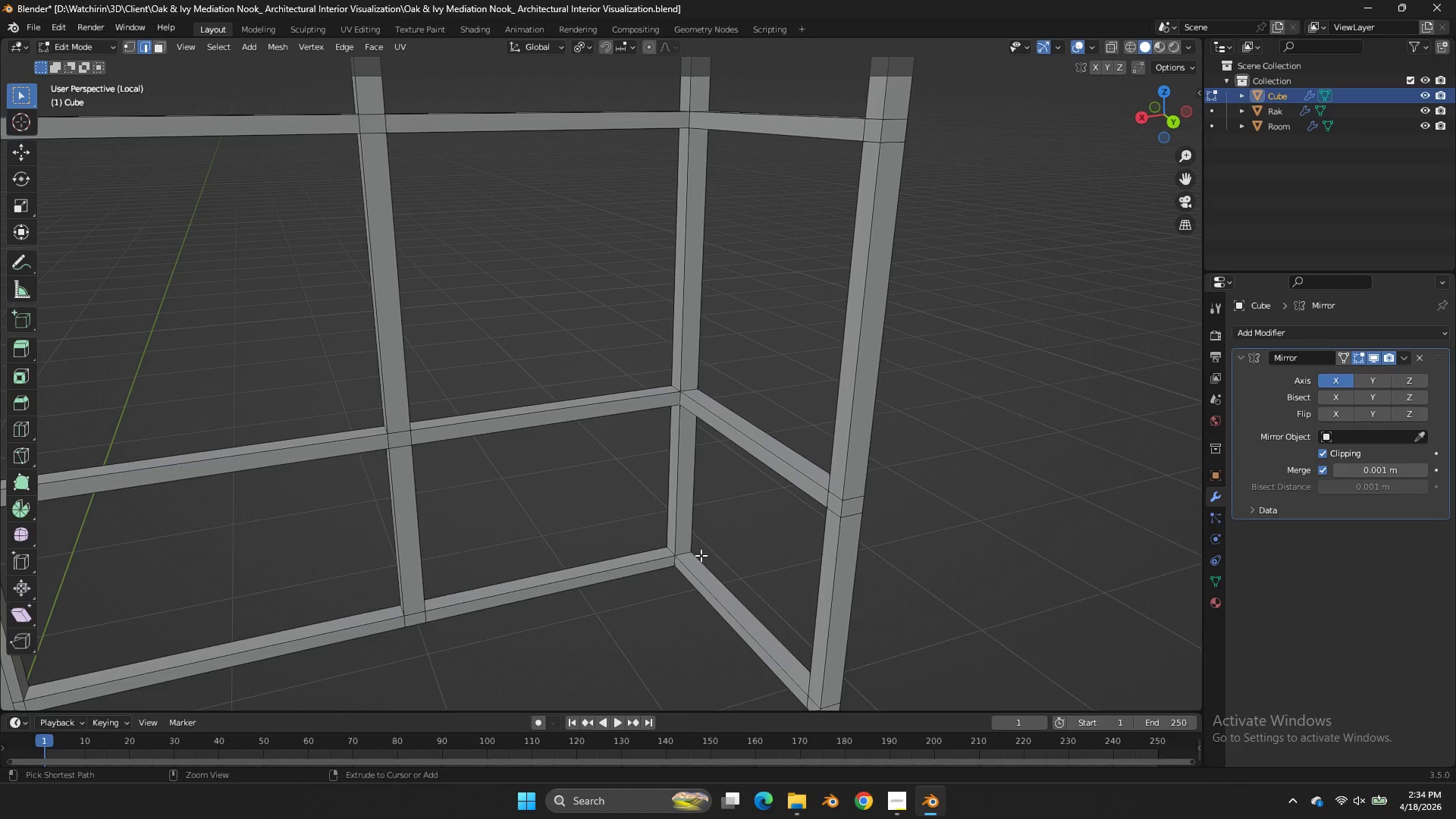 
key(Control+S)
 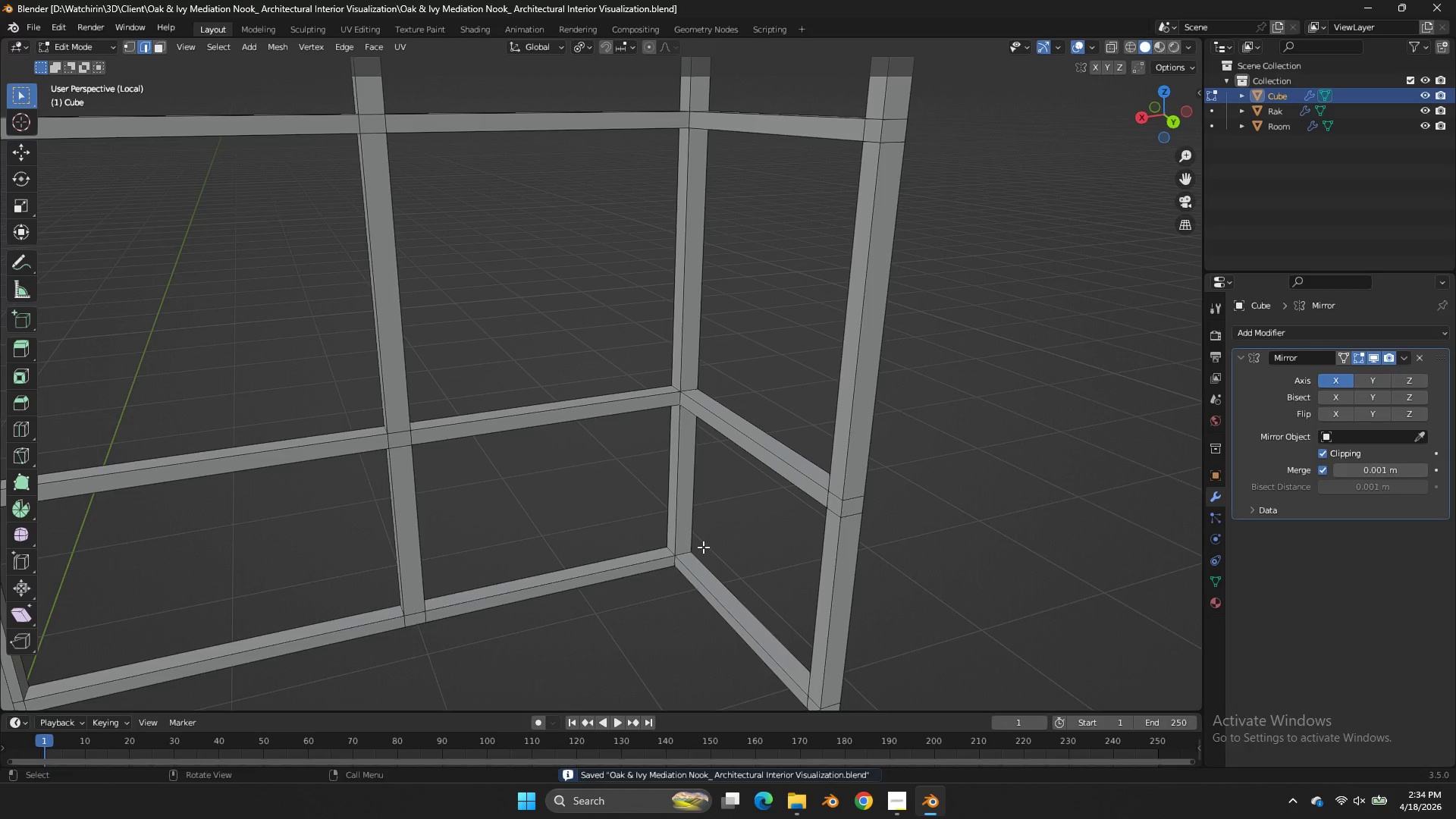 
scroll: coordinate [692, 599], scroll_direction: down, amount: 2.0
 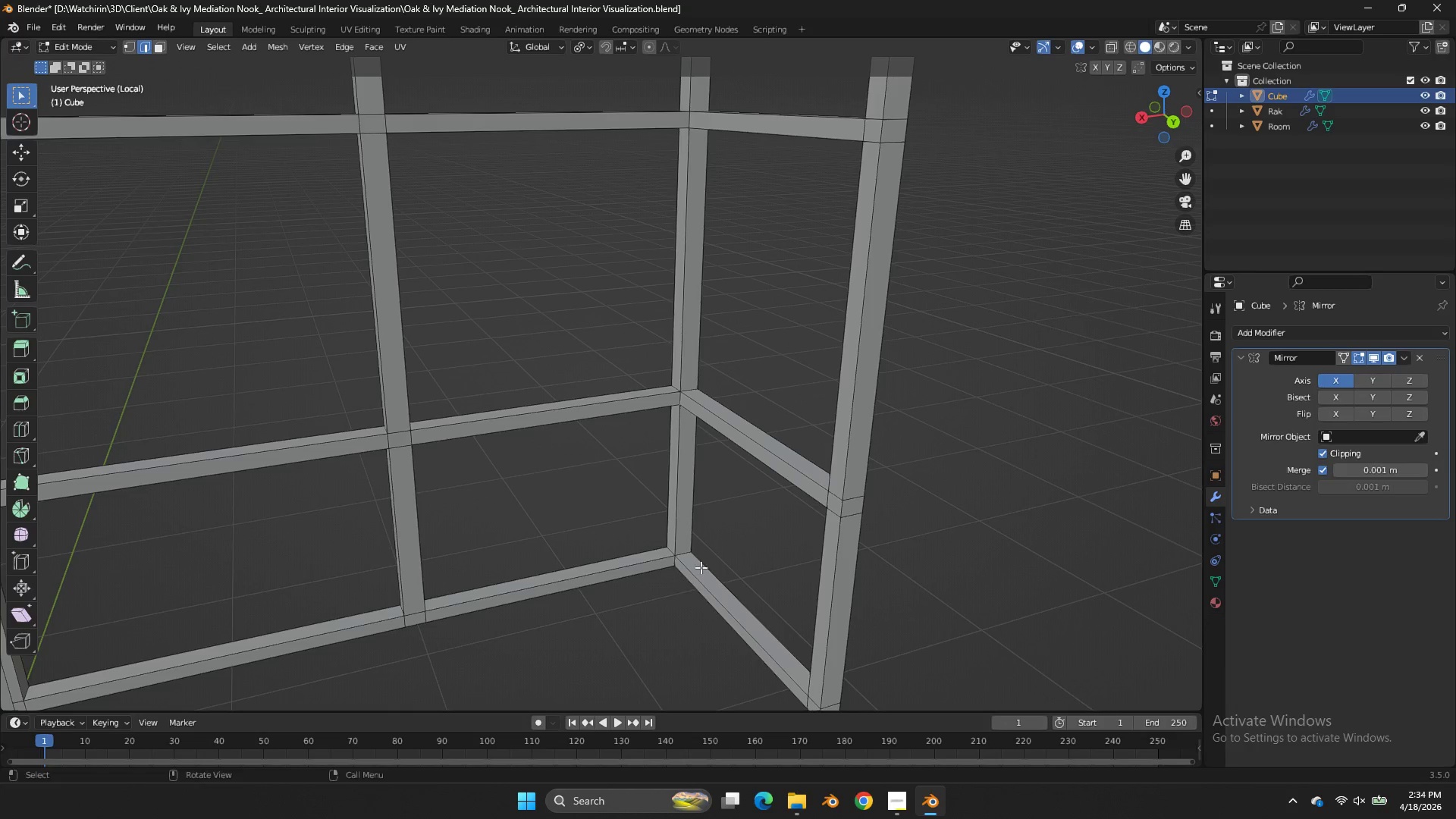 
key(Tab)
 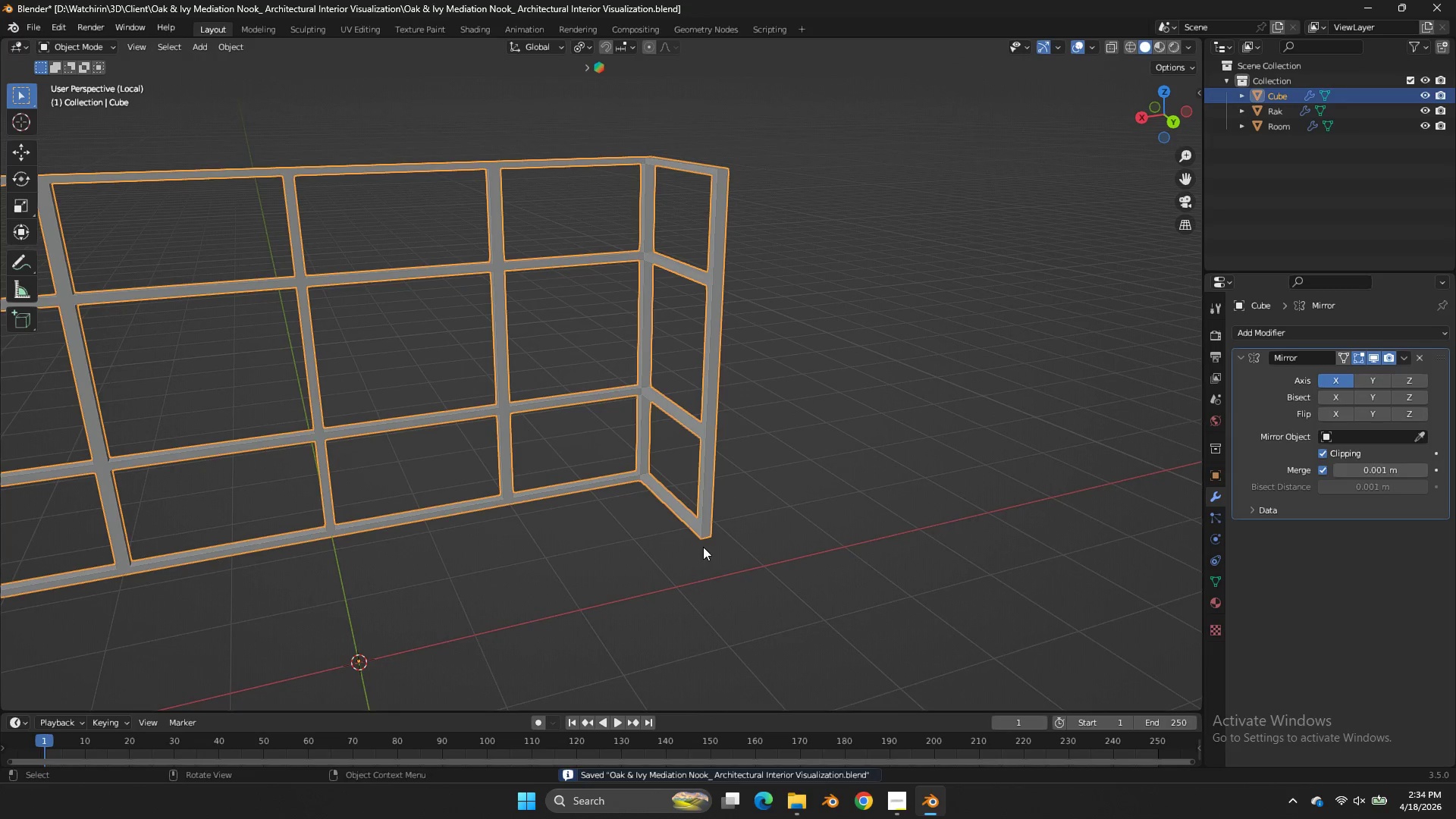 
scroll: coordinate [703, 547], scroll_direction: down, amount: 4.0
 